 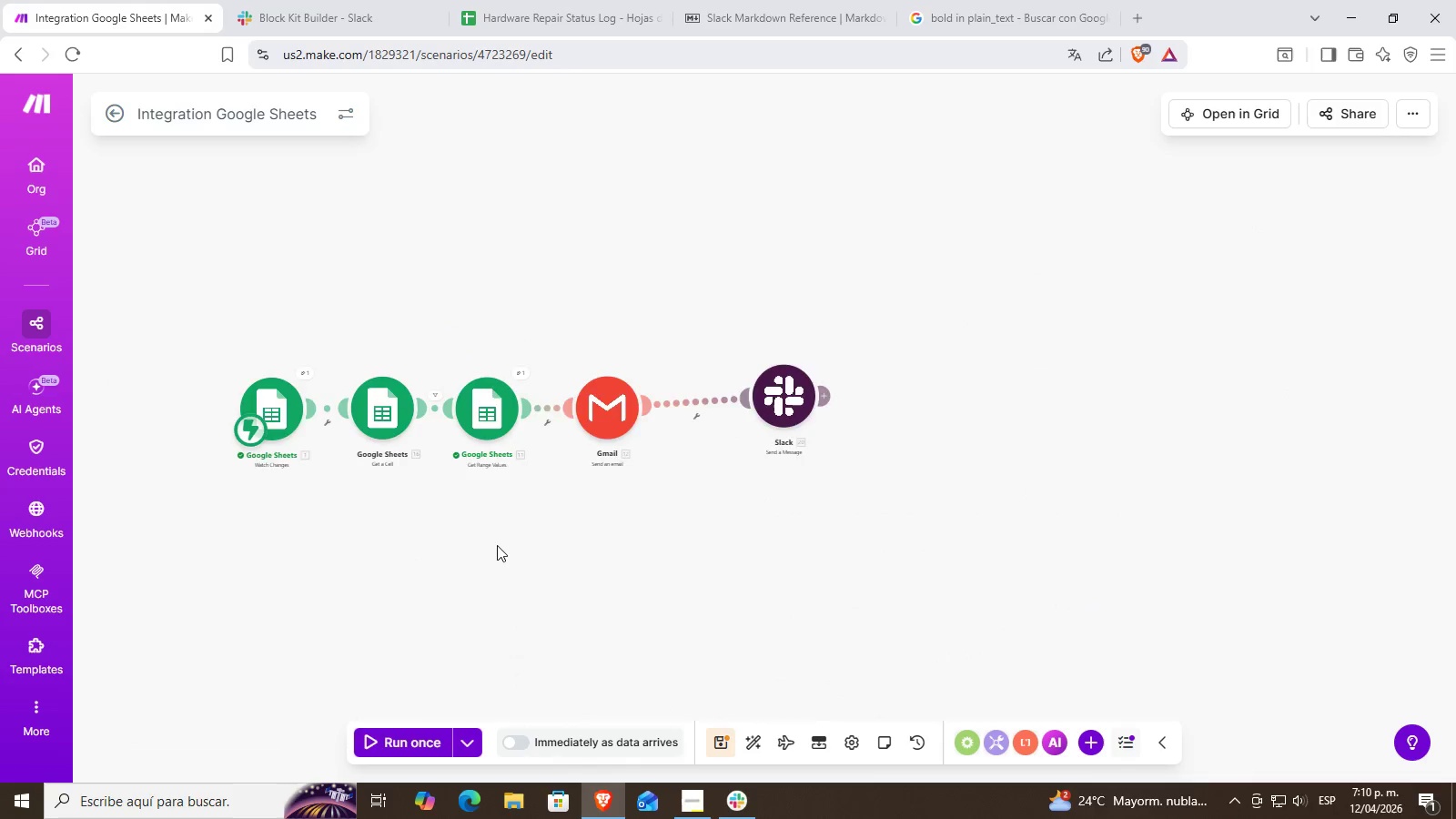 
left_click_drag(start_coordinate=[493, 545], to_coordinate=[754, 528])
 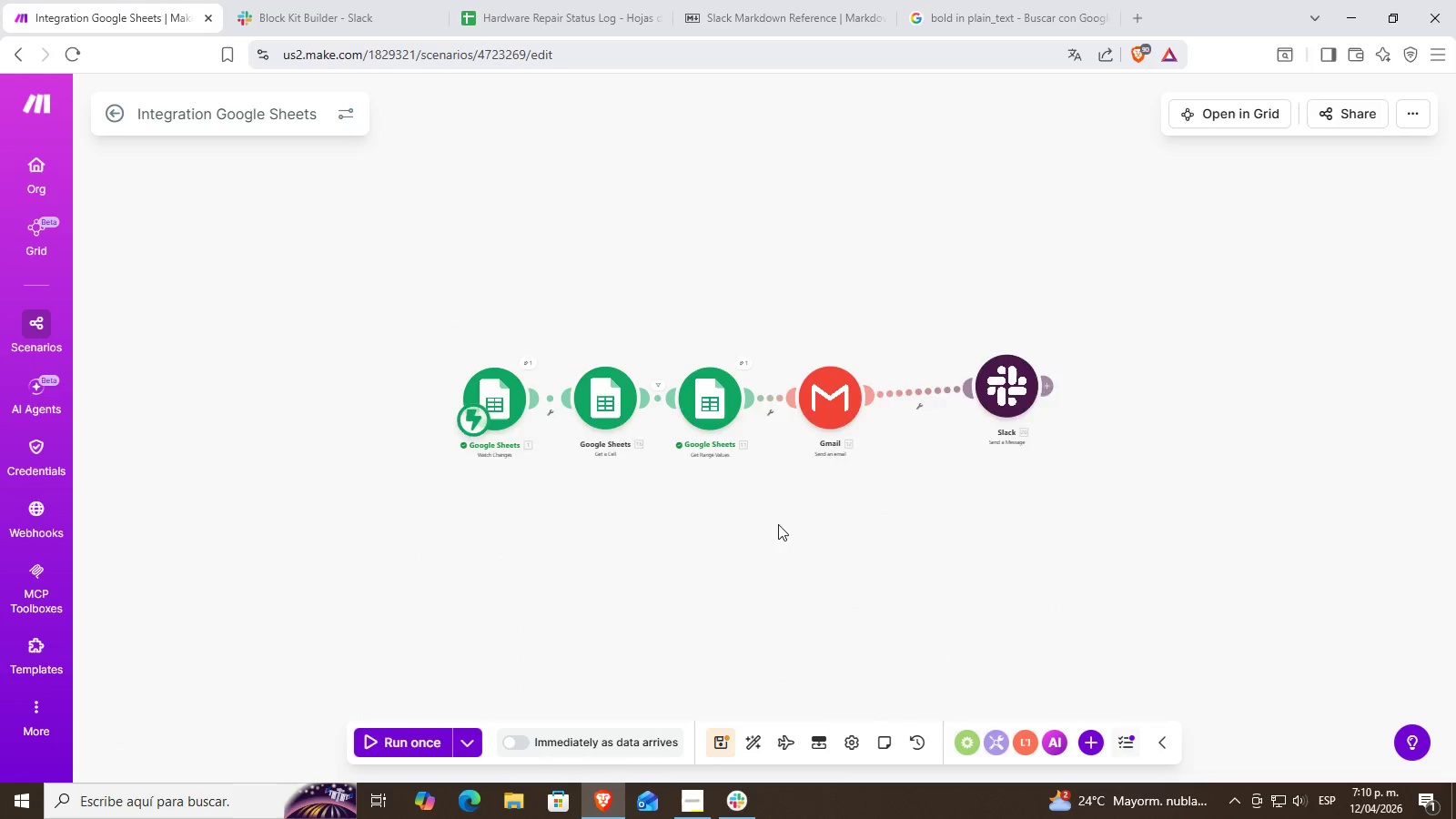 
left_click_drag(start_coordinate=[776, 524], to_coordinate=[787, 522])
 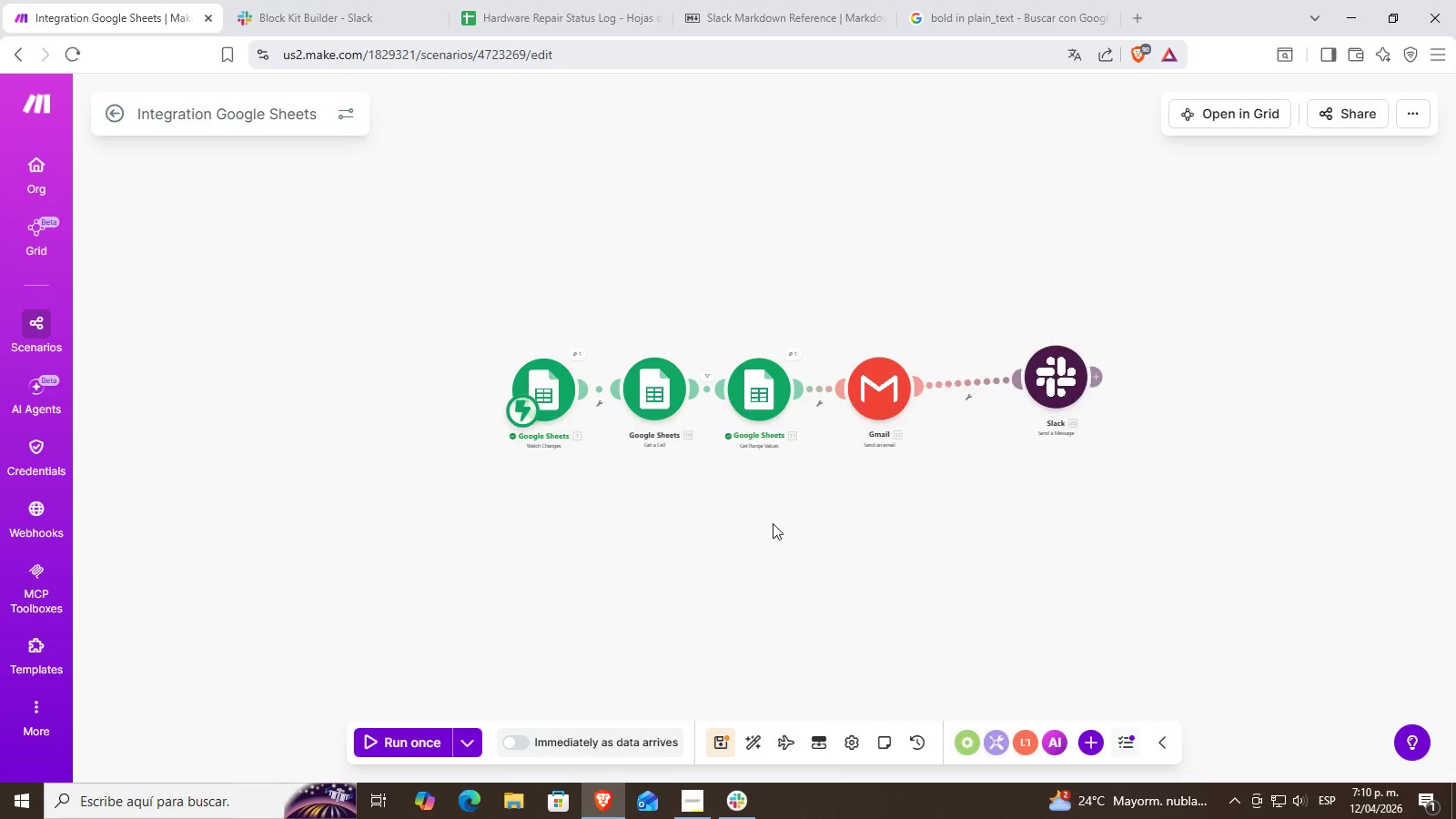 
scroll: coordinate [495, 519], scroll_direction: down, amount: 3.0
 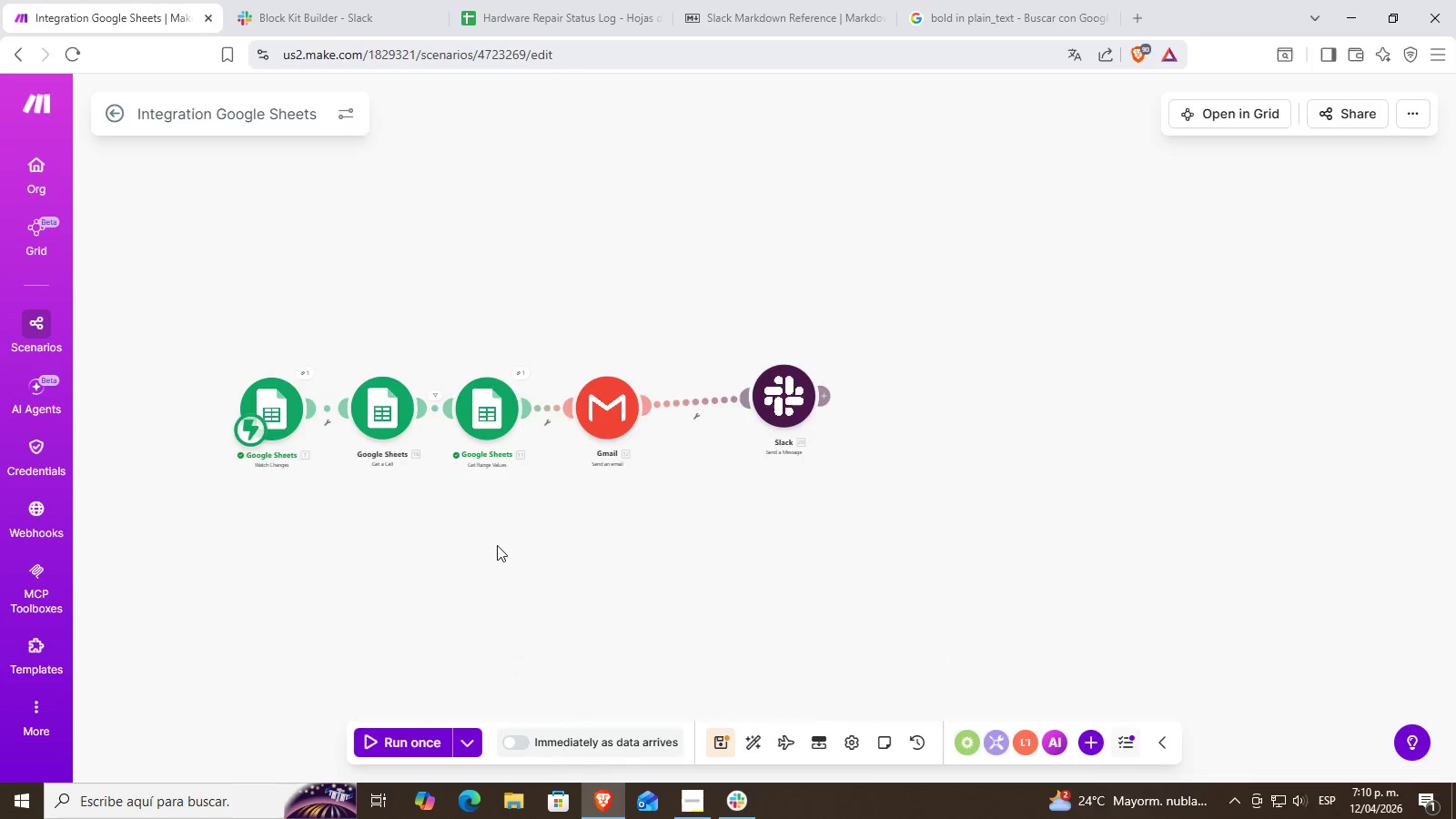 
left_click_drag(start_coordinate=[810, 470], to_coordinate=[730, 574])
 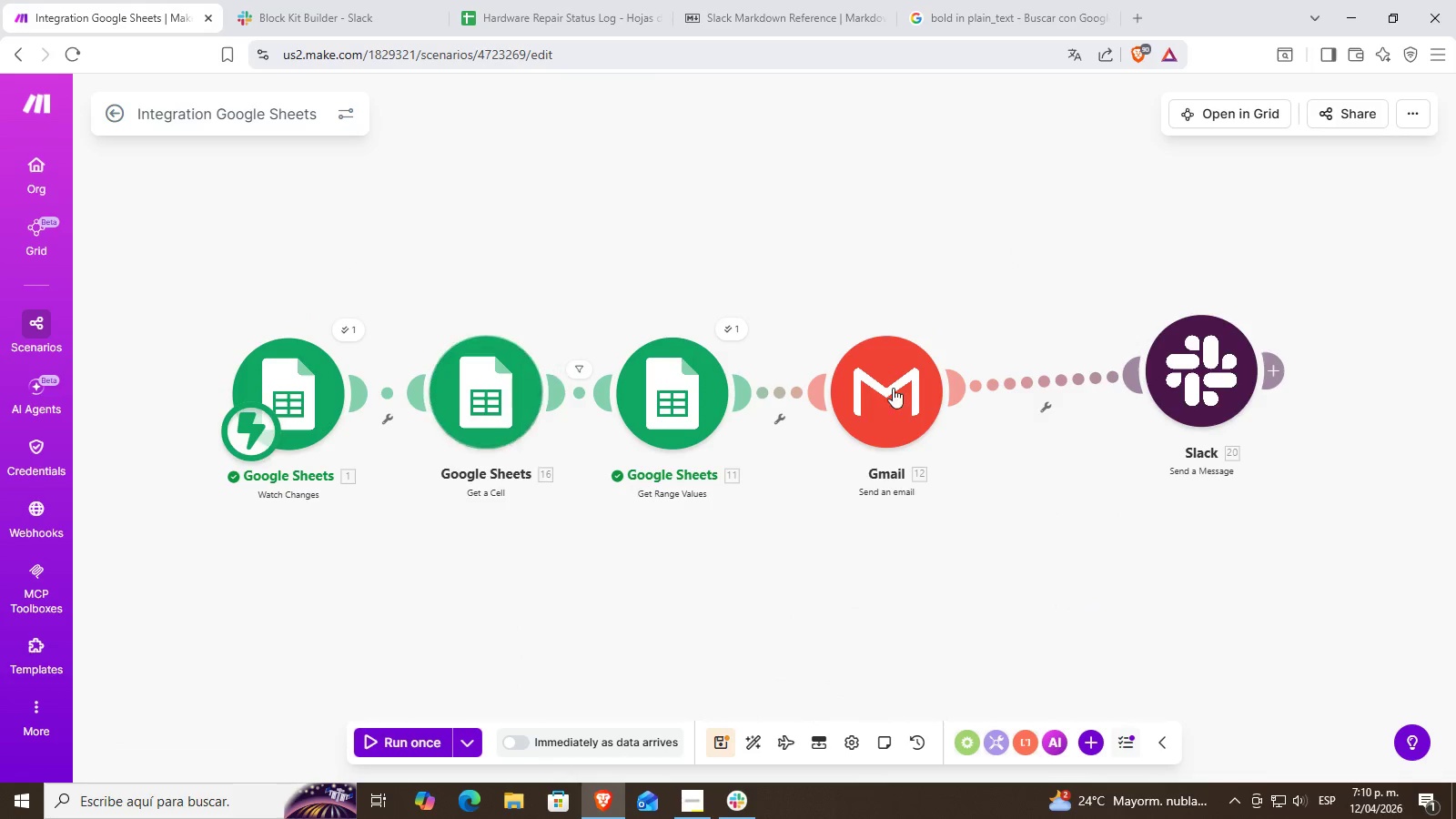 
scroll: coordinate [764, 509], scroll_direction: up, amount: 3.0
 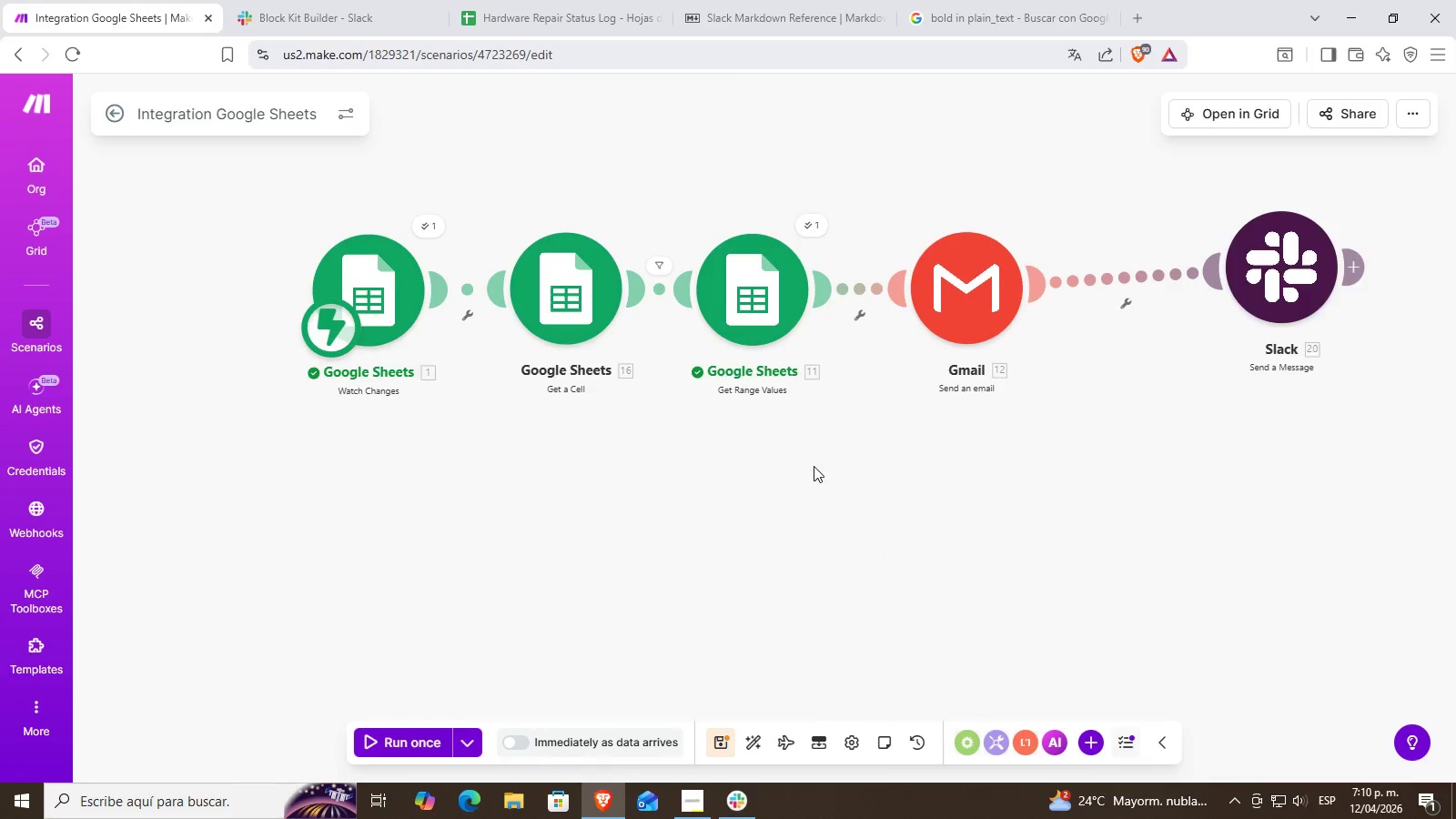 
left_click_drag(start_coordinate=[1006, 625], to_coordinate=[887, 632])
 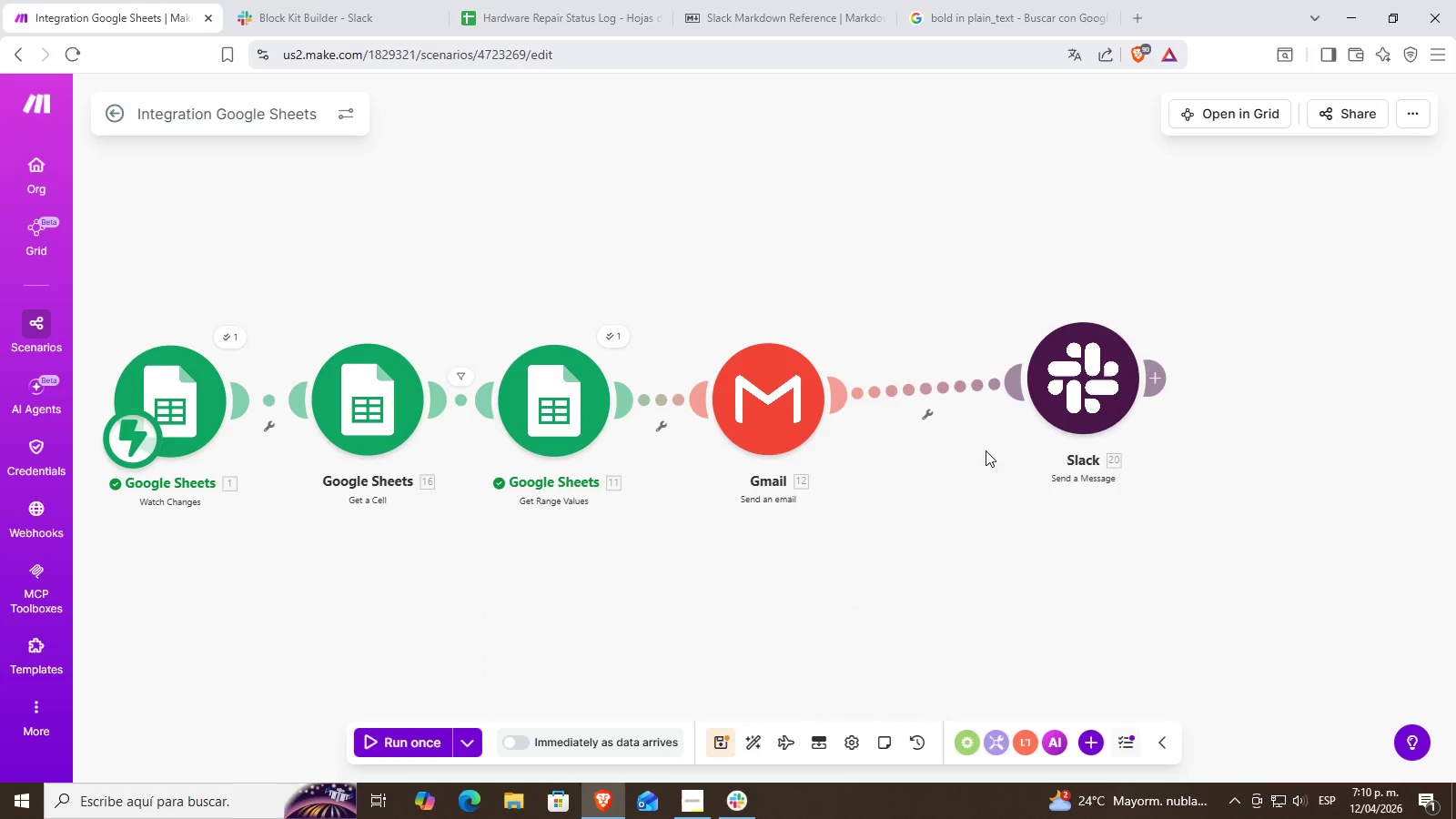 
left_click_drag(start_coordinate=[1082, 379], to_coordinate=[993, 399])
 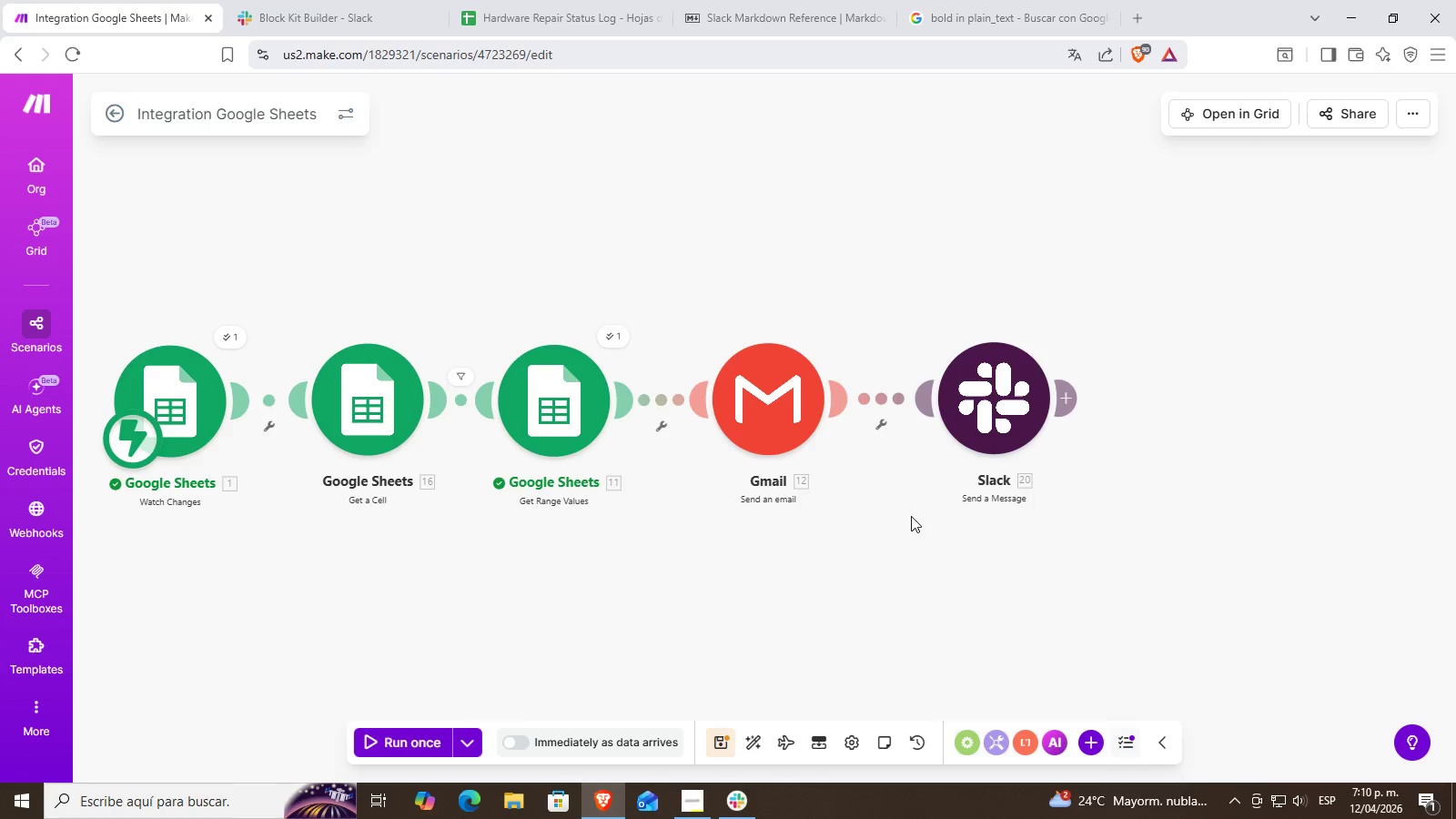 
left_click([781, 0])
 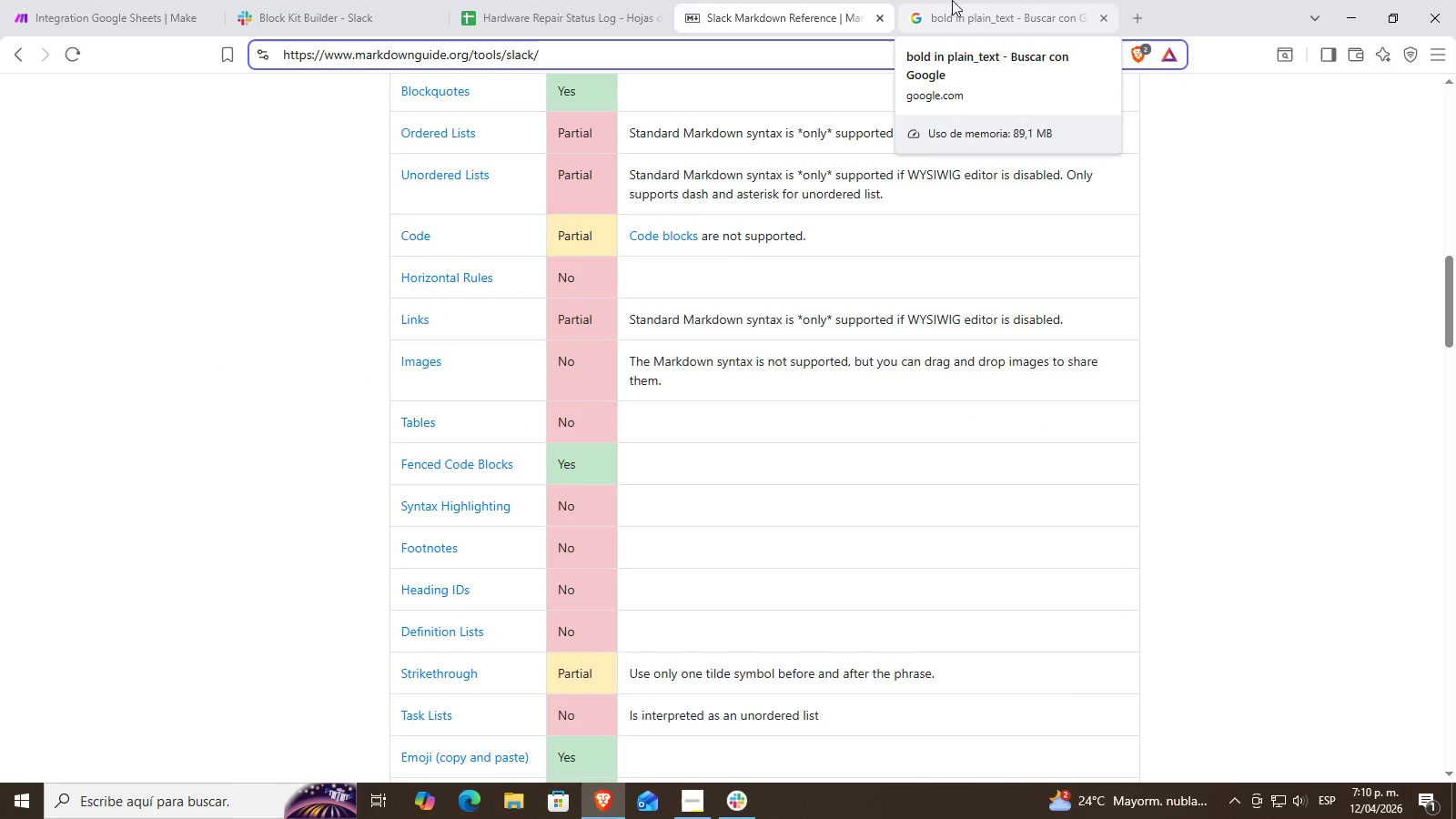 
left_click([464, 0])
 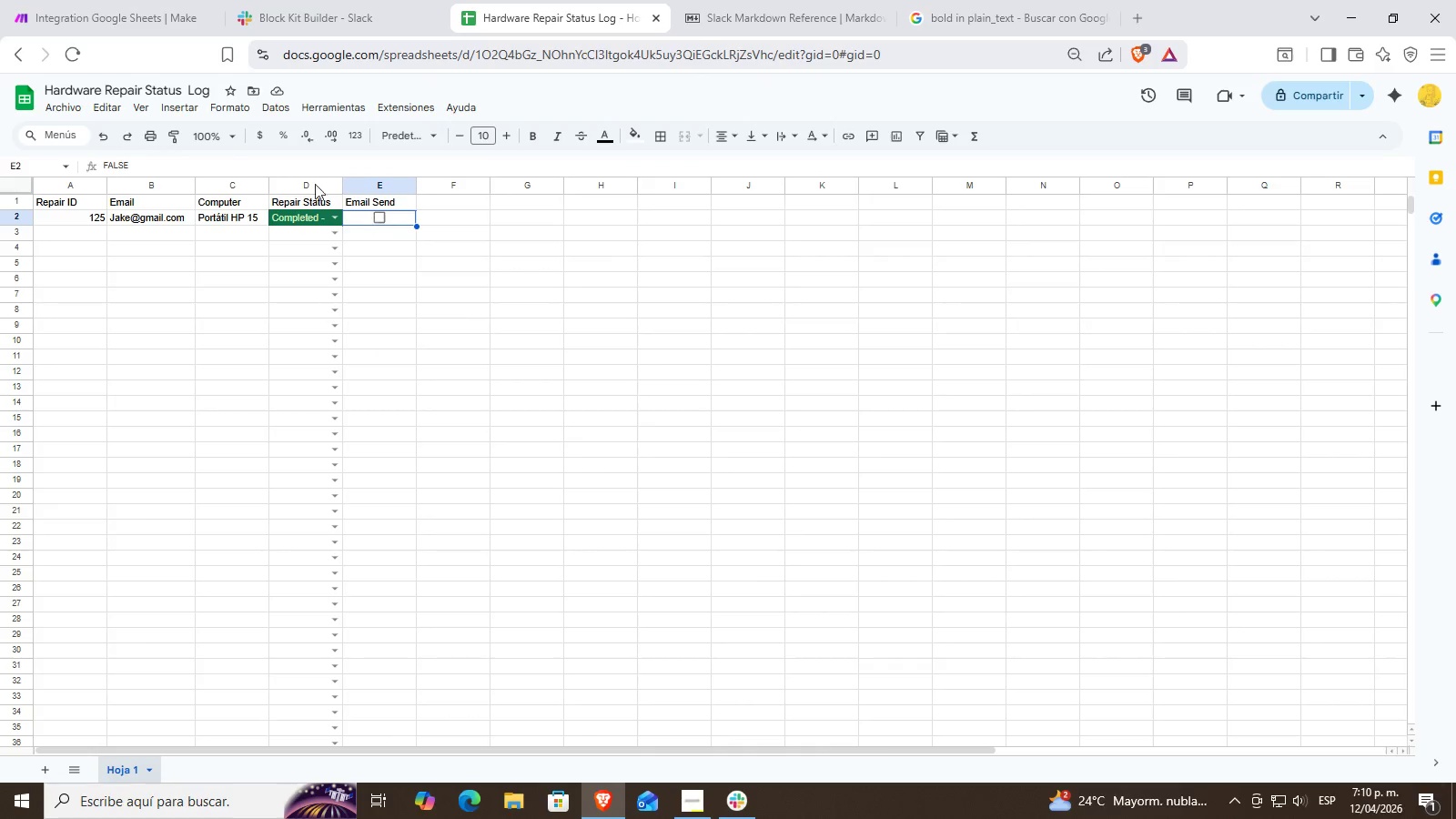 
left_click([114, 0])
 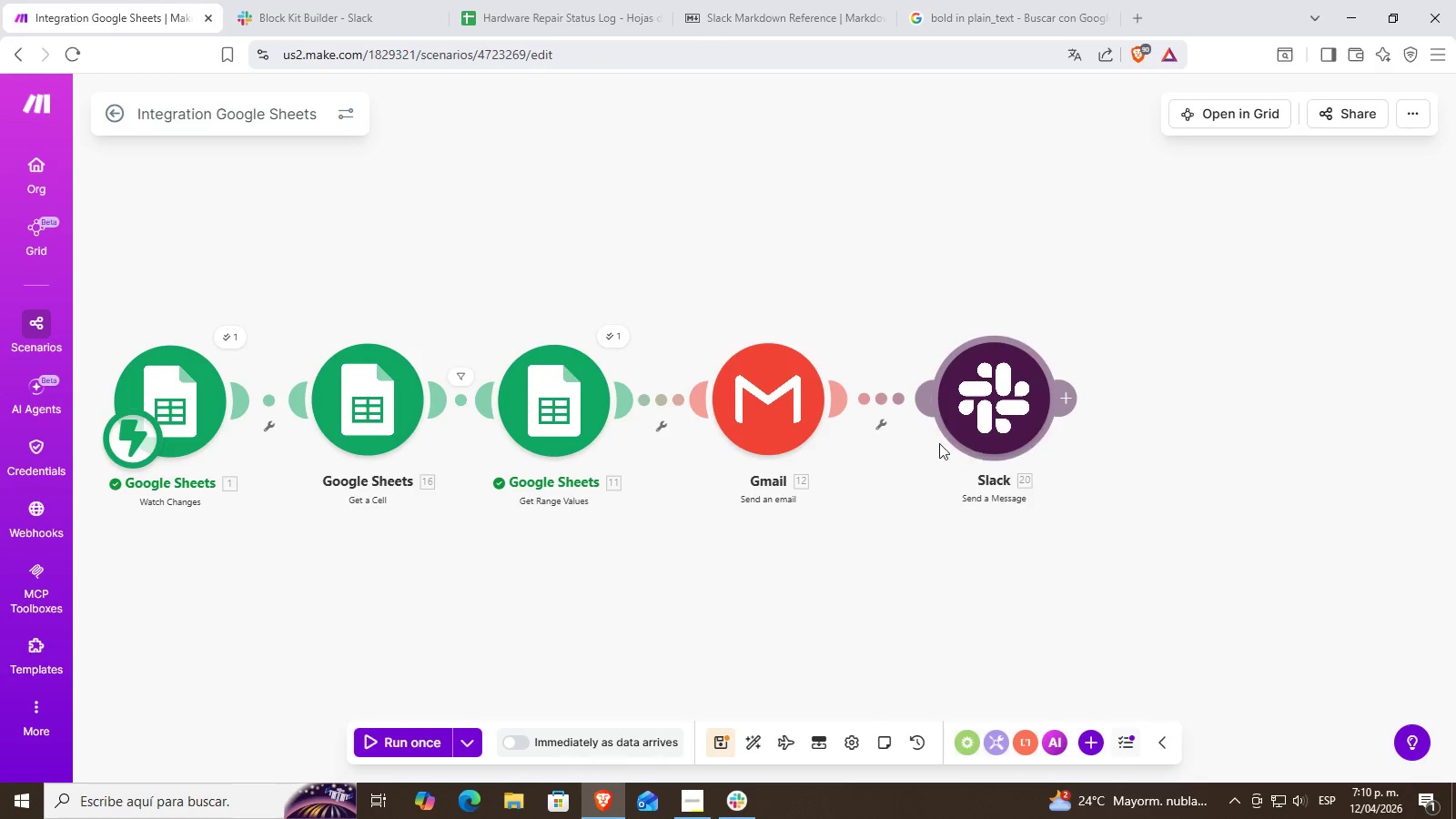 
right_click([862, 399])
 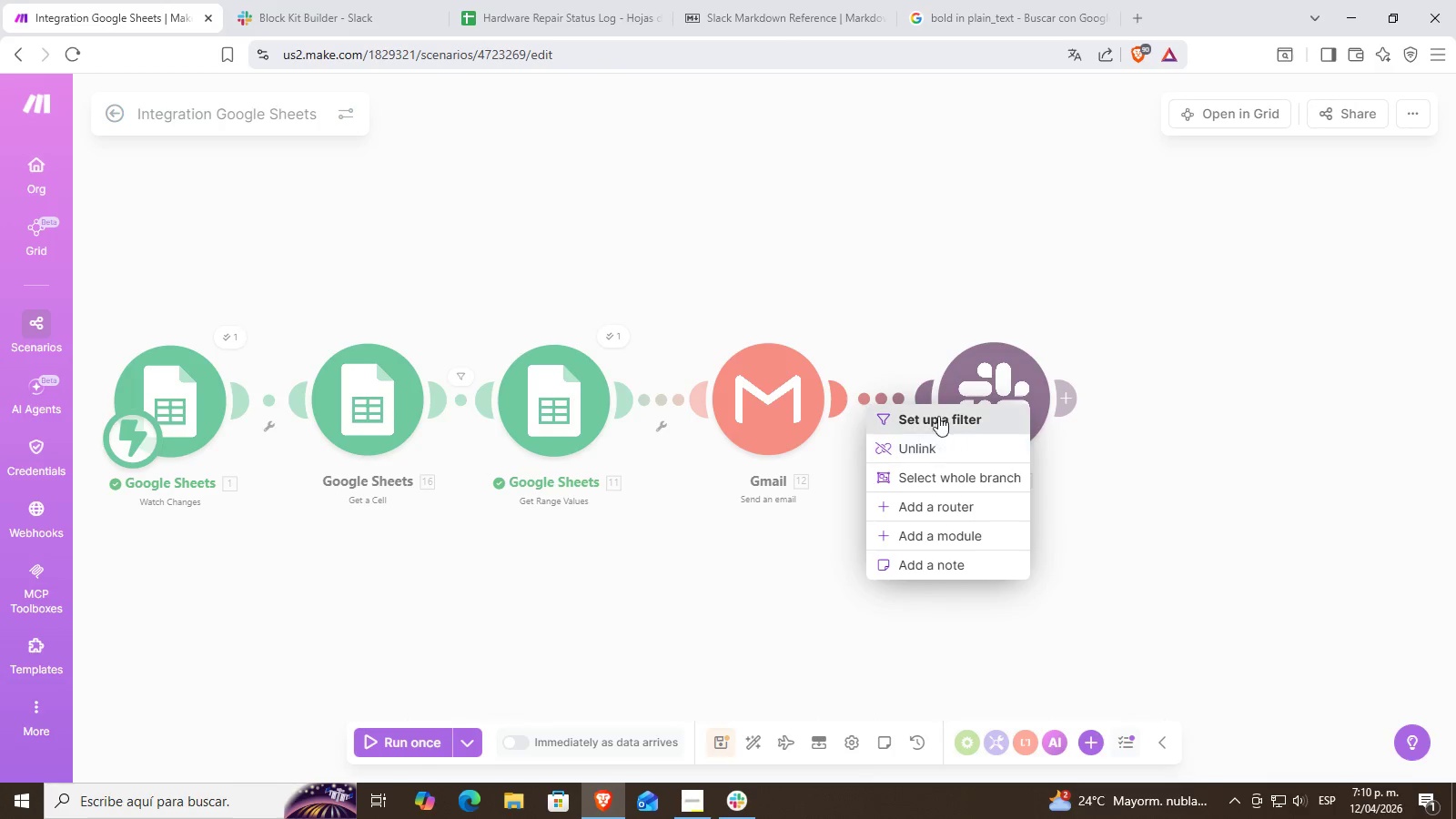 
left_click([965, 531])
 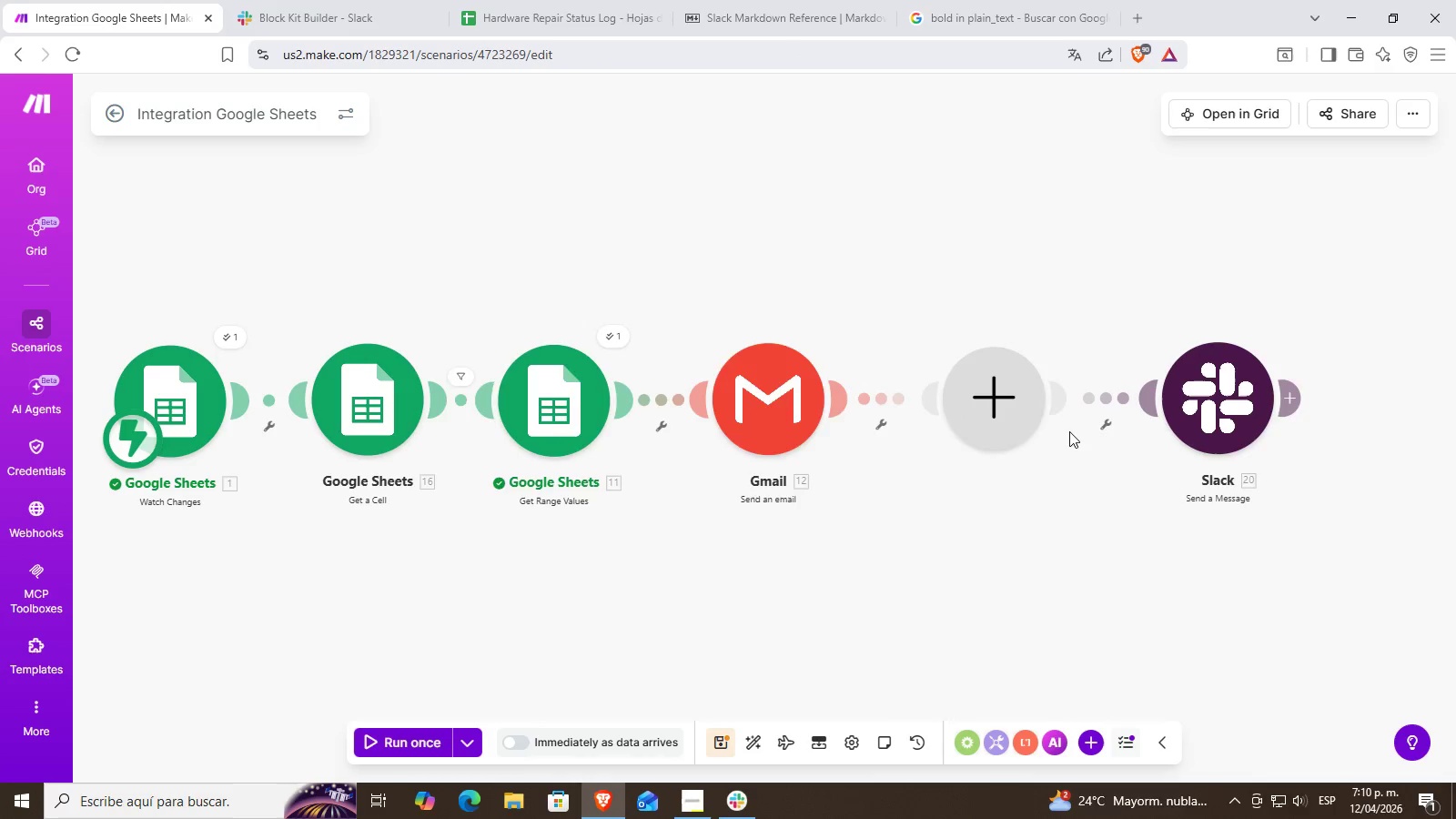 
scroll: coordinate [1074, 437], scroll_direction: up, amount: 3.0
 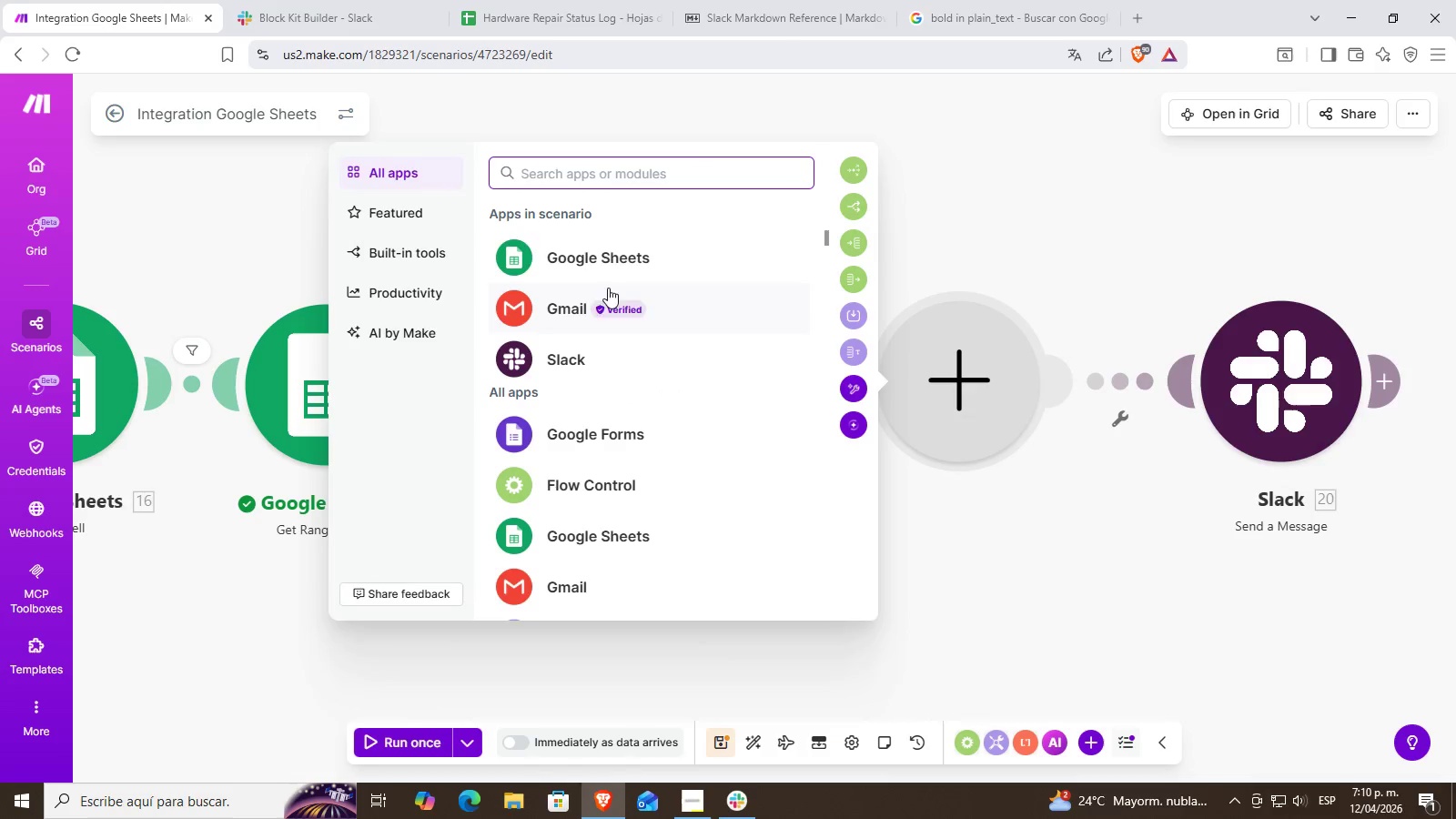 
left_click([634, 257])
 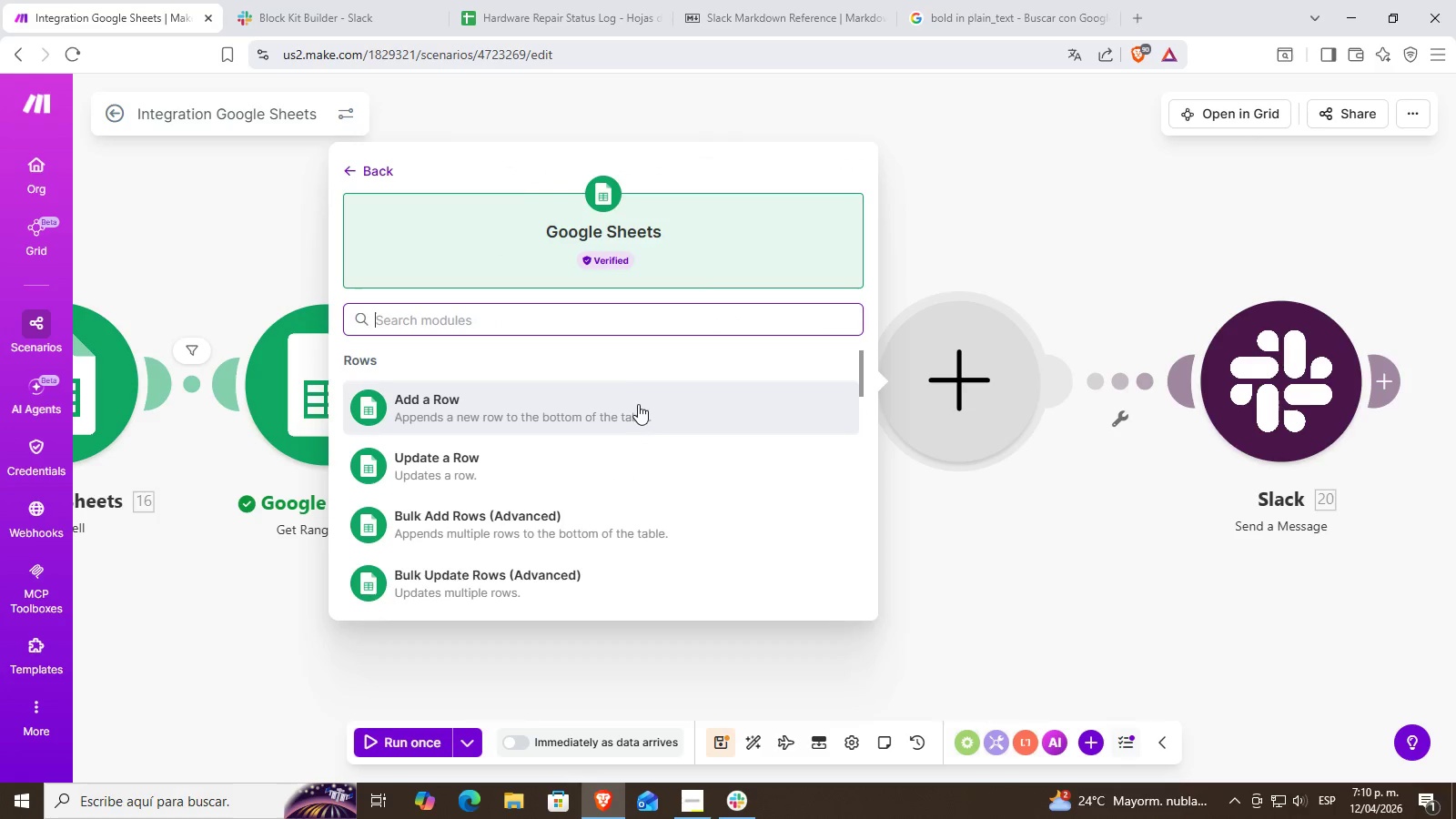 
scroll: coordinate [641, 419], scroll_direction: down, amount: 1.0
 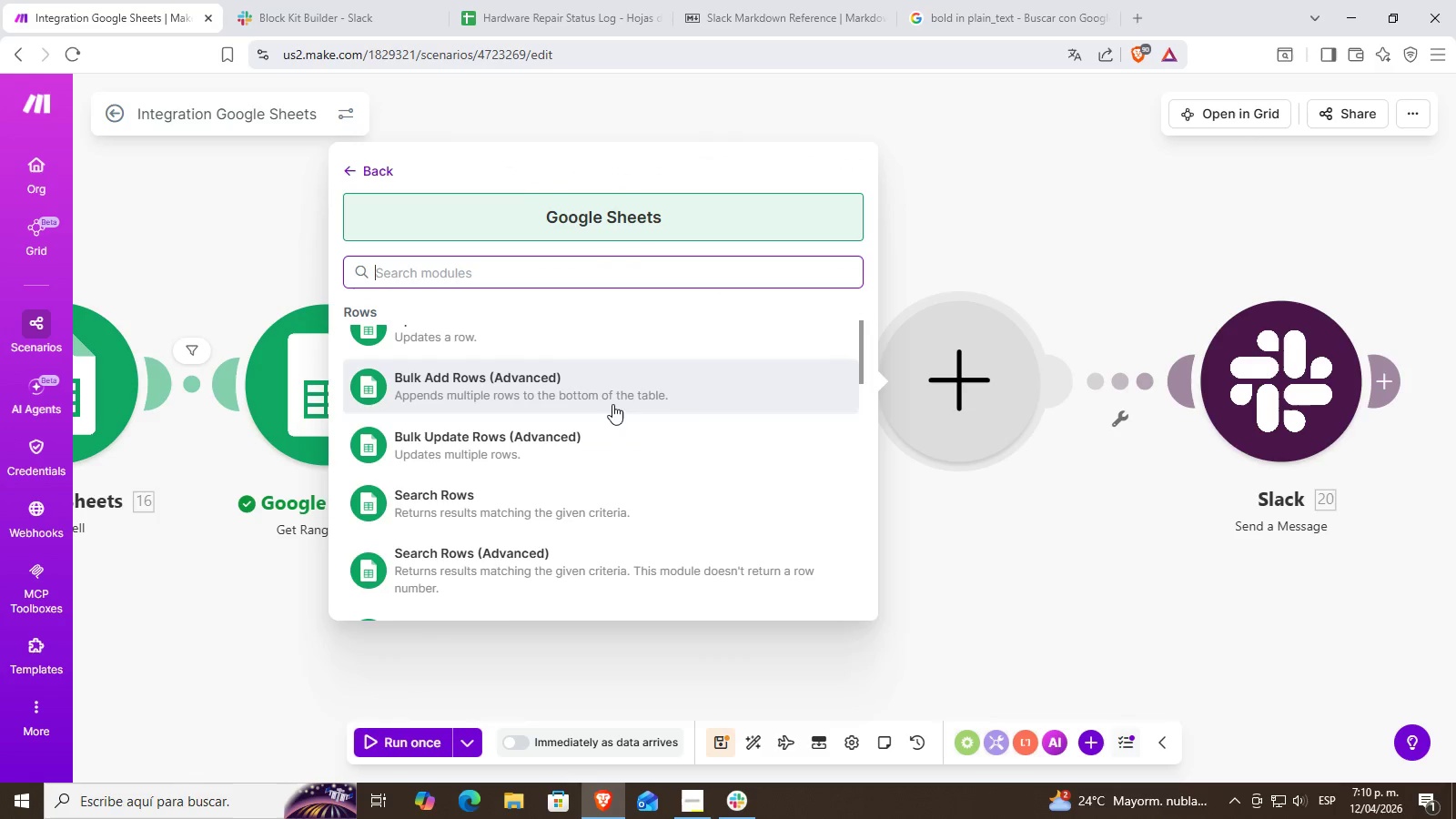 
scroll: coordinate [608, 397], scroll_direction: up, amount: 1.0
 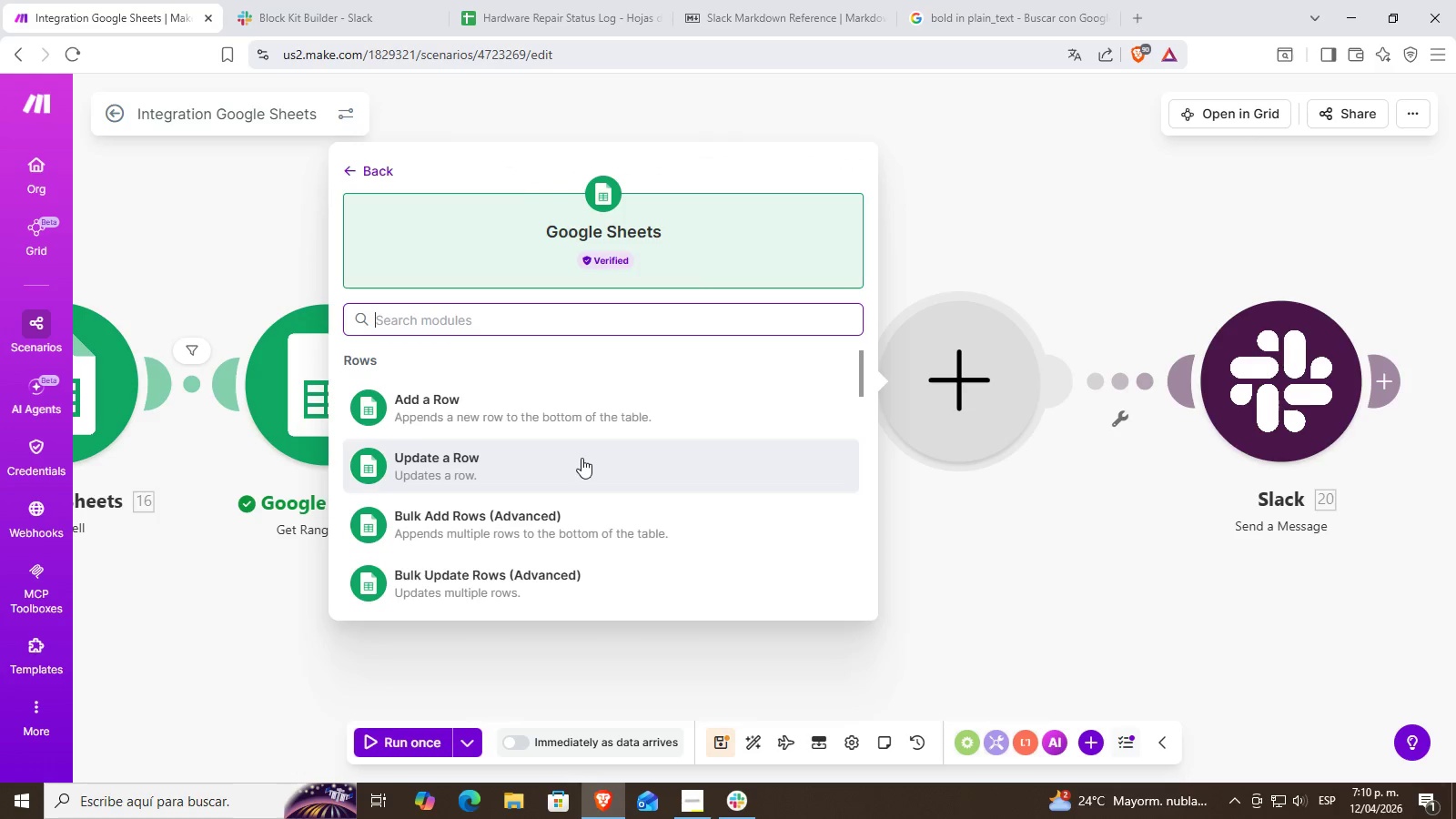 
scroll: coordinate [592, 454], scroll_direction: down, amount: 5.0
 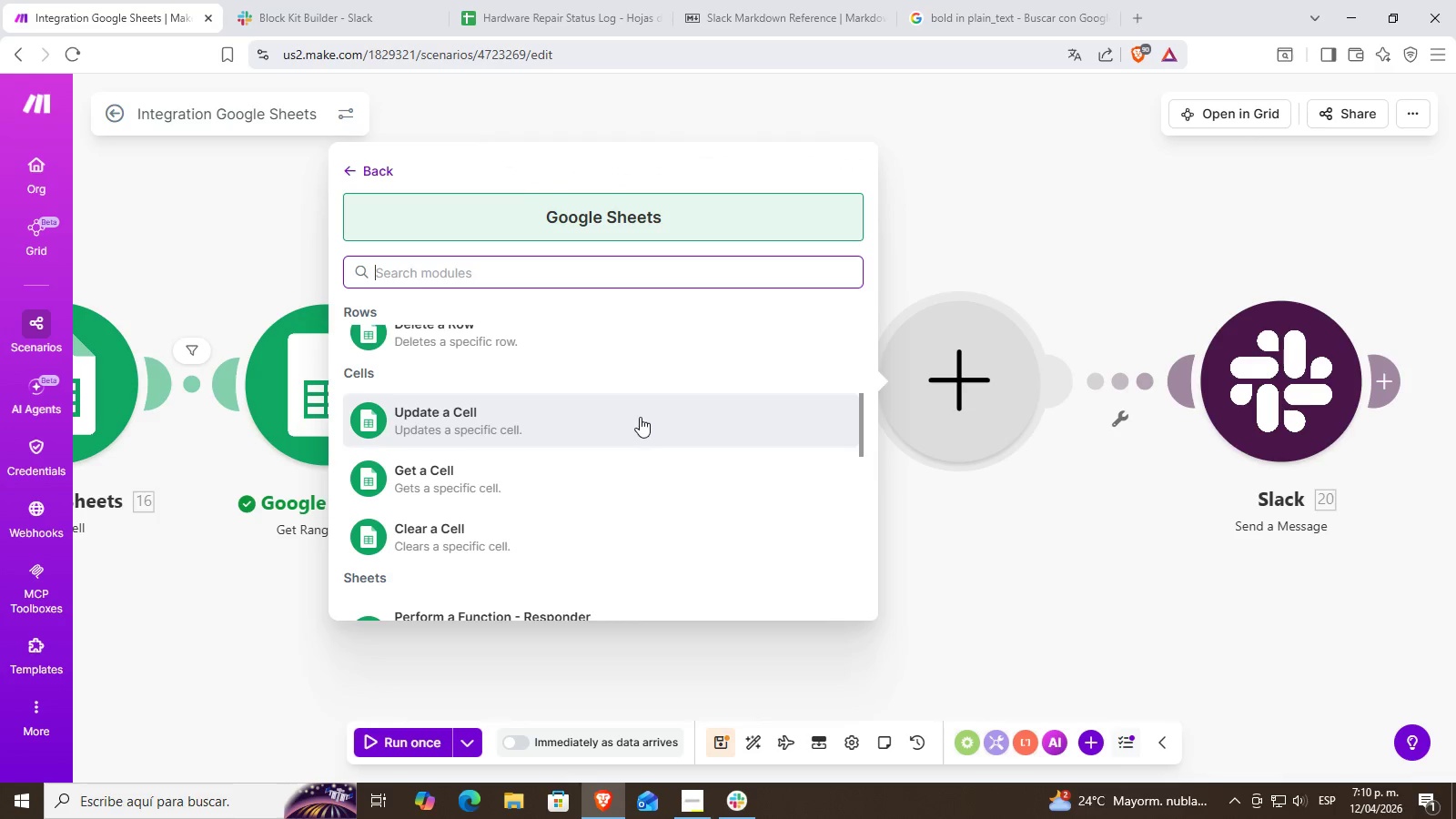 
left_click([630, 415])
 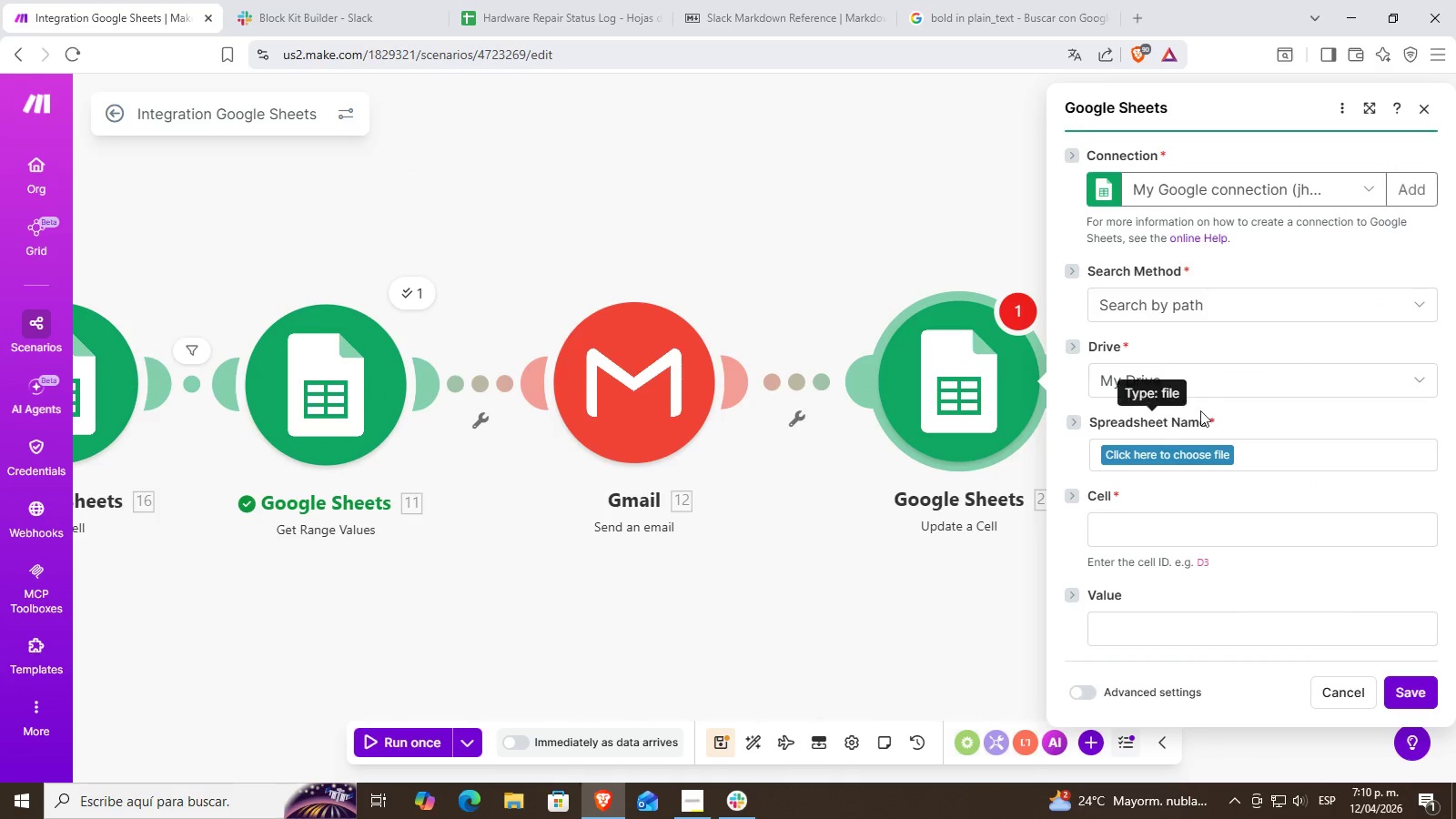 
double_click([1202, 374])
 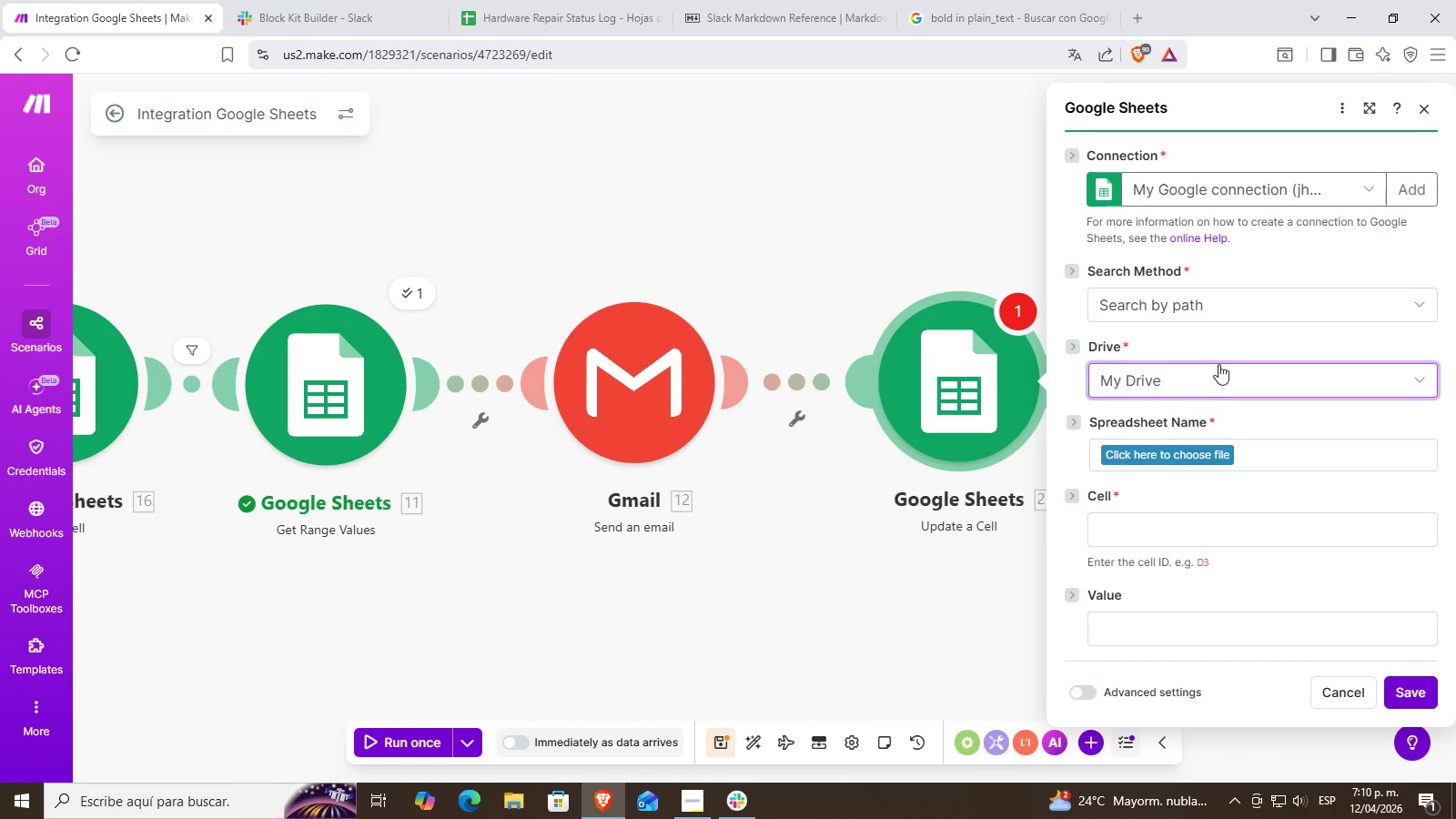 
left_click([1228, 313])
 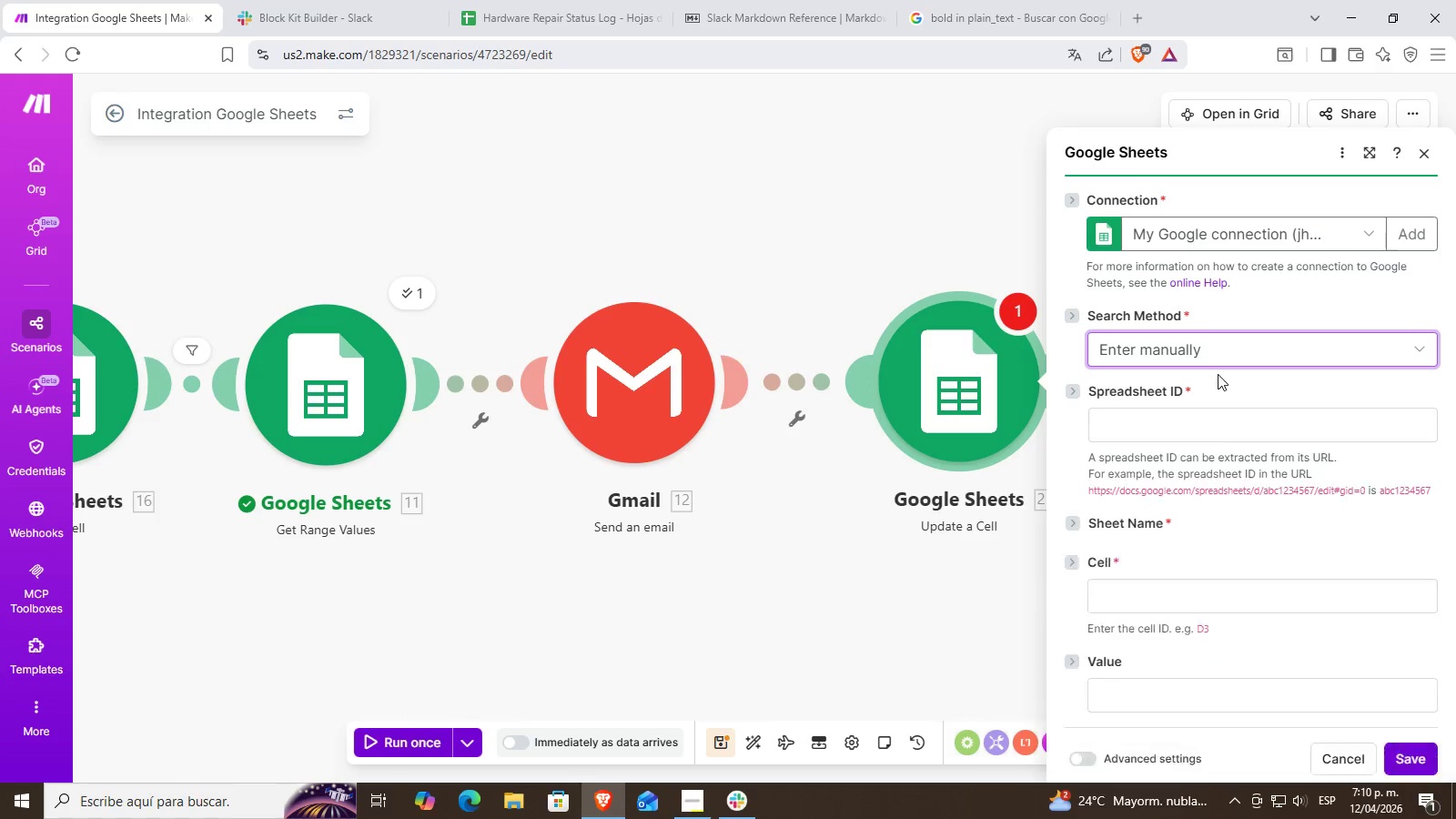 
double_click([1198, 385])
 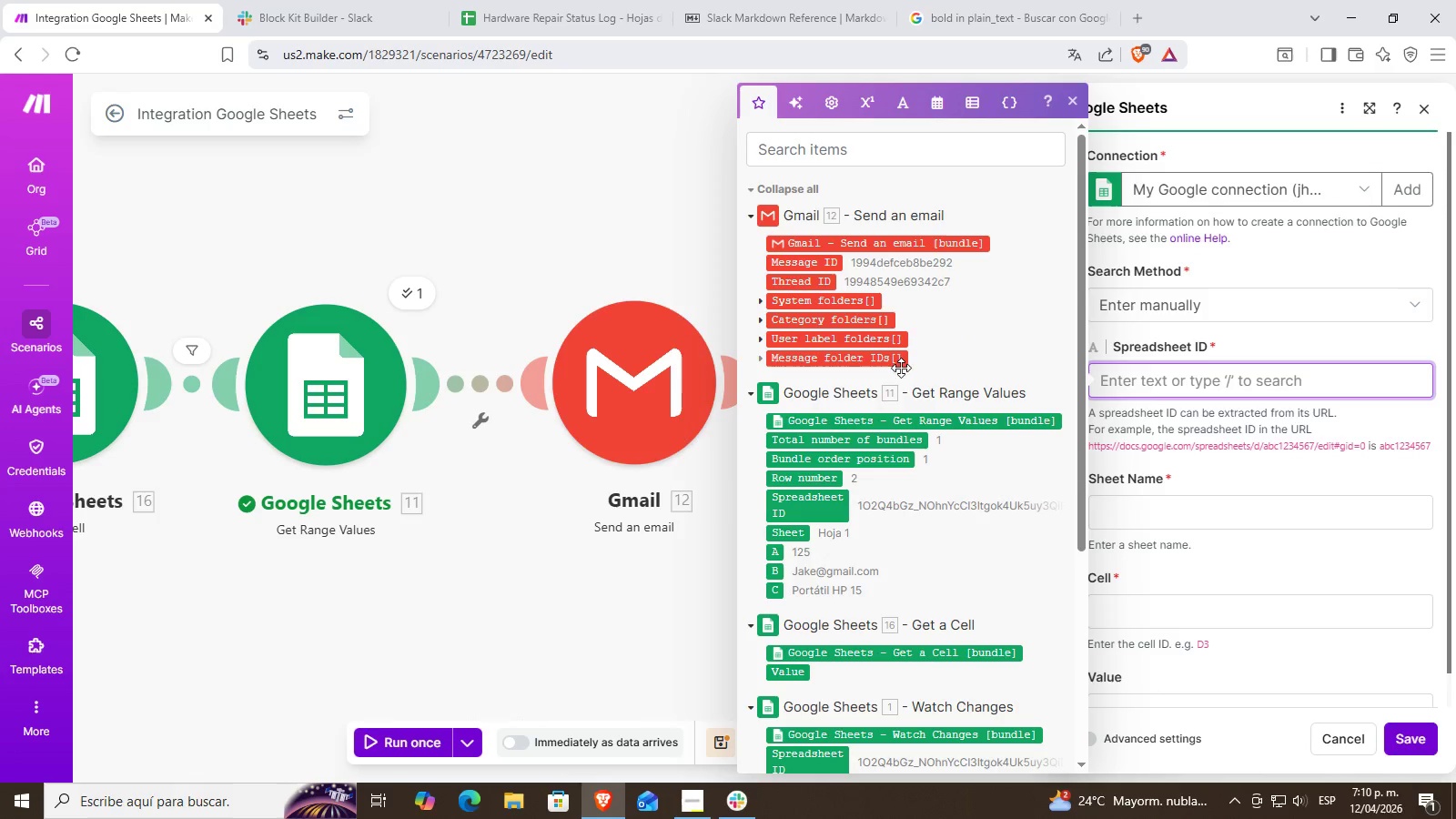 
scroll: coordinate [872, 430], scroll_direction: down, amount: 2.0
 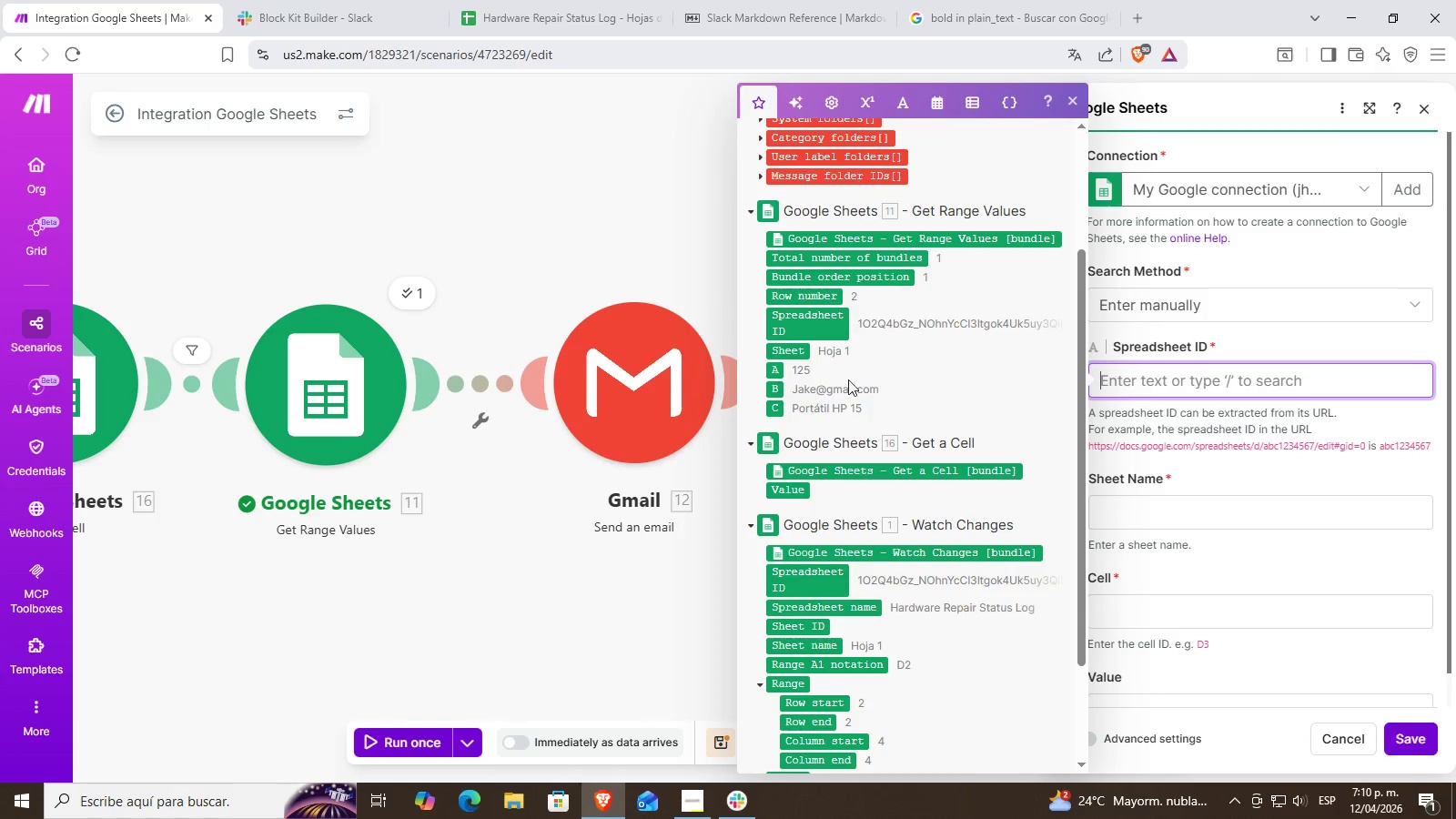 
scroll: coordinate [844, 372], scroll_direction: up, amount: 2.0
 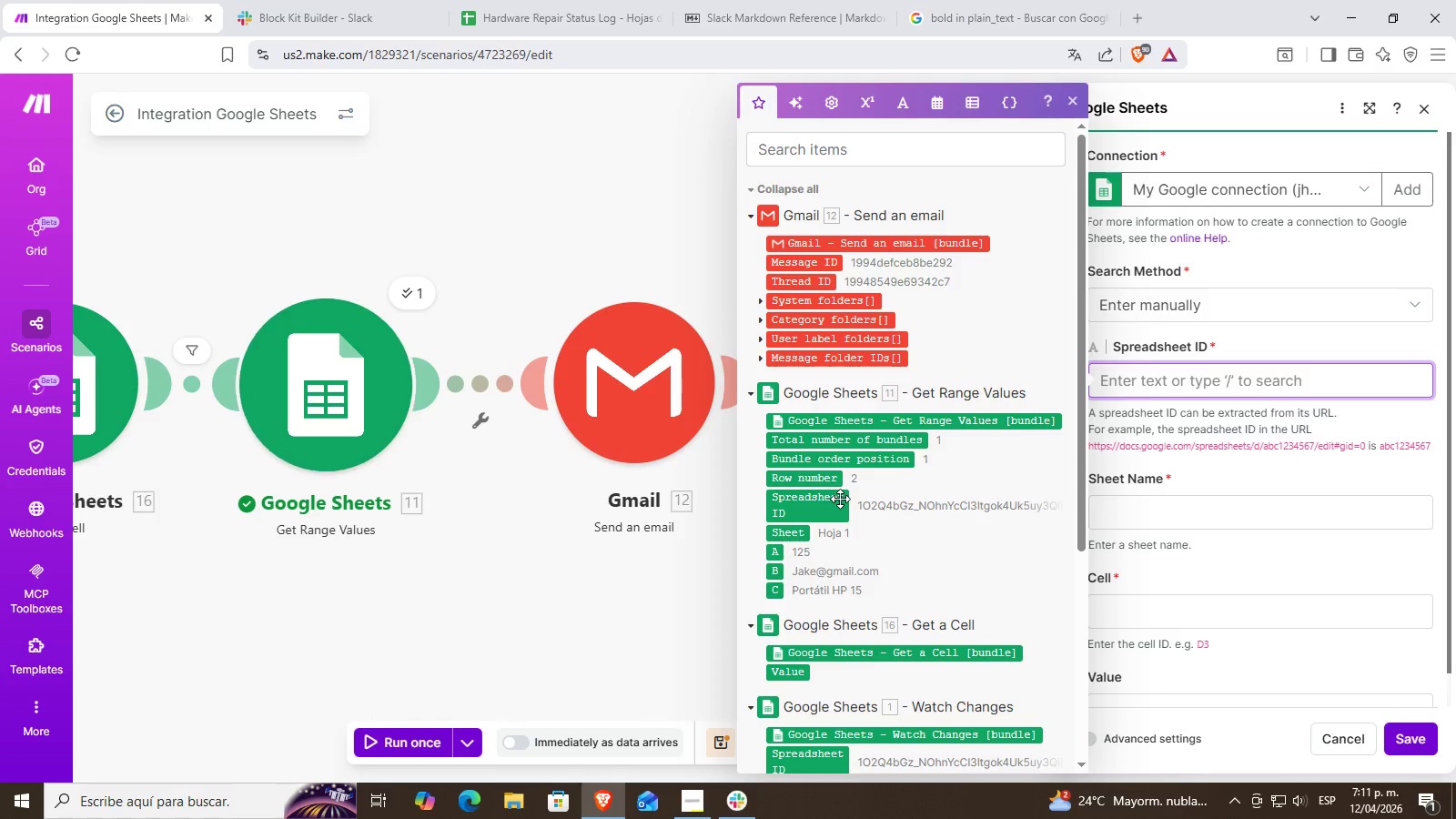 
left_click([828, 502])
 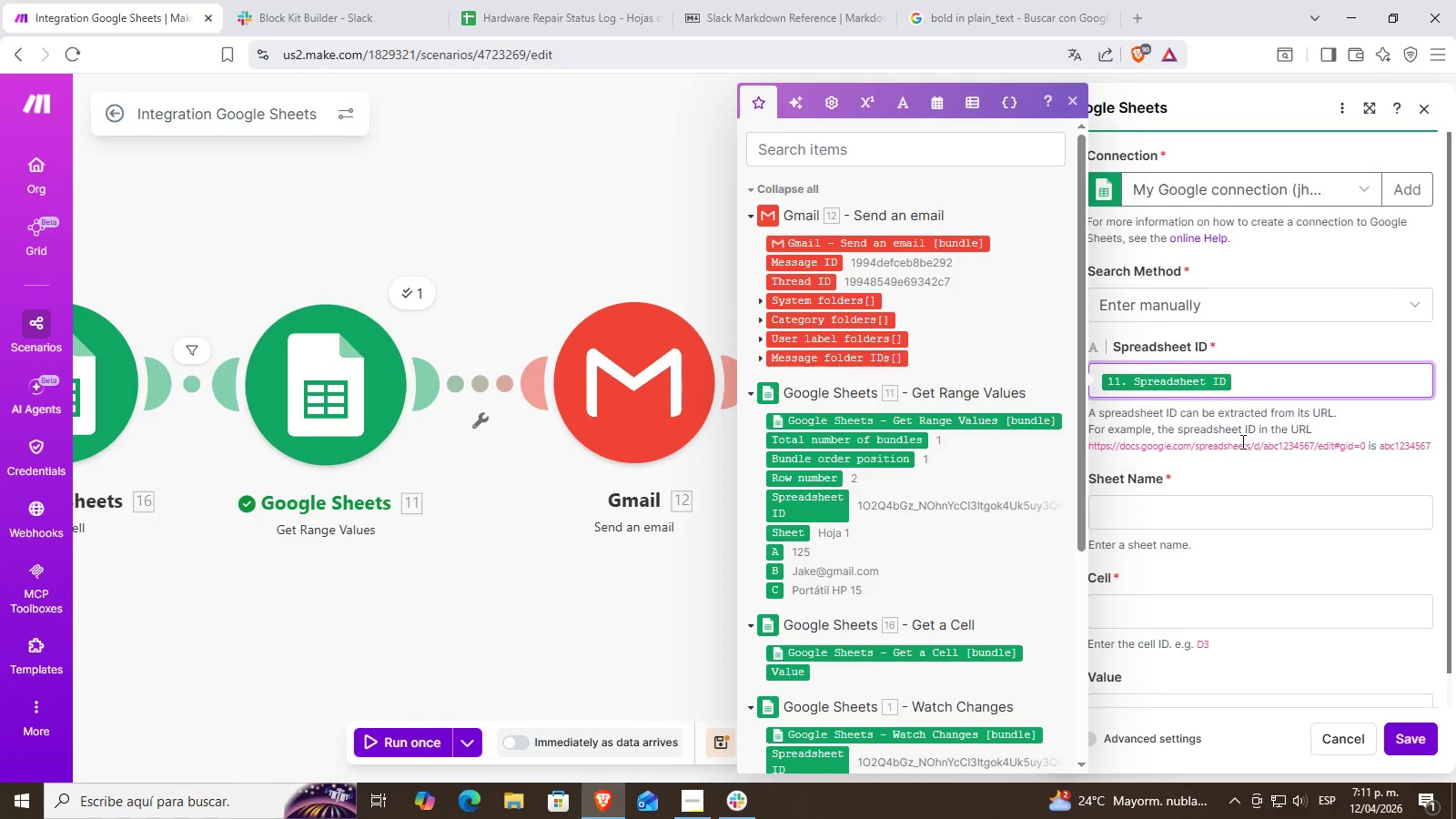 
left_click([1196, 502])
 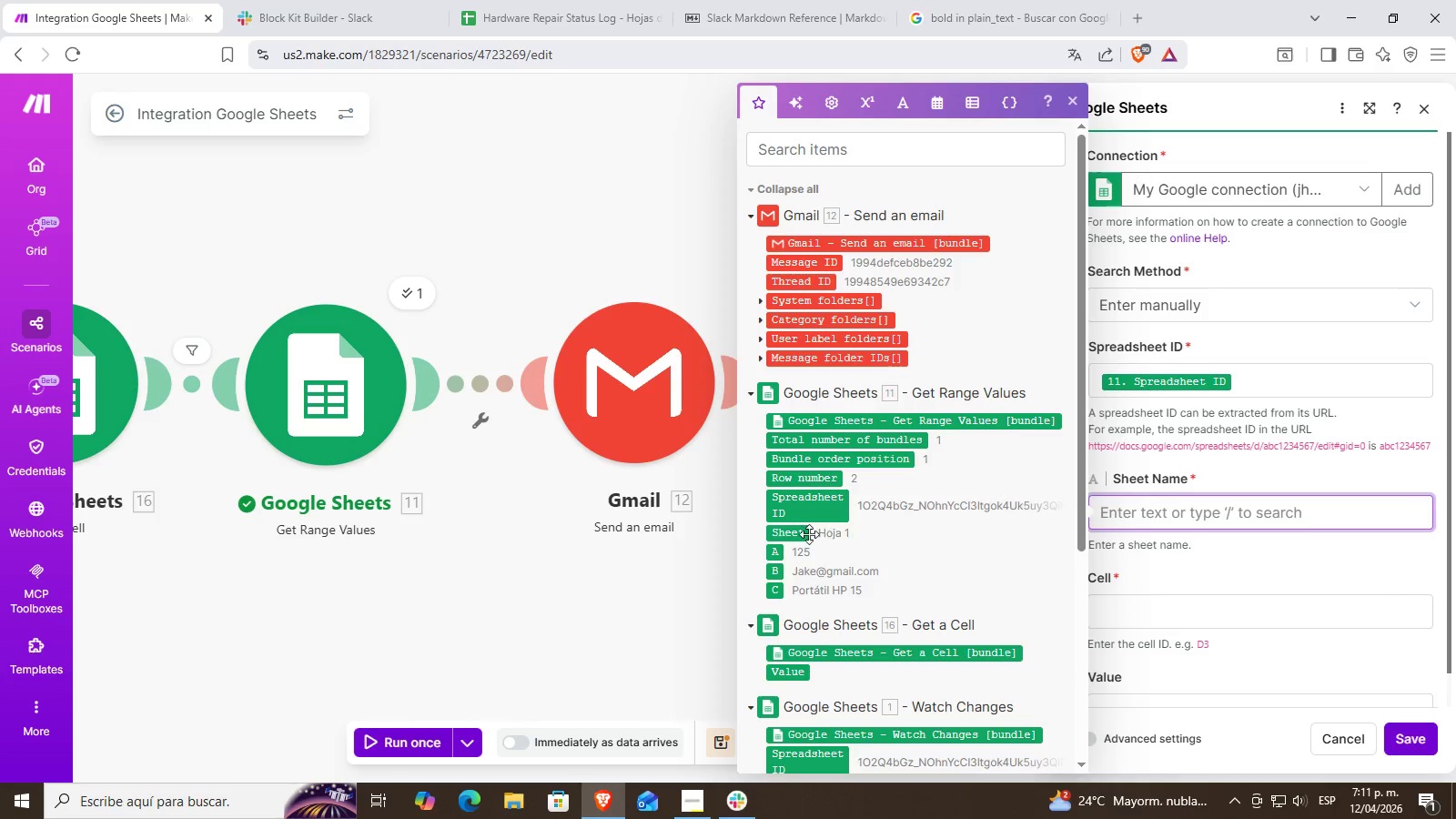 
left_click([802, 534])
 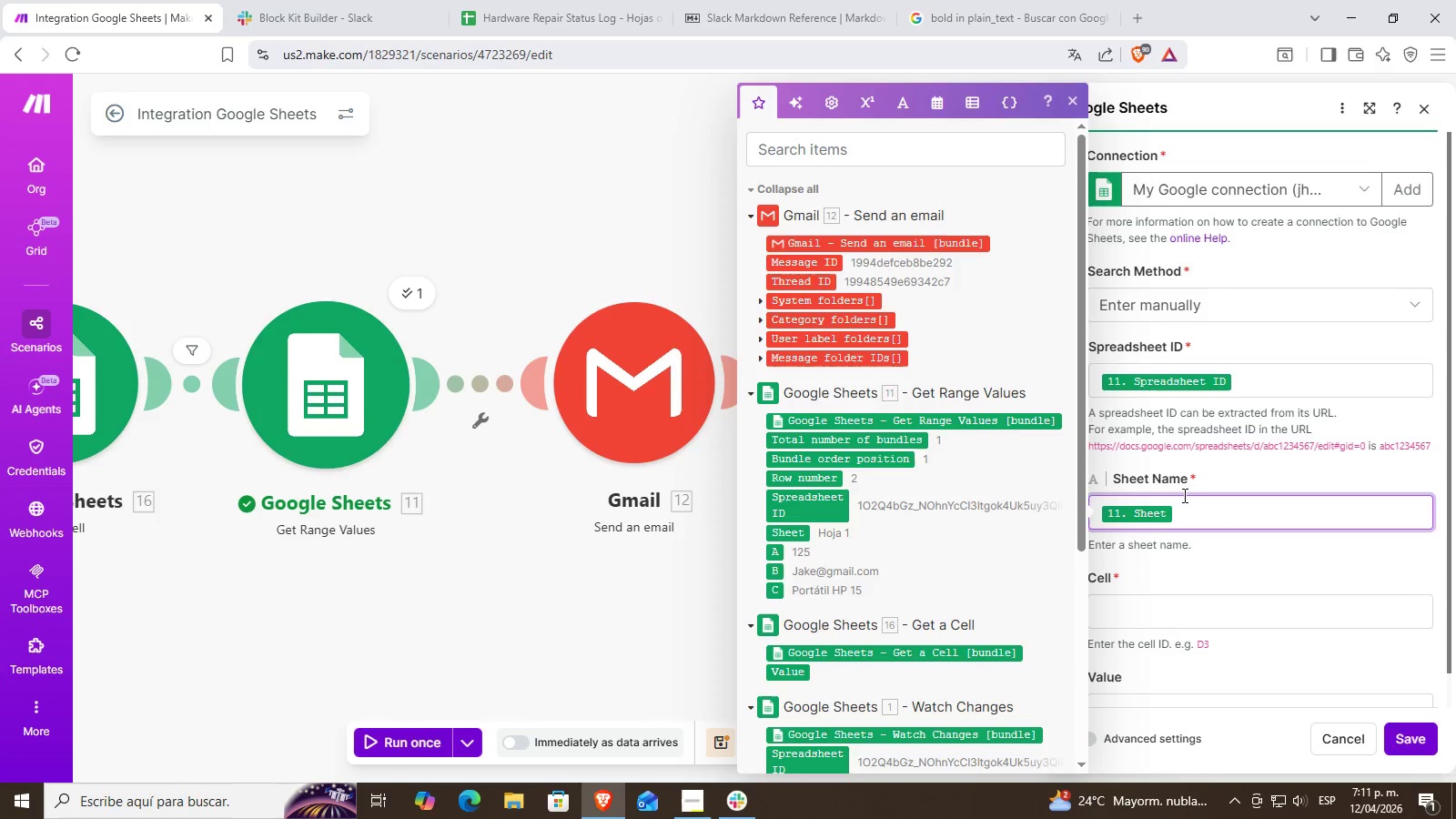 
left_click([1142, 565])
 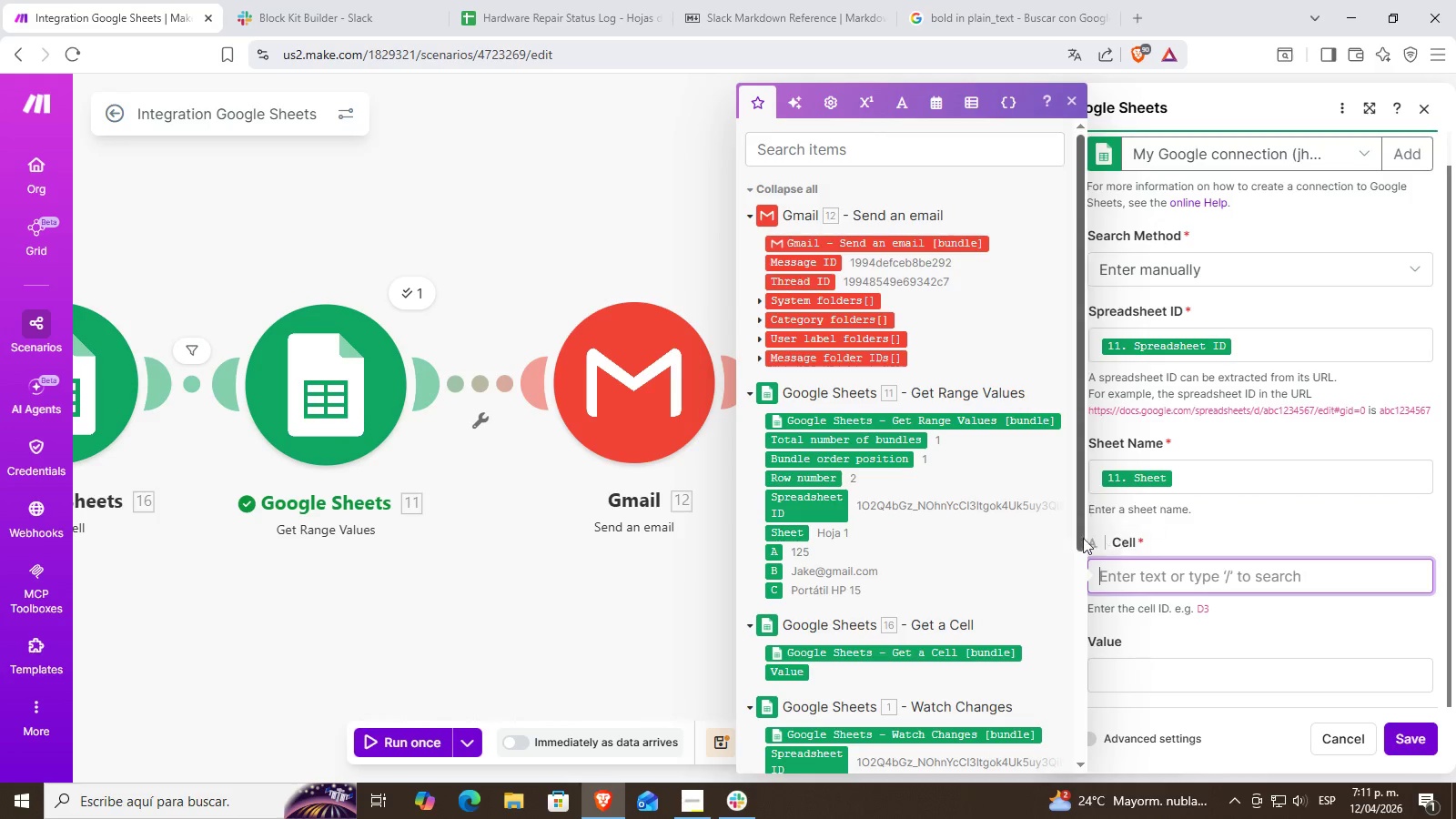 
scroll: coordinate [1228, 550], scroll_direction: down, amount: 2.0
 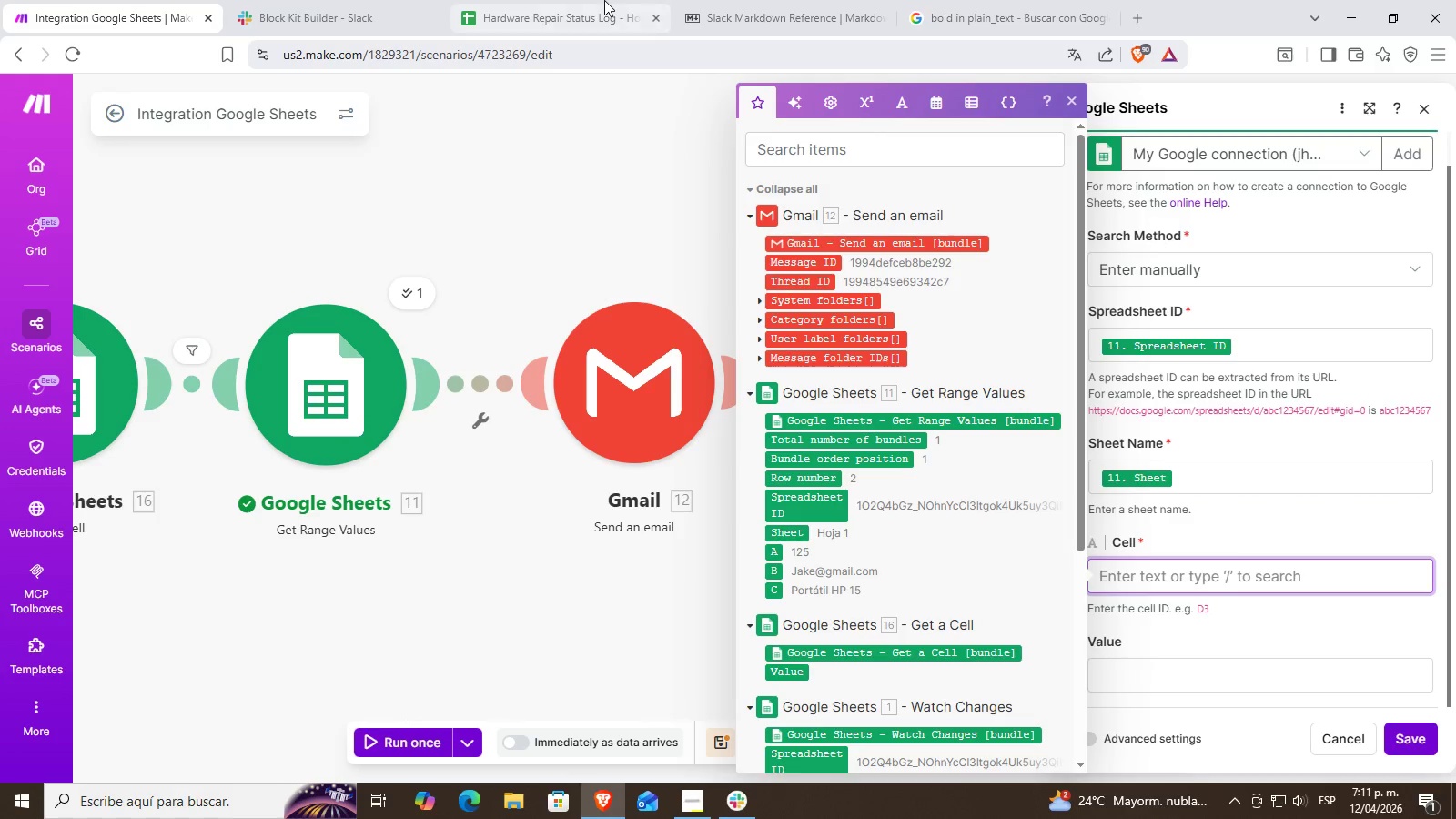 
left_click([370, 0])
 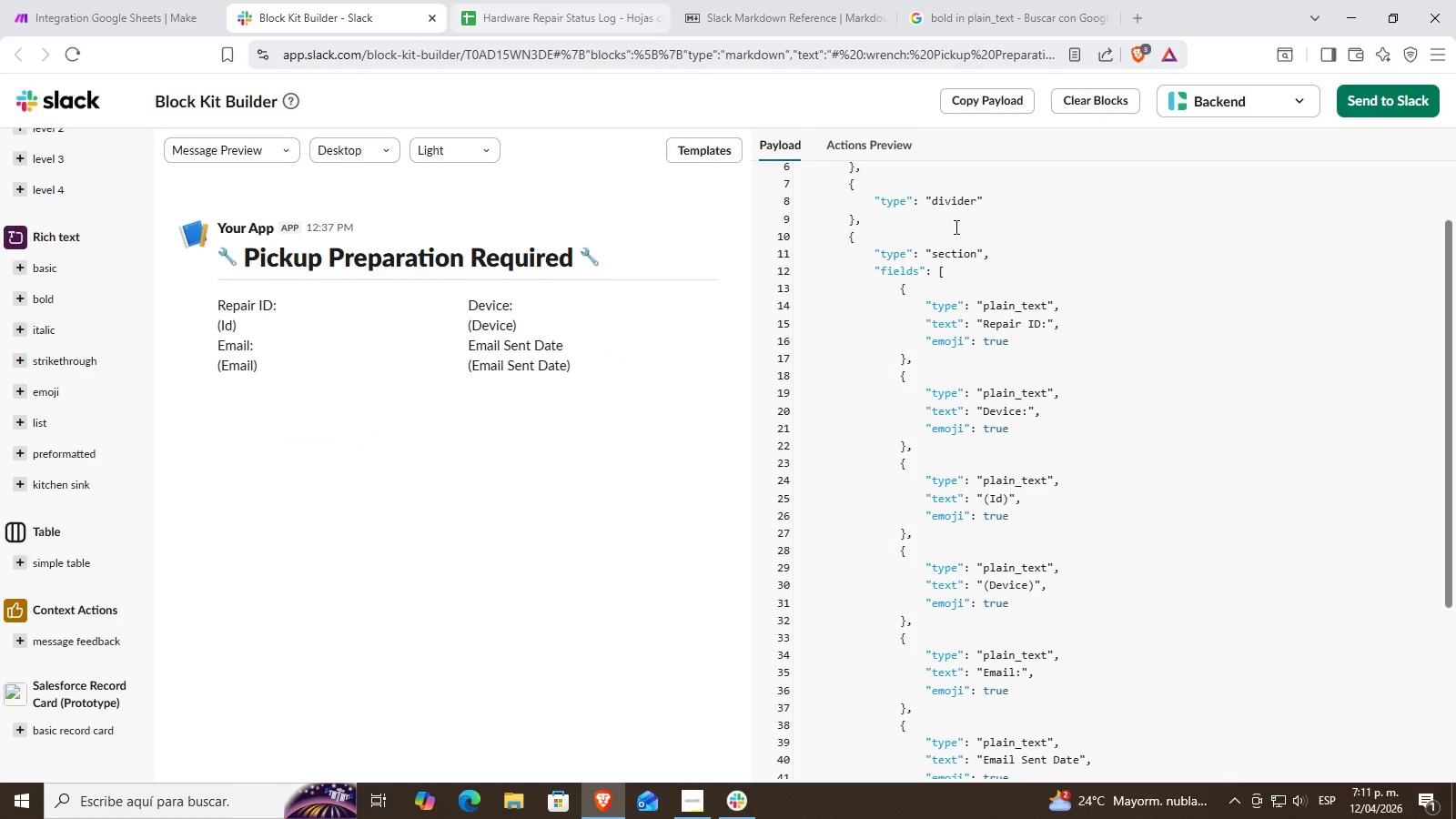 
left_click([555, 0])
 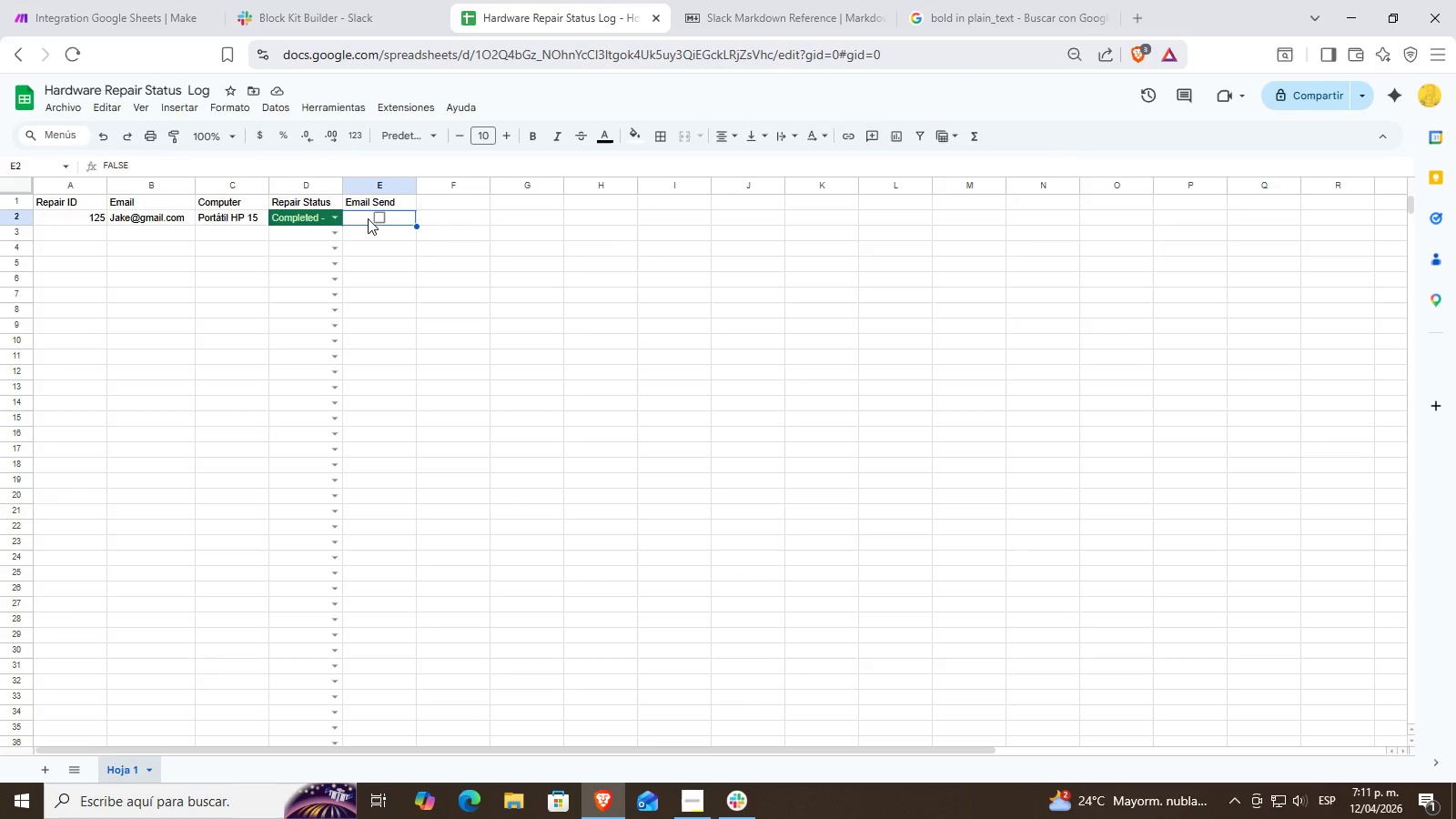 
scroll: coordinate [653, 116], scroll_direction: up, amount: 2.0
 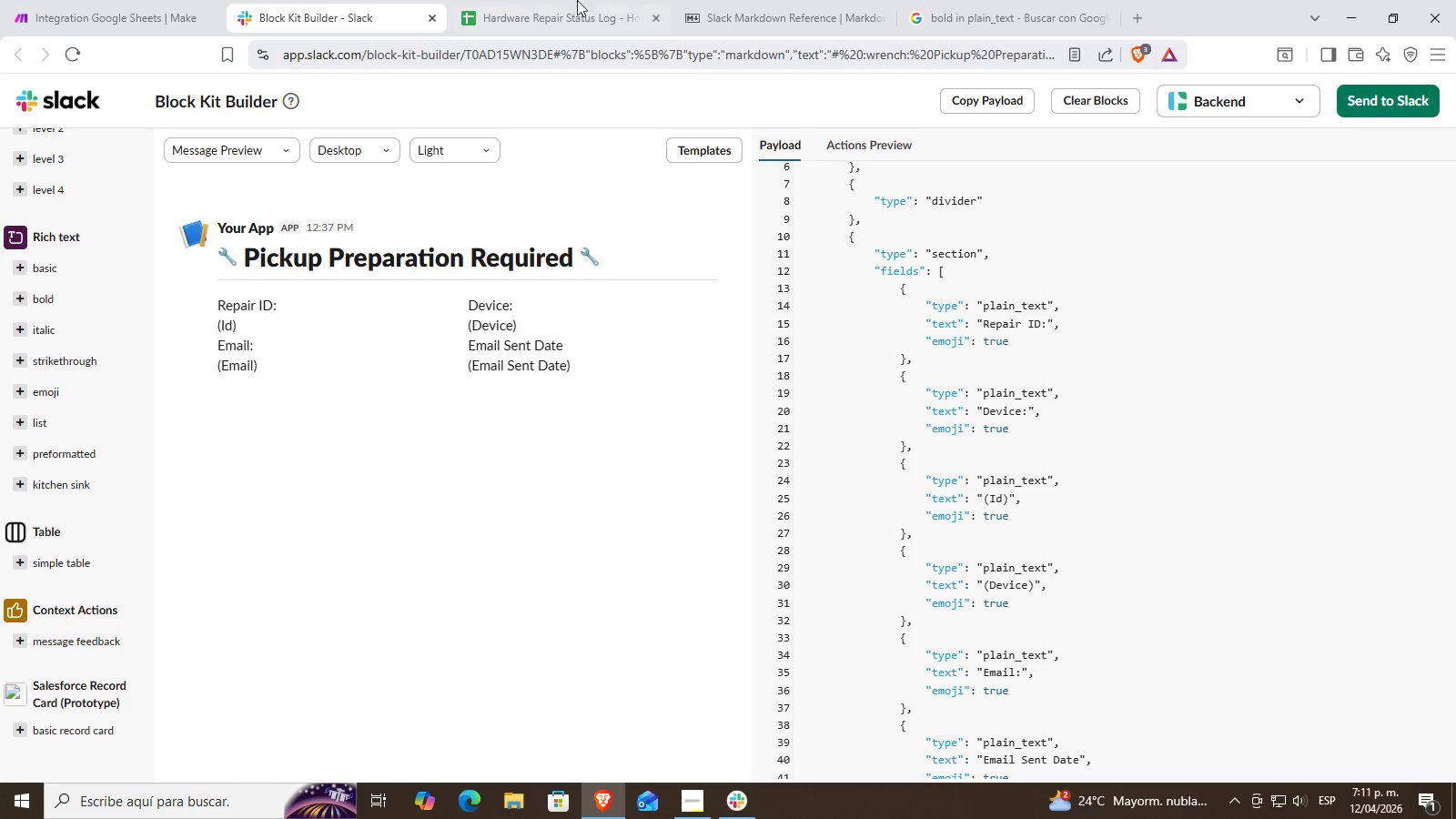 
left_click([100, 0])
 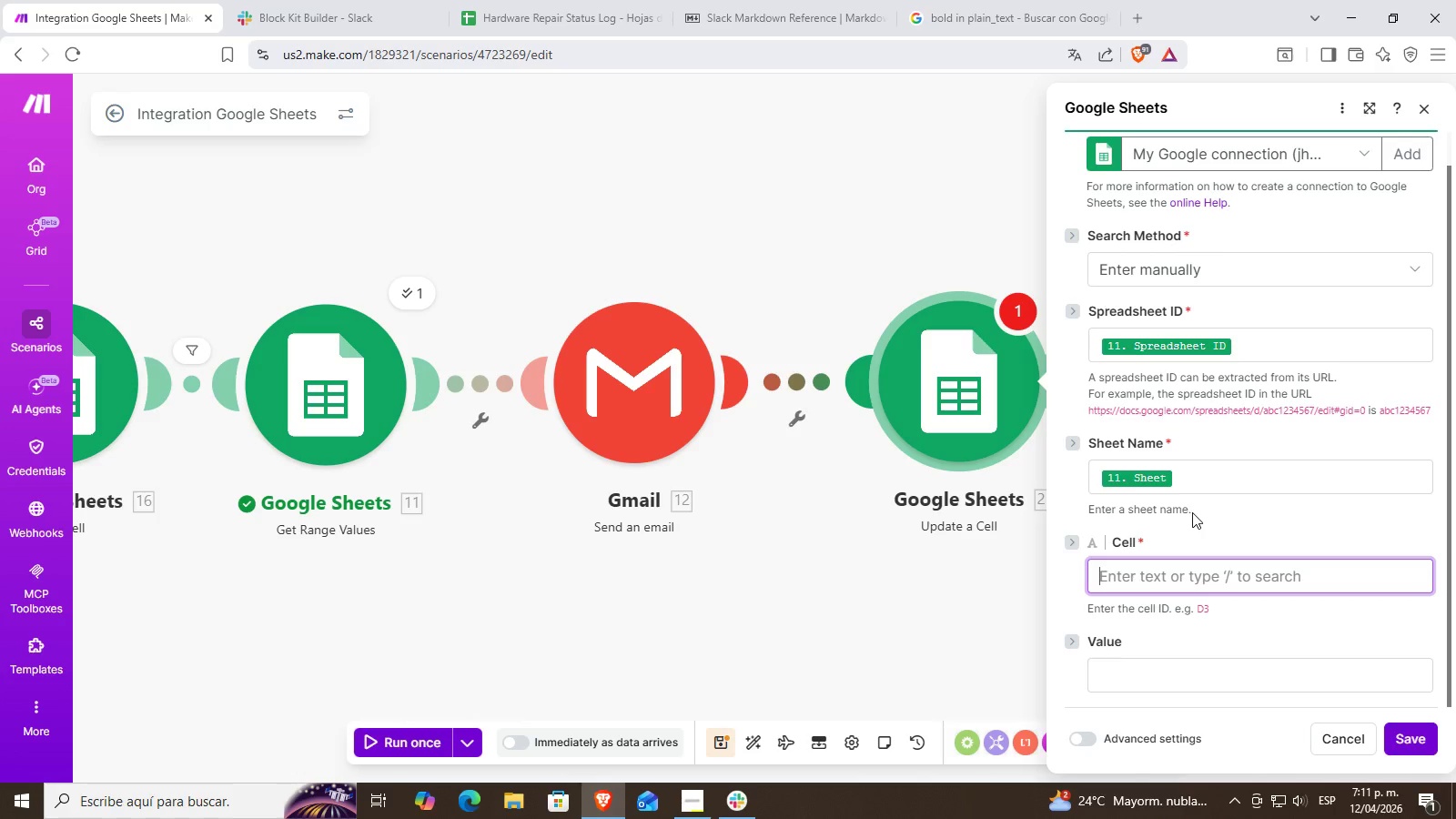 
key(Shift+ShiftRight)
 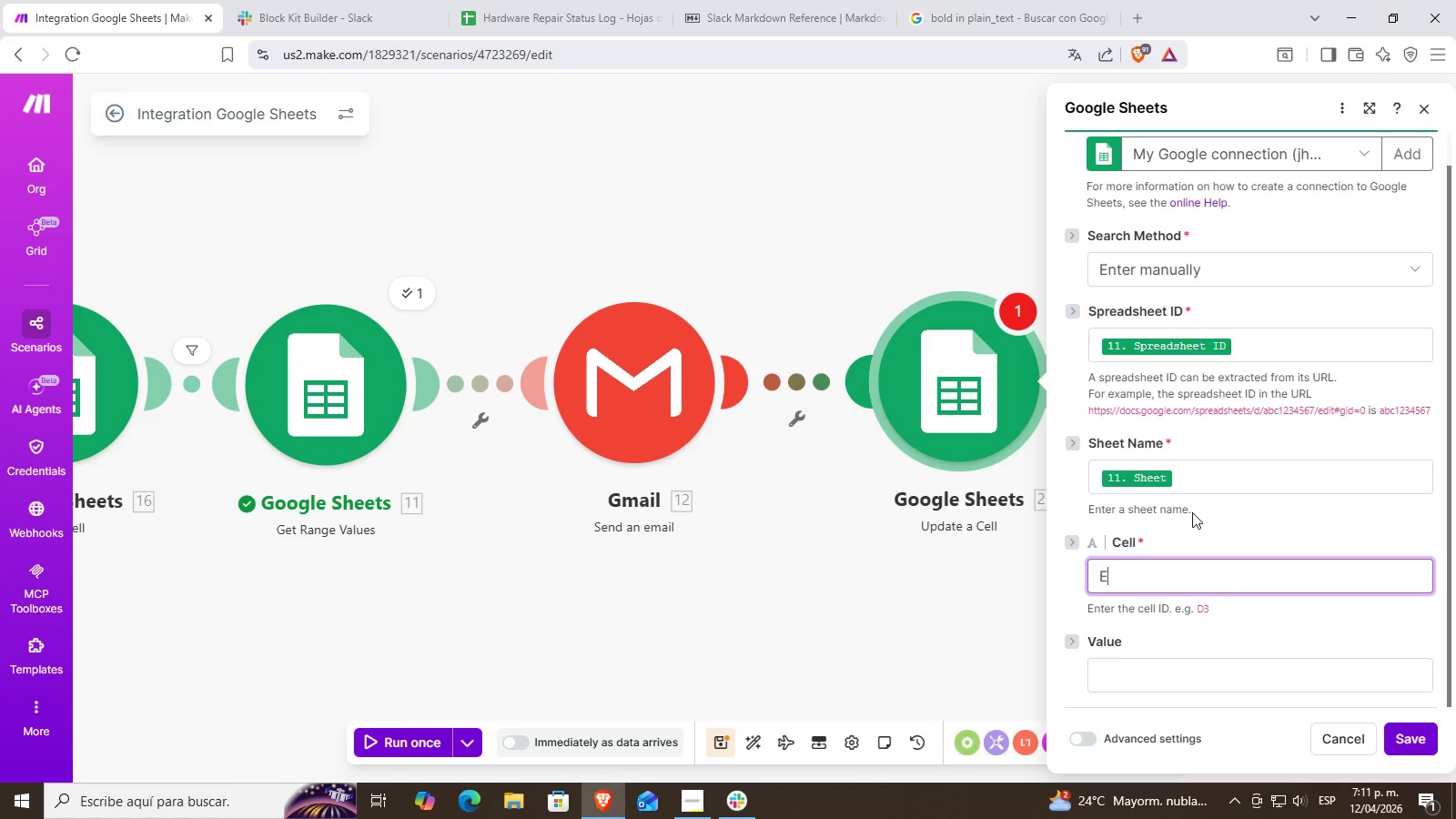 
key(Shift+E)
 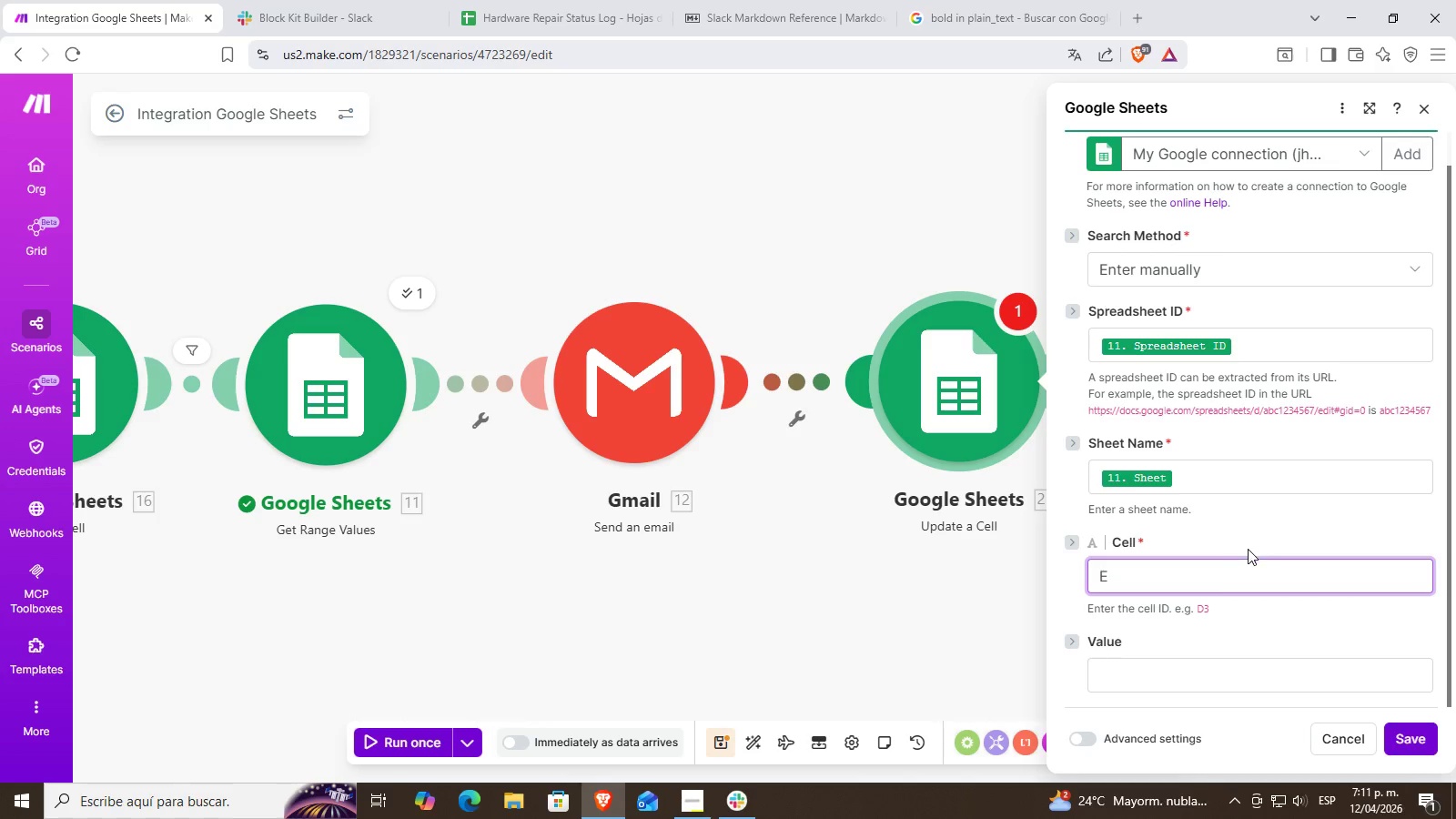 
left_click([1179, 582])
 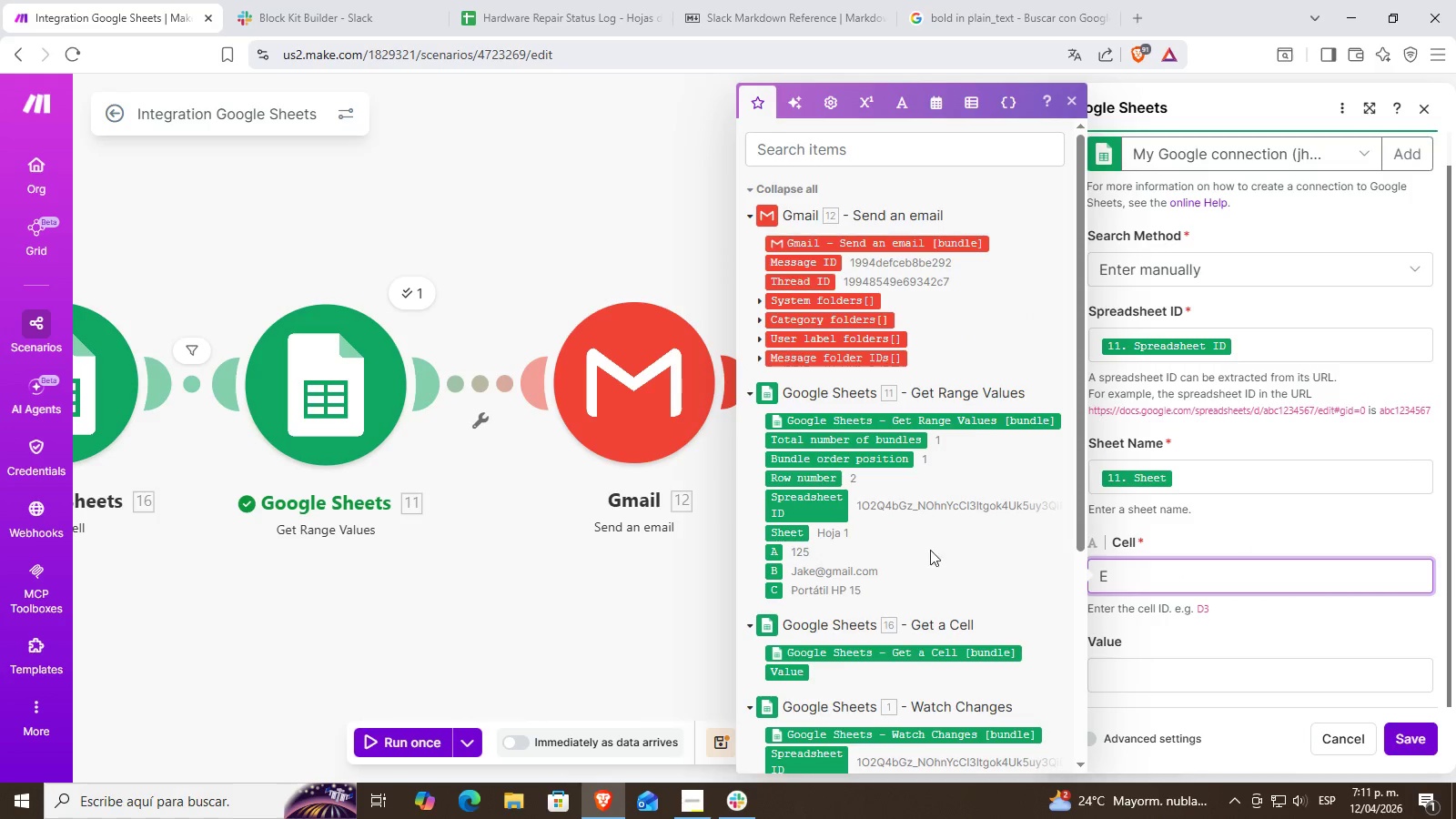 
scroll: coordinate [927, 507], scroll_direction: down, amount: 5.0
 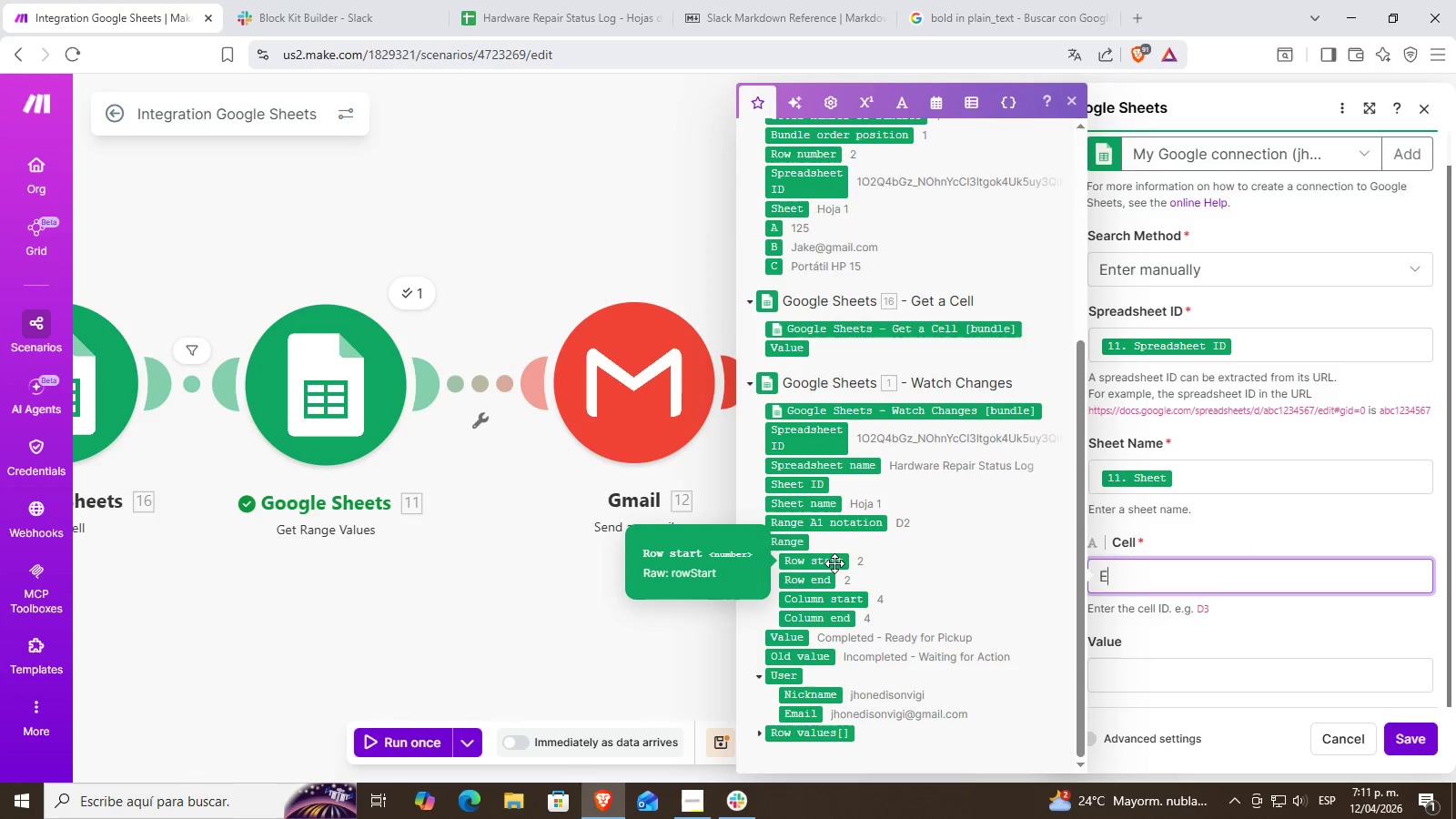 
left_click([834, 563])
 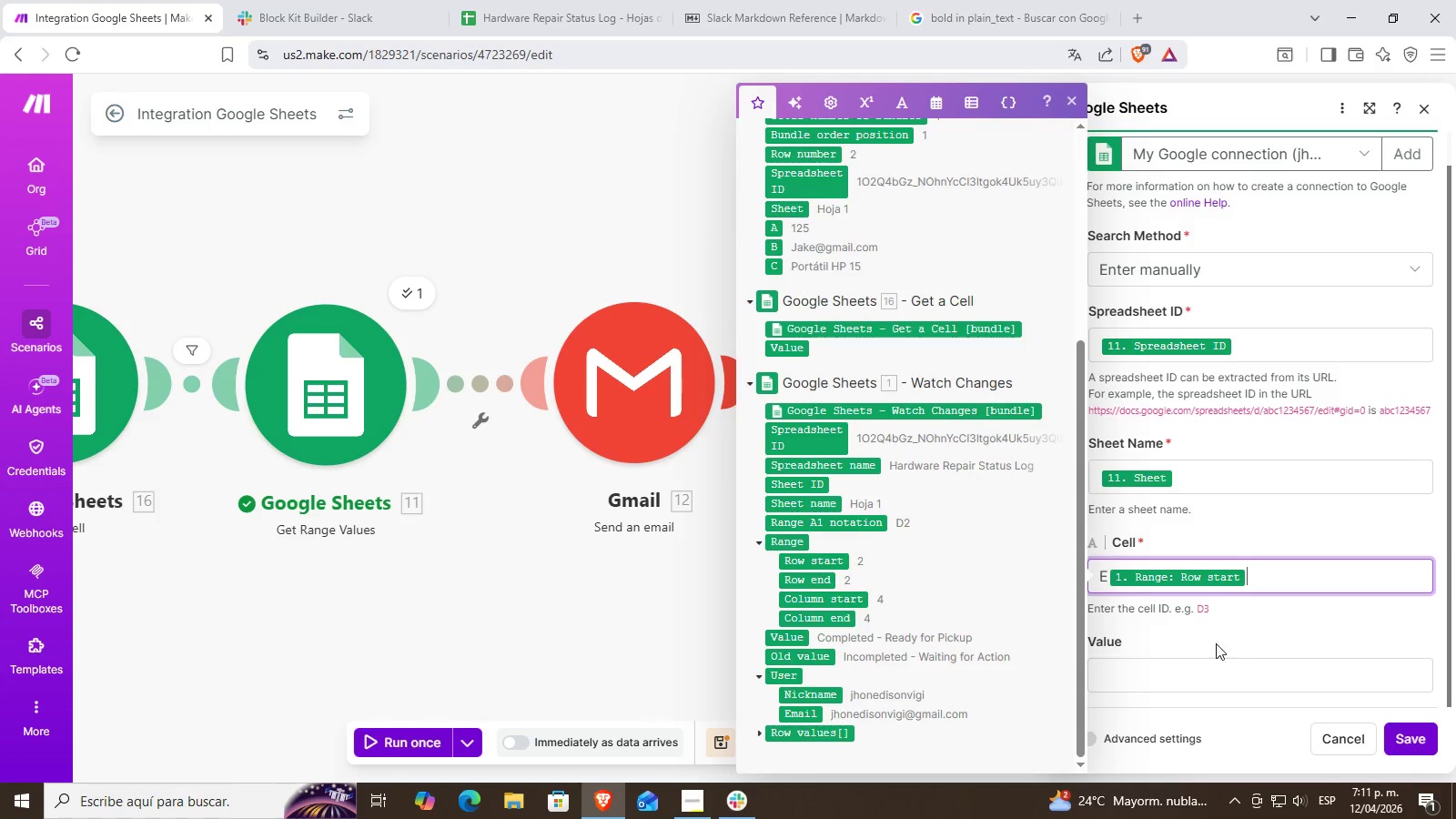 
scroll: coordinate [1239, 616], scroll_direction: down, amount: 2.0
 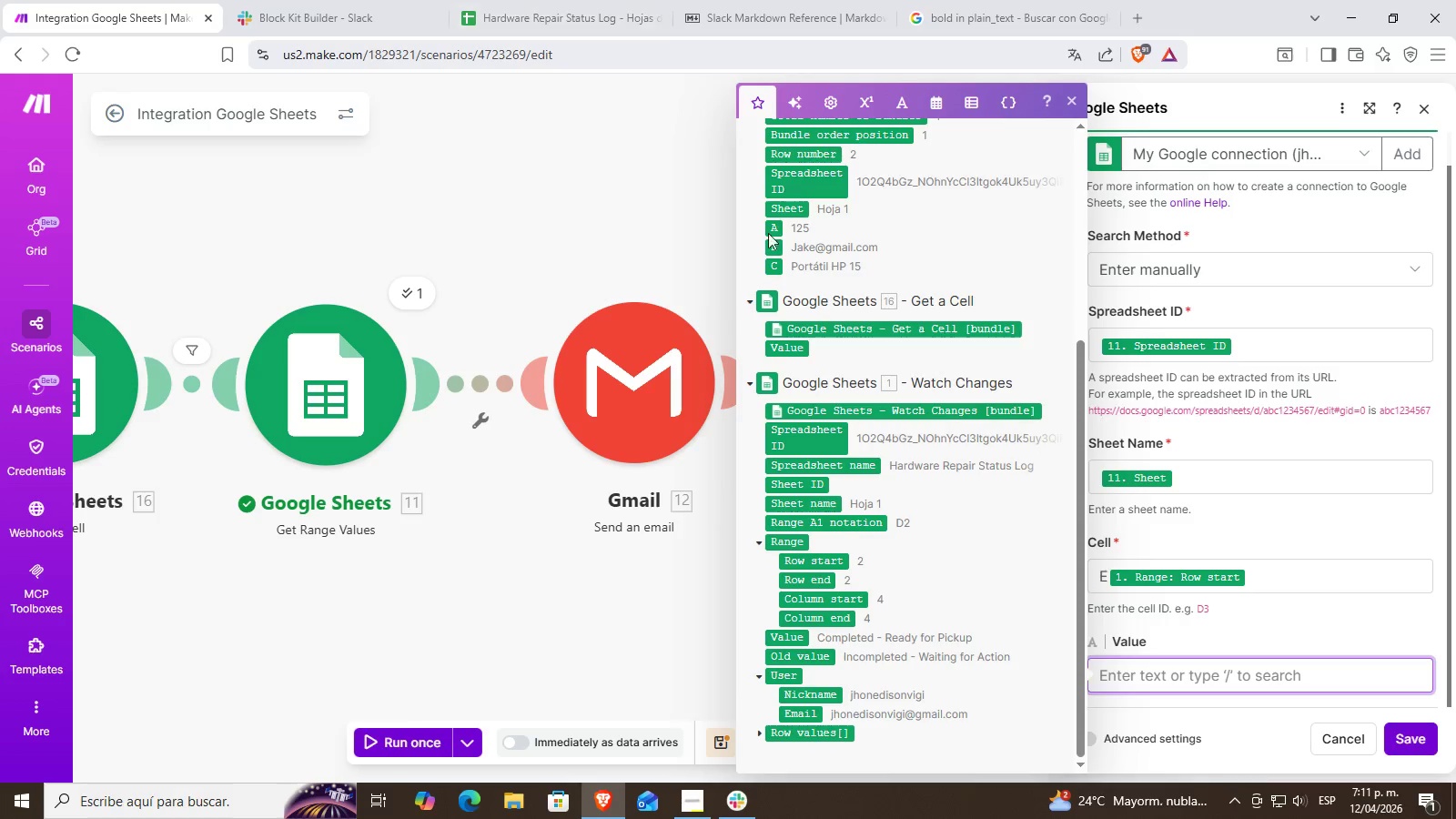 
double_click([598, 0])
 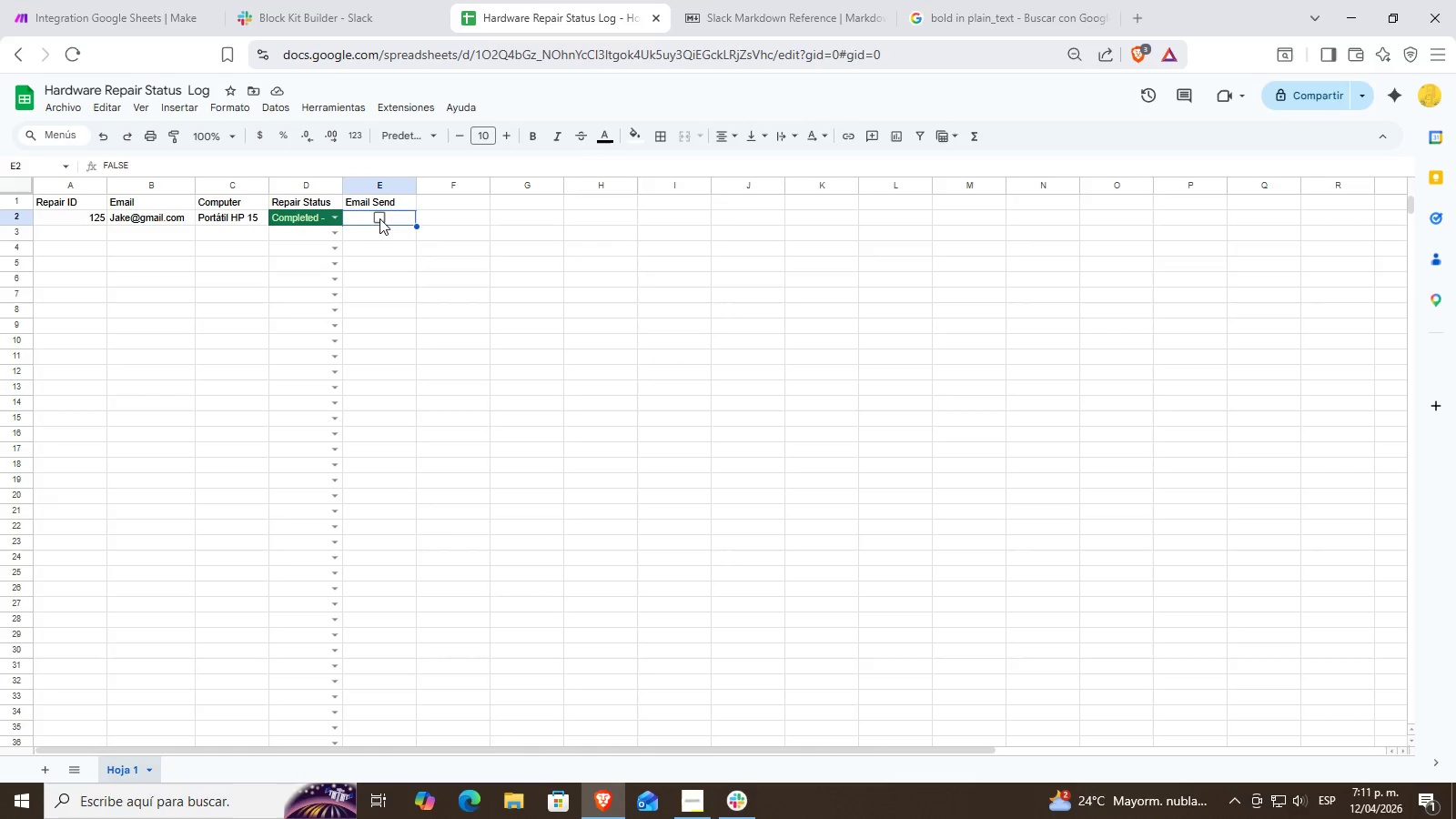 
double_click([379, 218])
 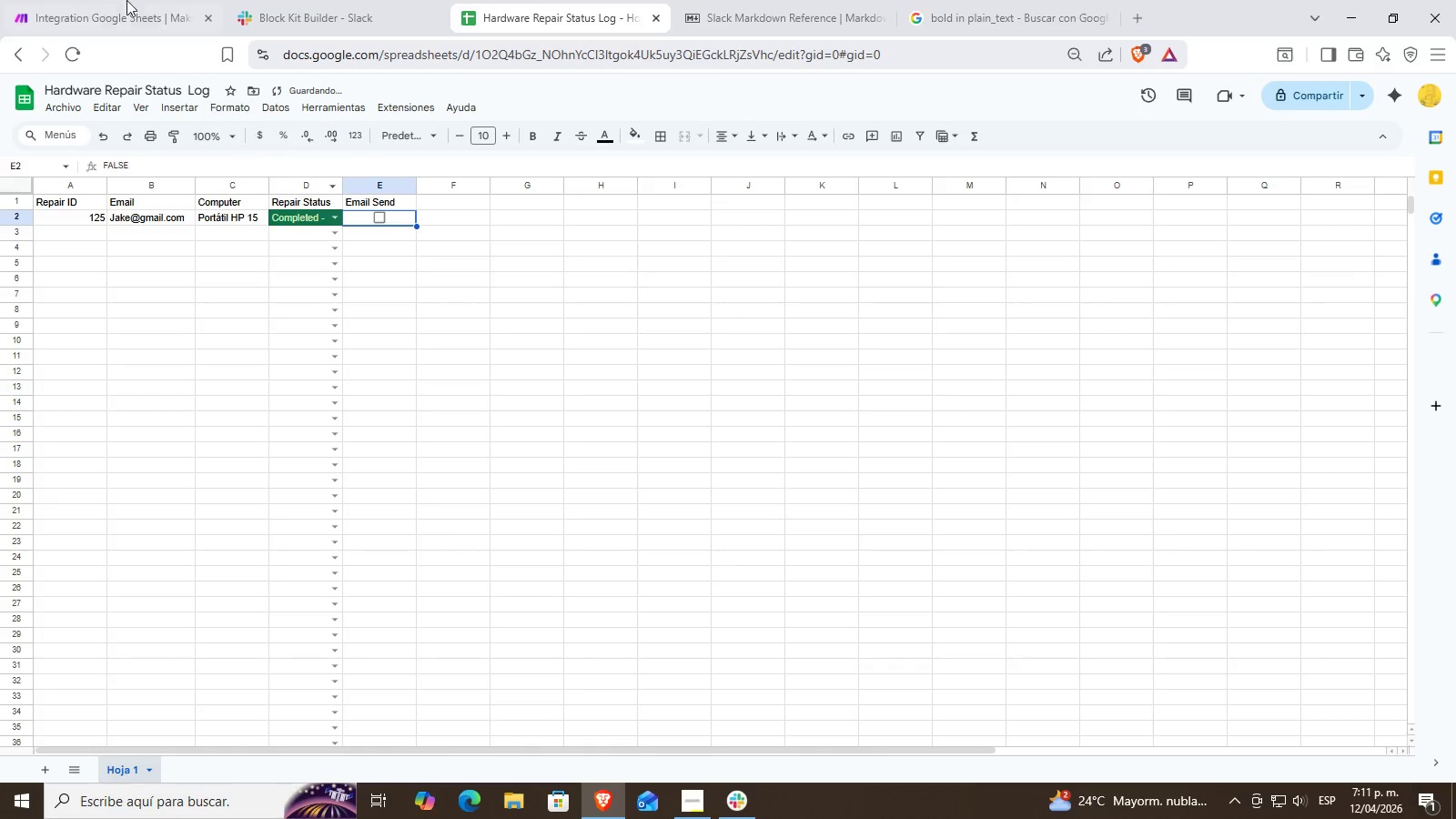 
left_click([101, 0])
 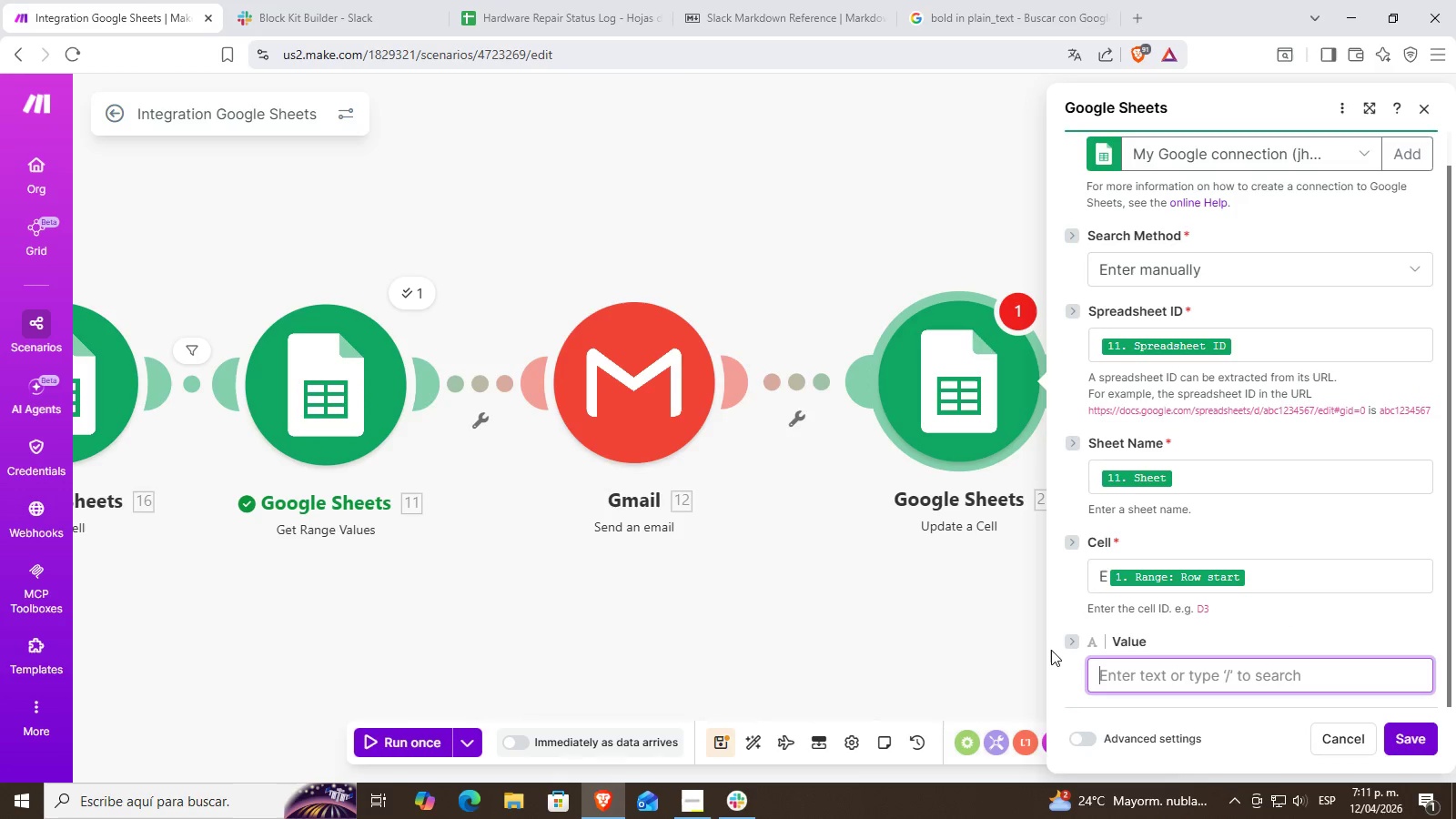 
type(TRUE)
 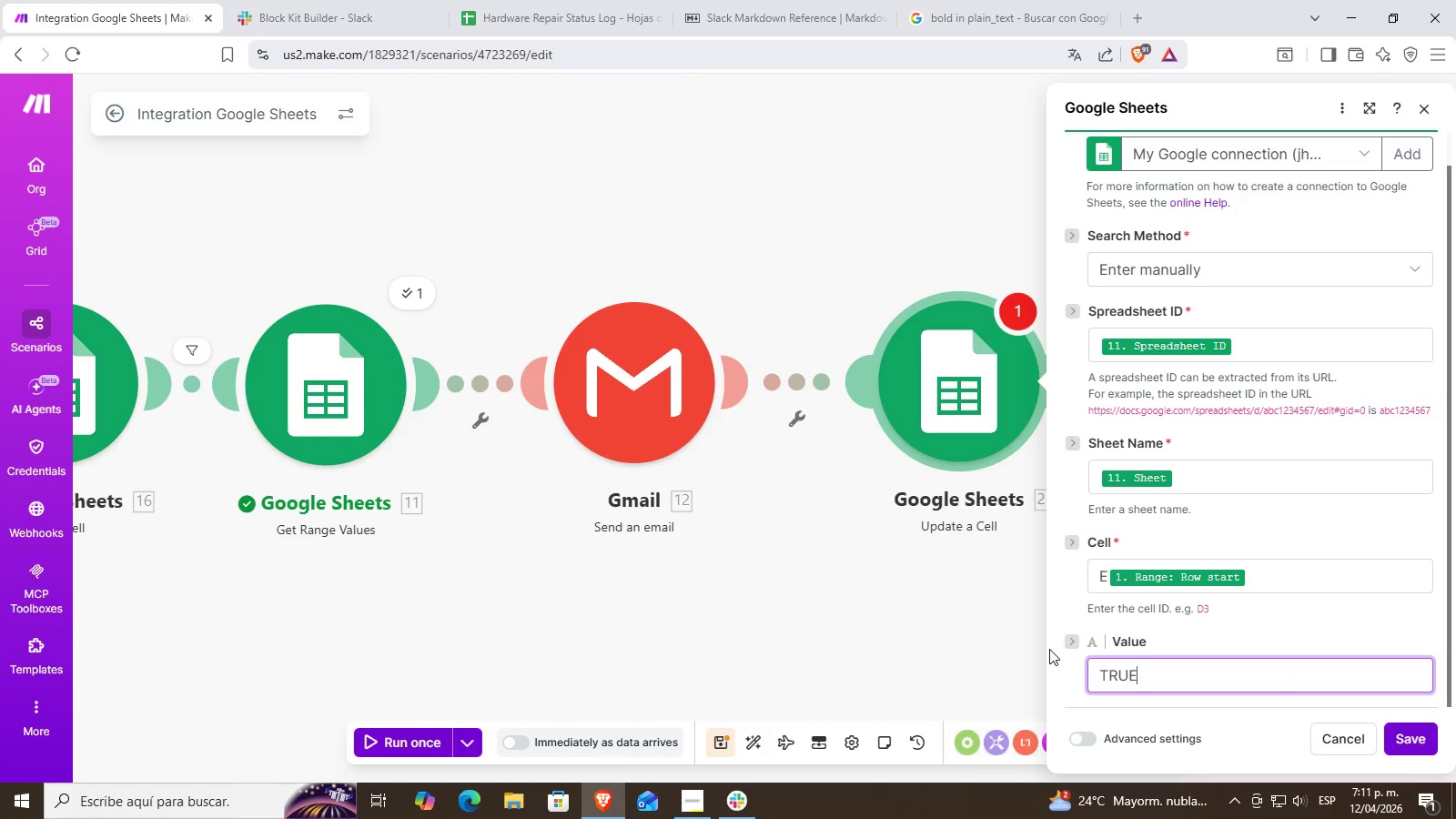 
scroll: coordinate [1274, 639], scroll_direction: down, amount: 4.0
 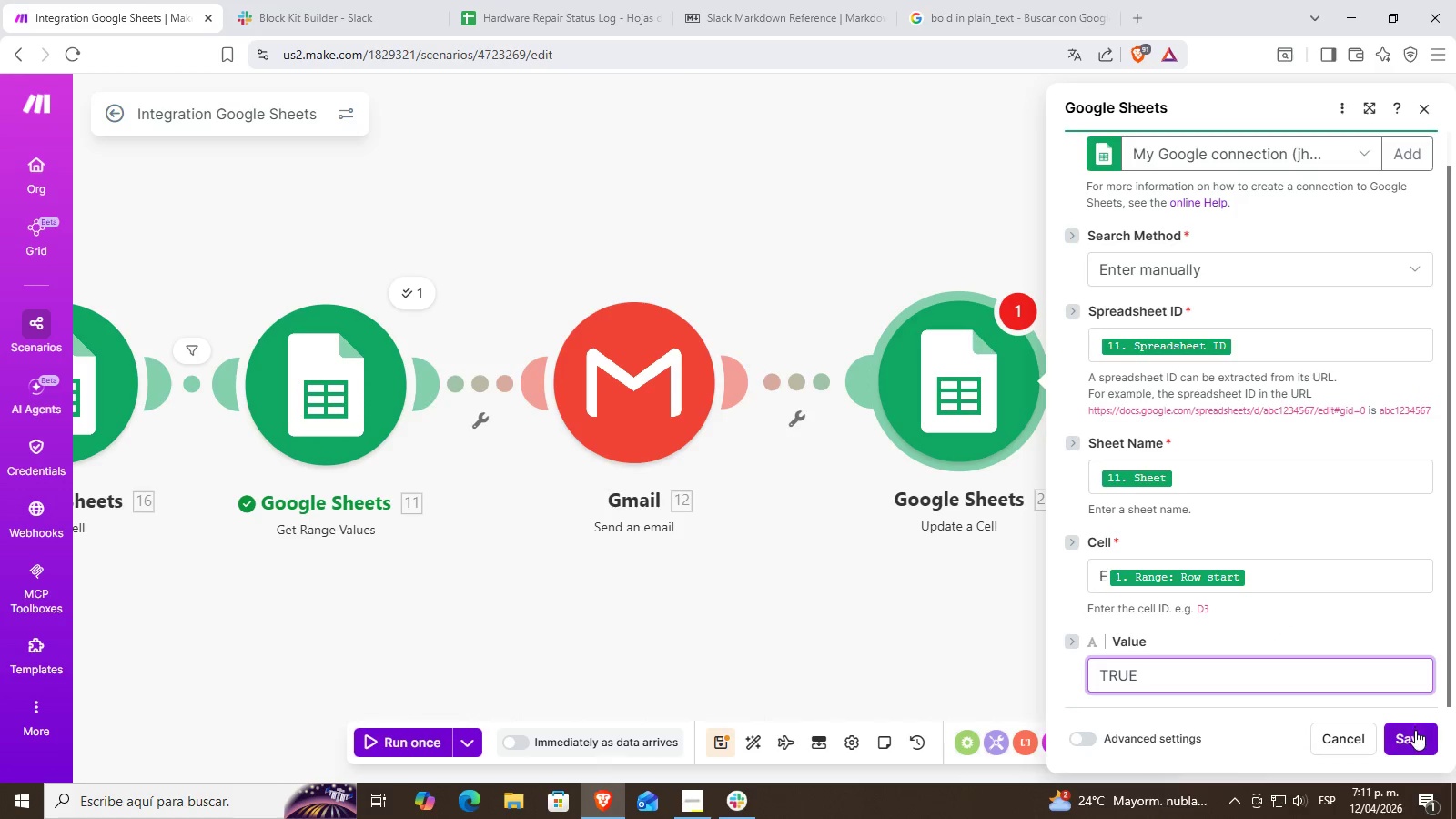 
left_click([1415, 730])
 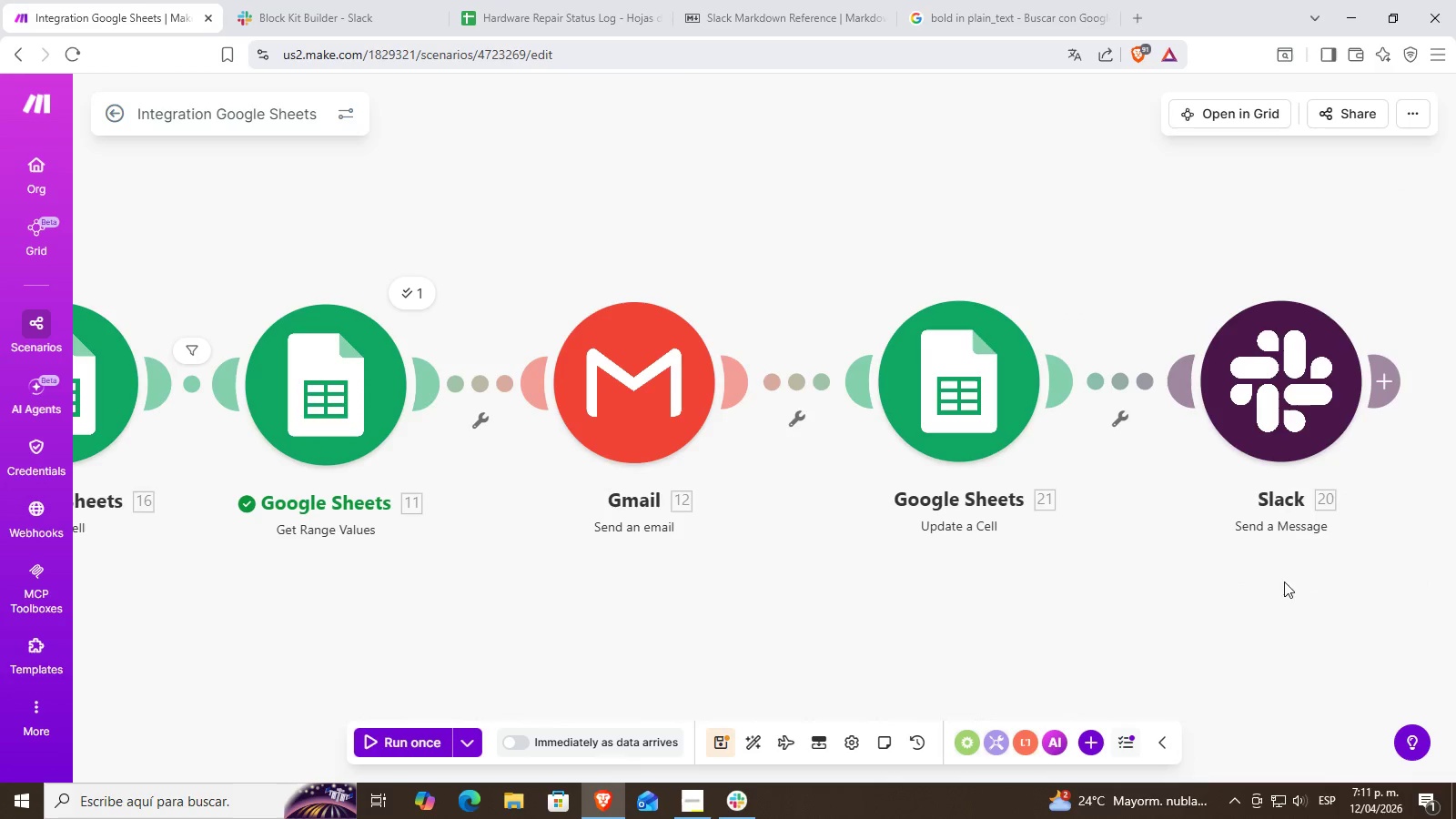 
left_click_drag(start_coordinate=[1083, 585], to_coordinate=[1027, 586])
 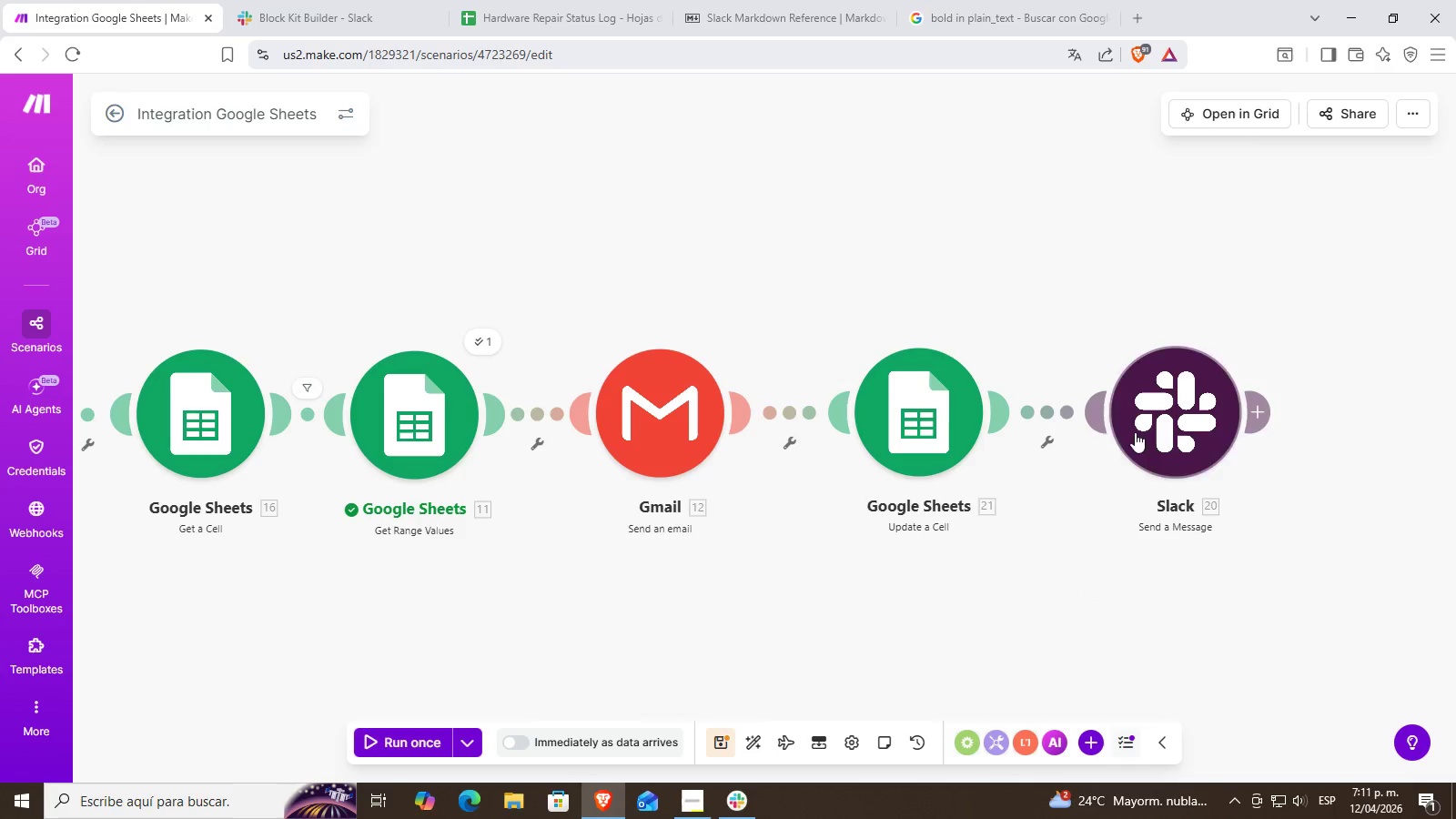 
scroll: coordinate [1034, 529], scroll_direction: down, amount: 2.0
 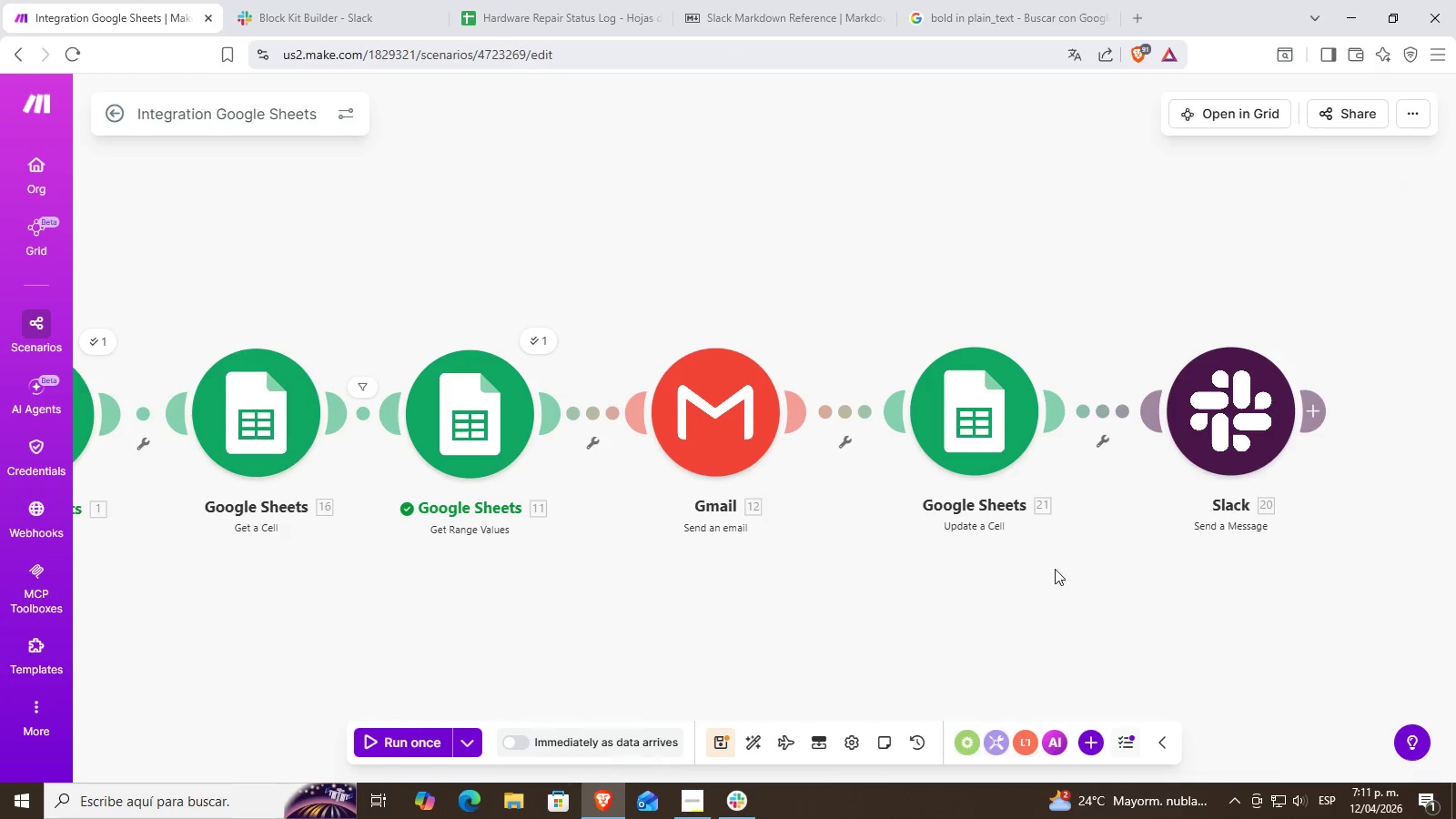 
left_click([1152, 427])
 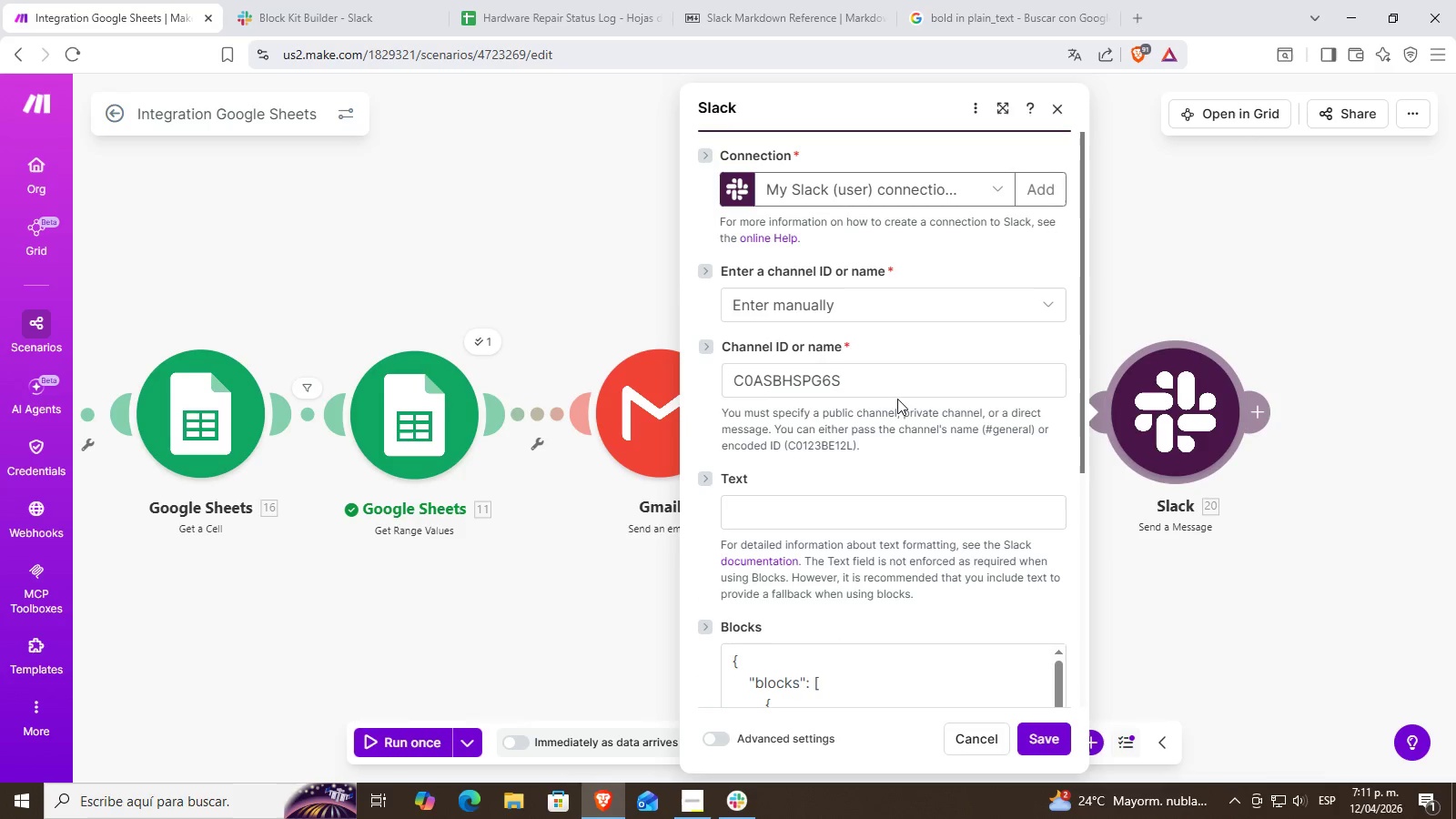 
scroll: coordinate [1011, 643], scroll_direction: down, amount: 18.0
 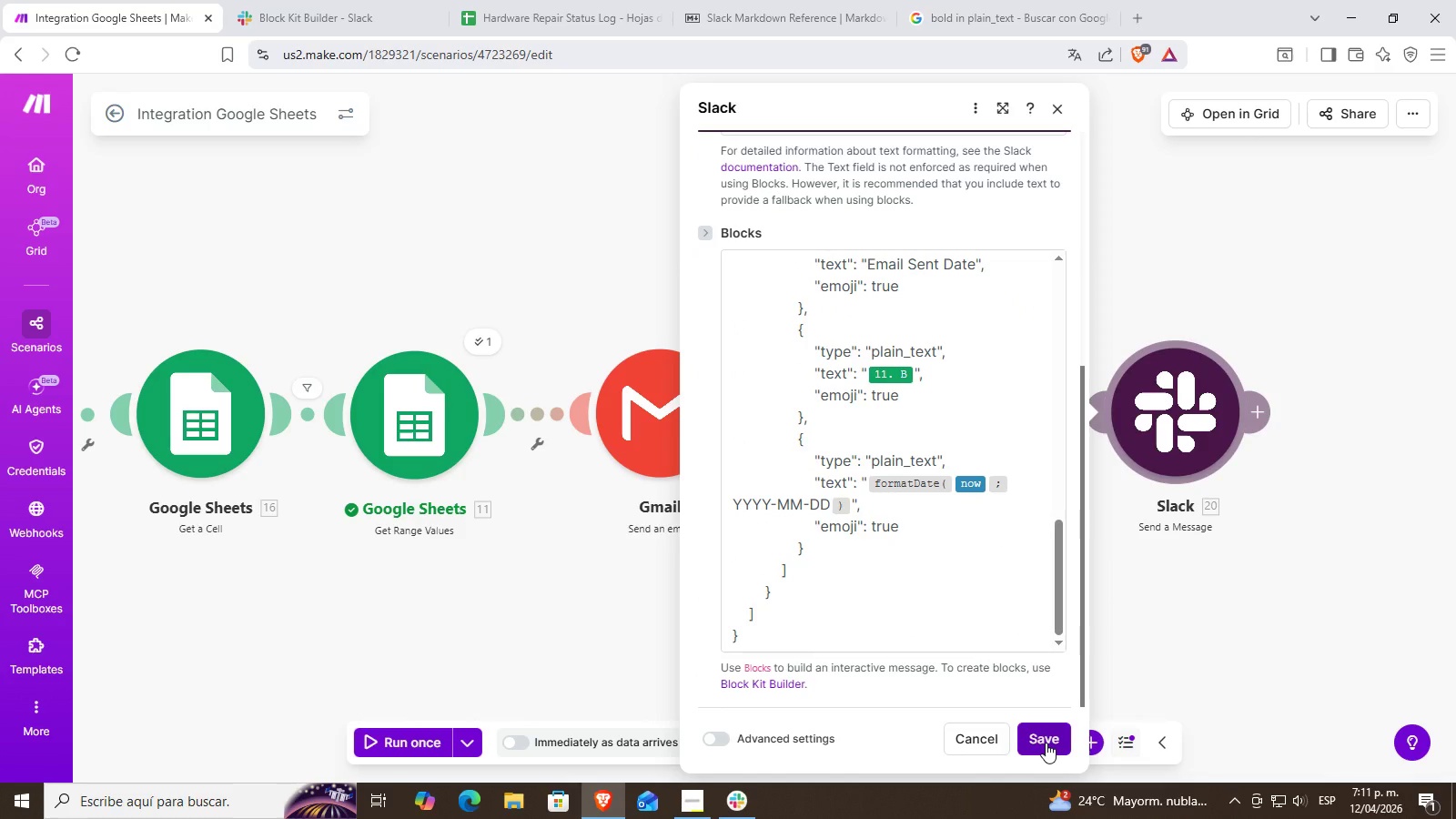 
left_click([1046, 743])
 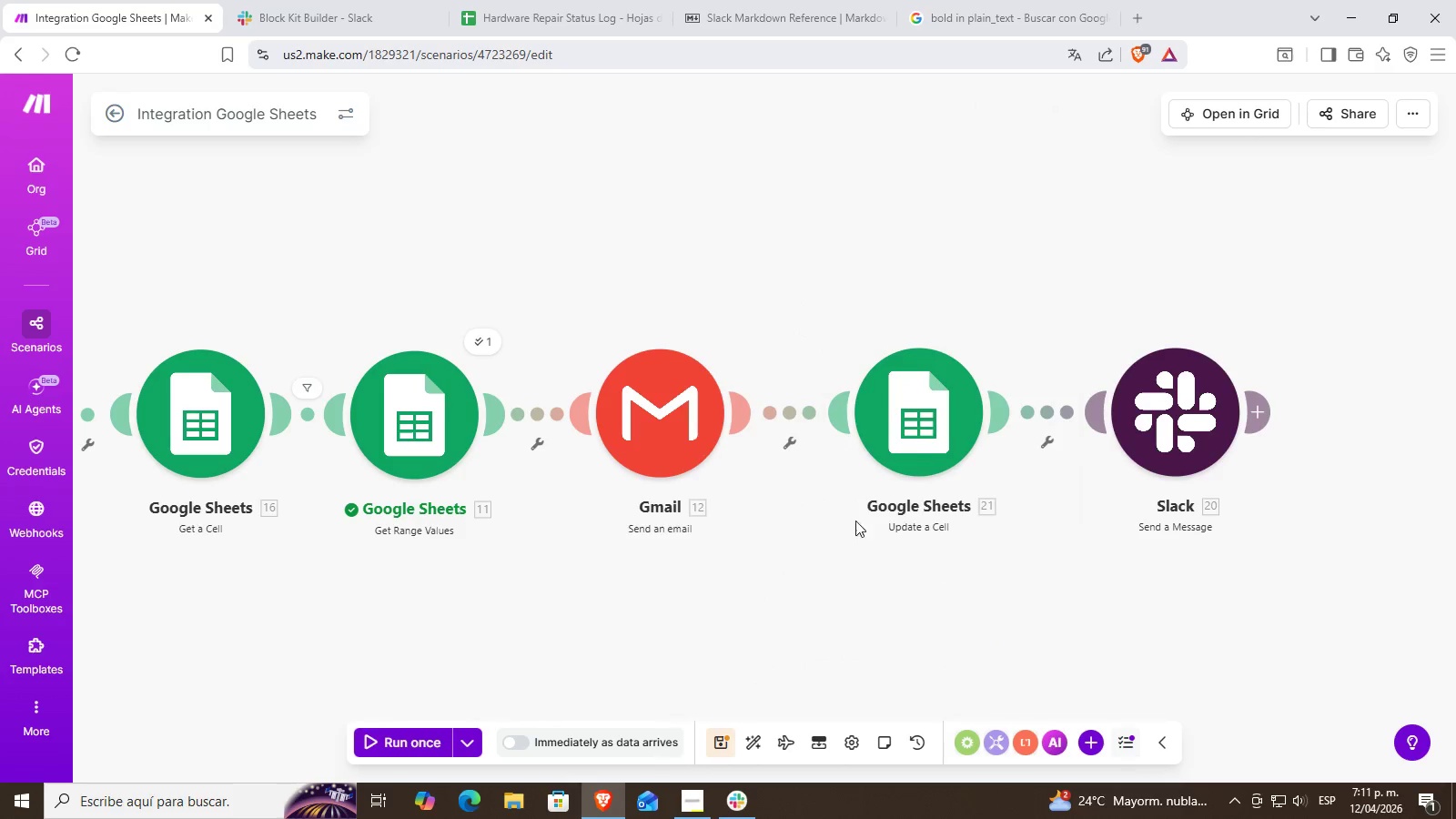 
left_click_drag(start_coordinate=[636, 602], to_coordinate=[749, 600])
 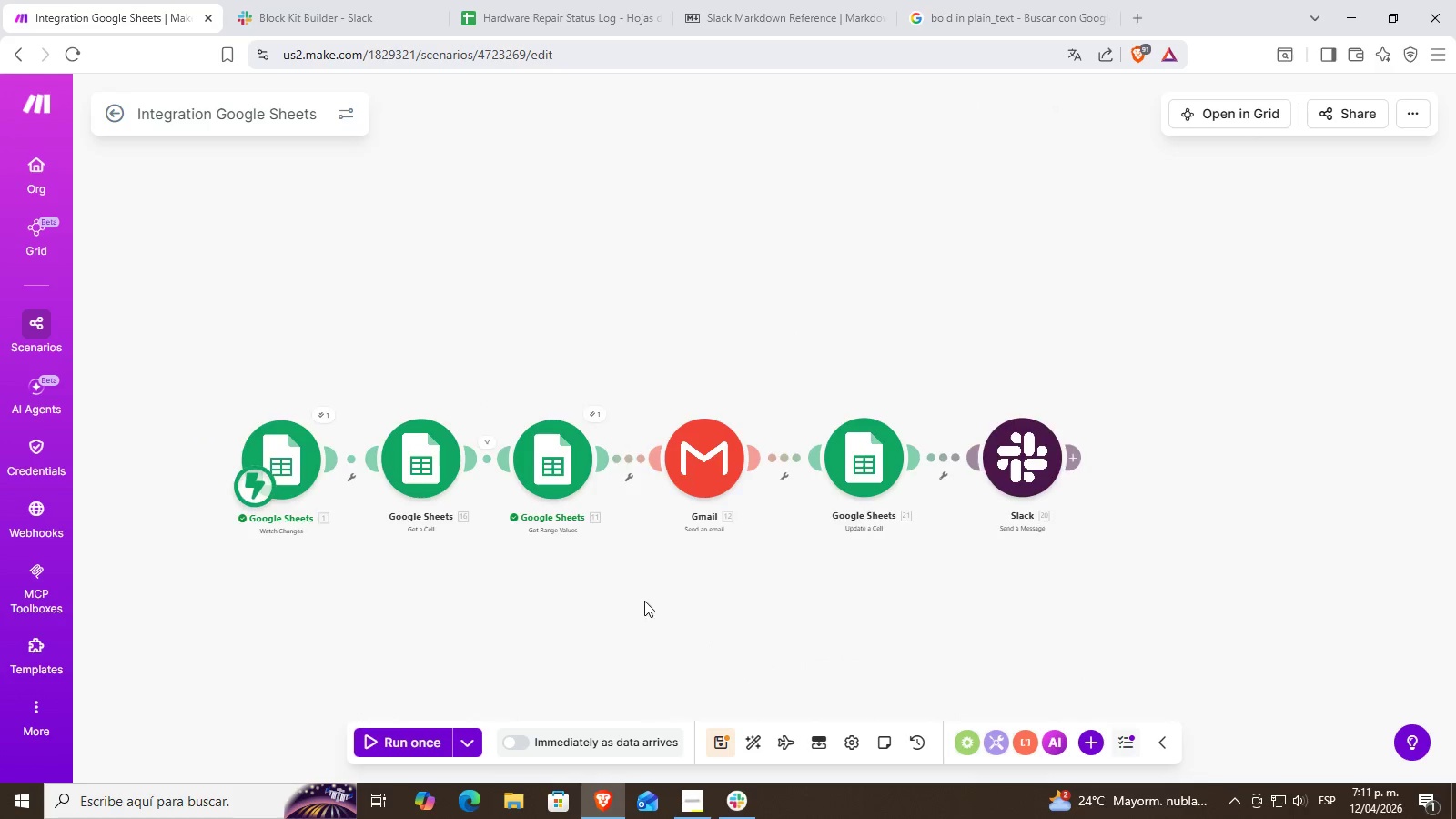 
left_click_drag(start_coordinate=[770, 600], to_coordinate=[780, 597])
 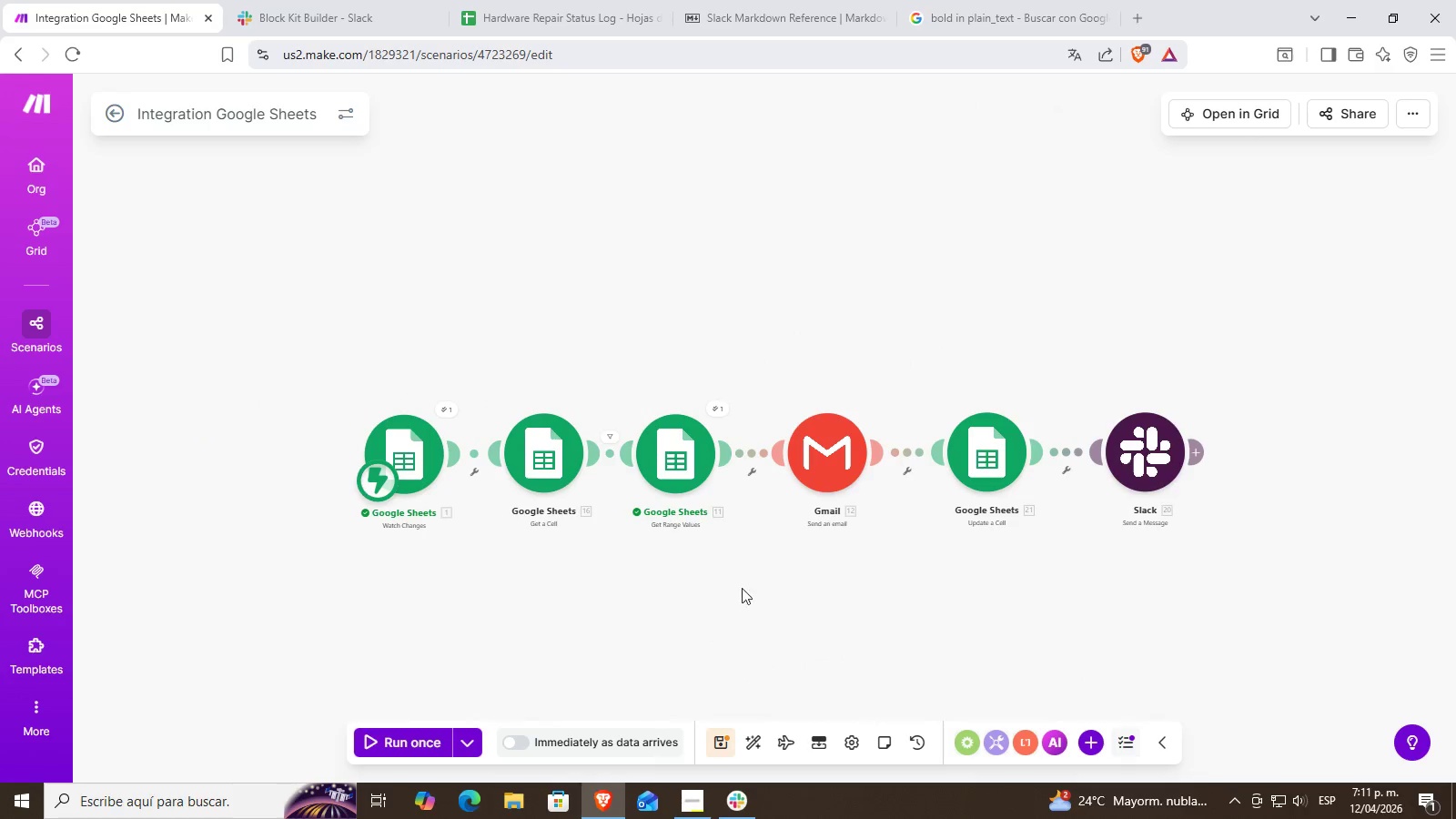 
scroll: coordinate [773, 533], scroll_direction: down, amount: 3.0
 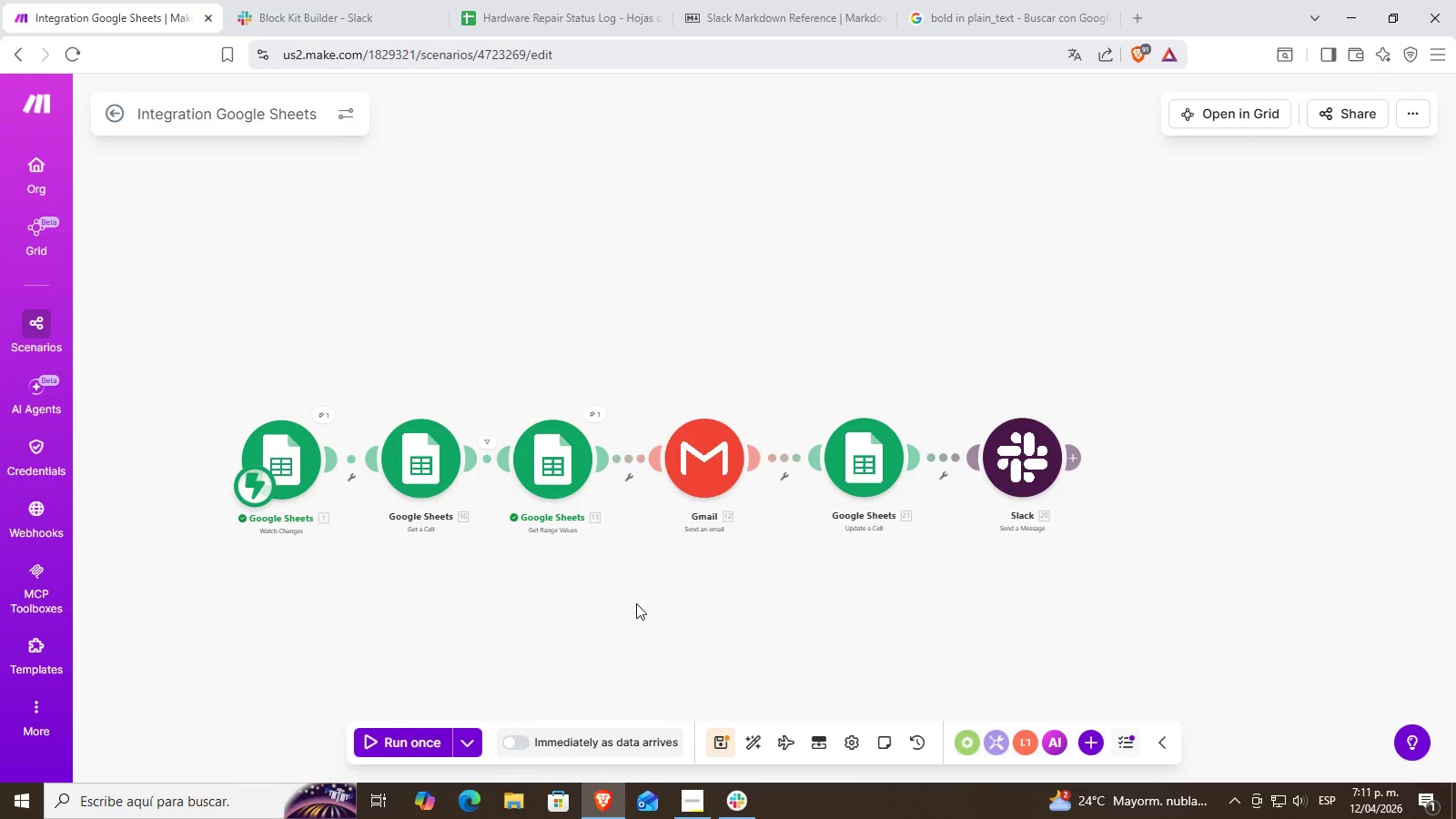 
left_click_drag(start_coordinate=[722, 595], to_coordinate=[774, 592])
 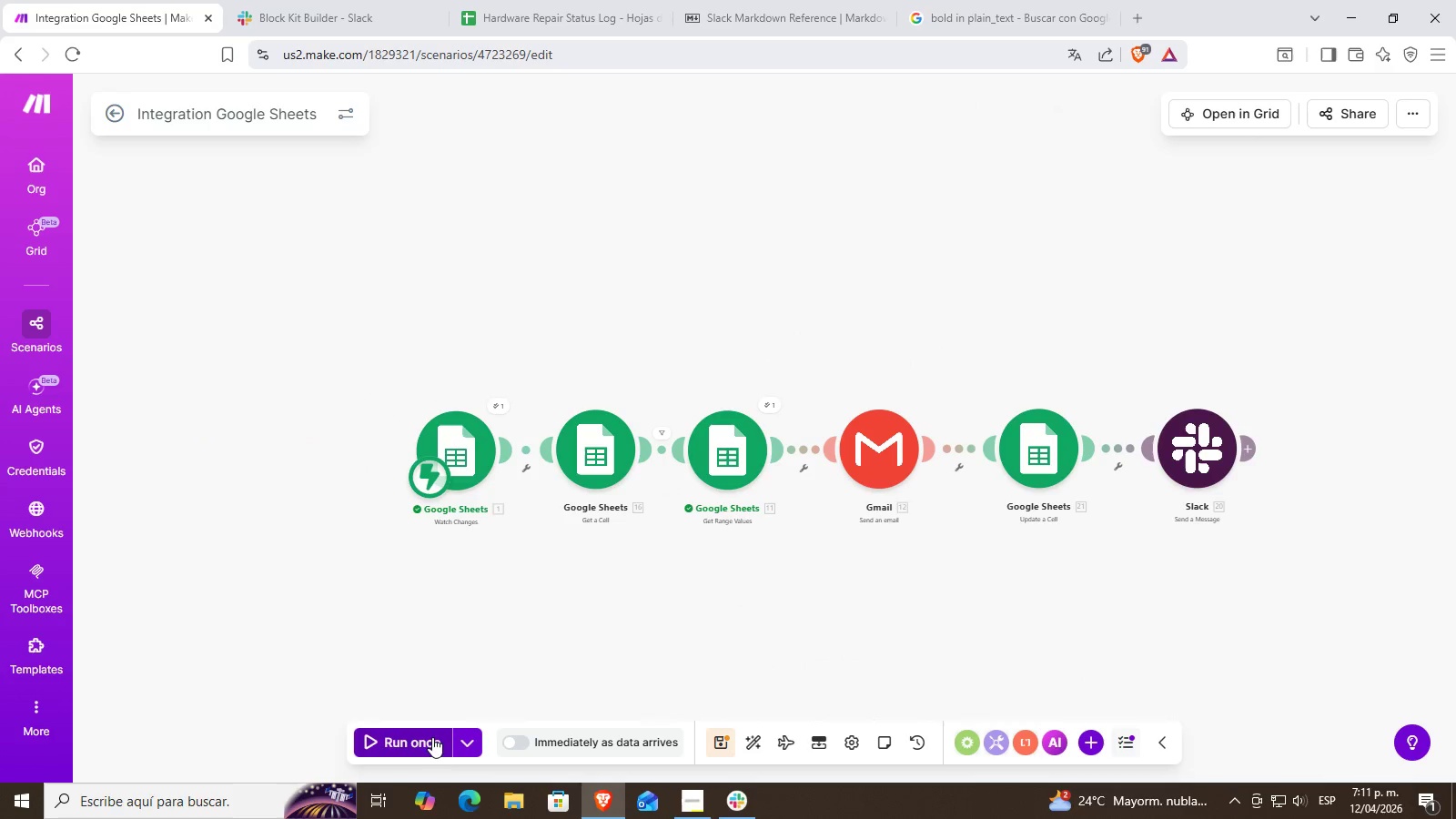 
left_click([476, 744])
 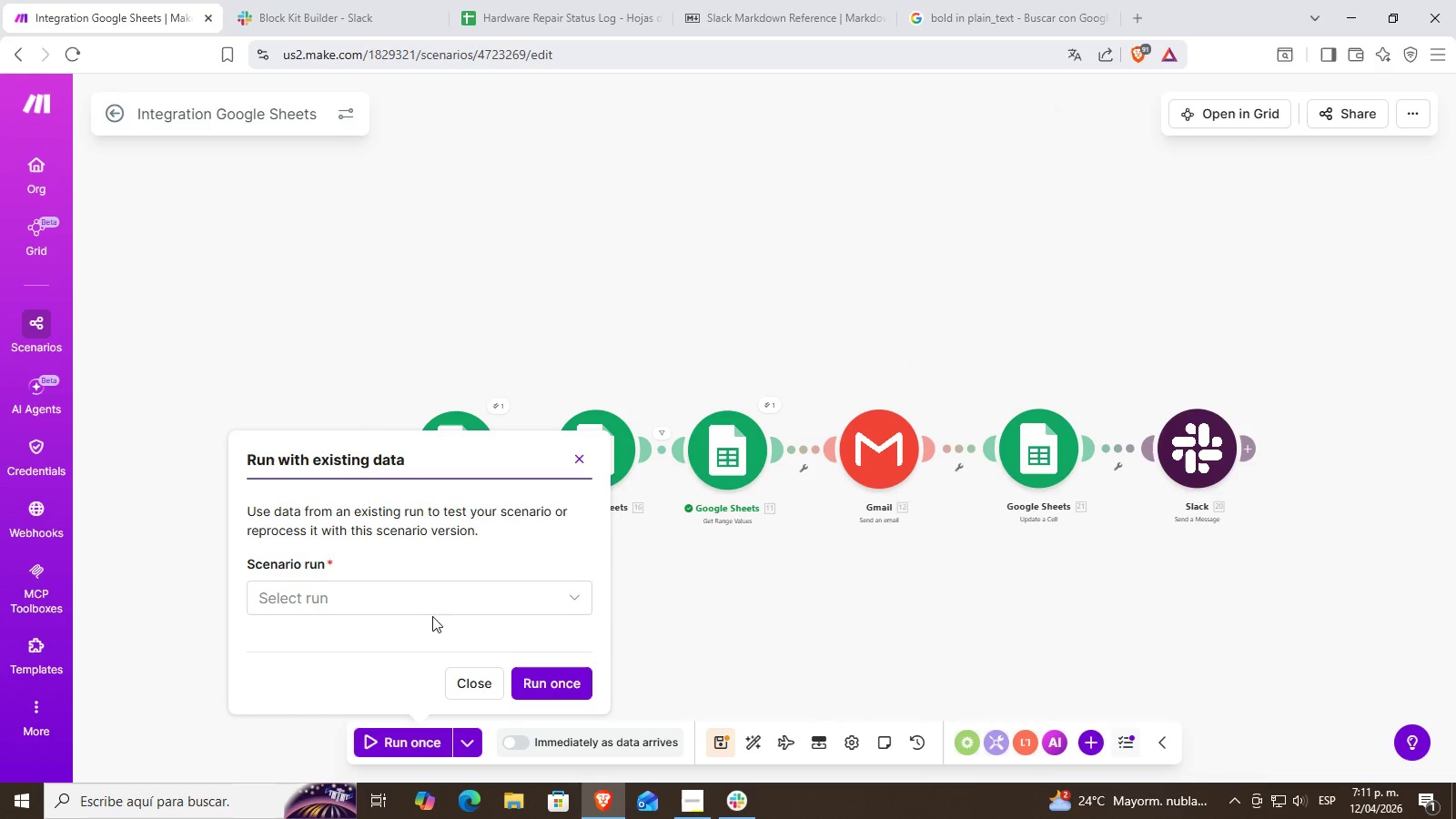 
left_click([419, 581])
 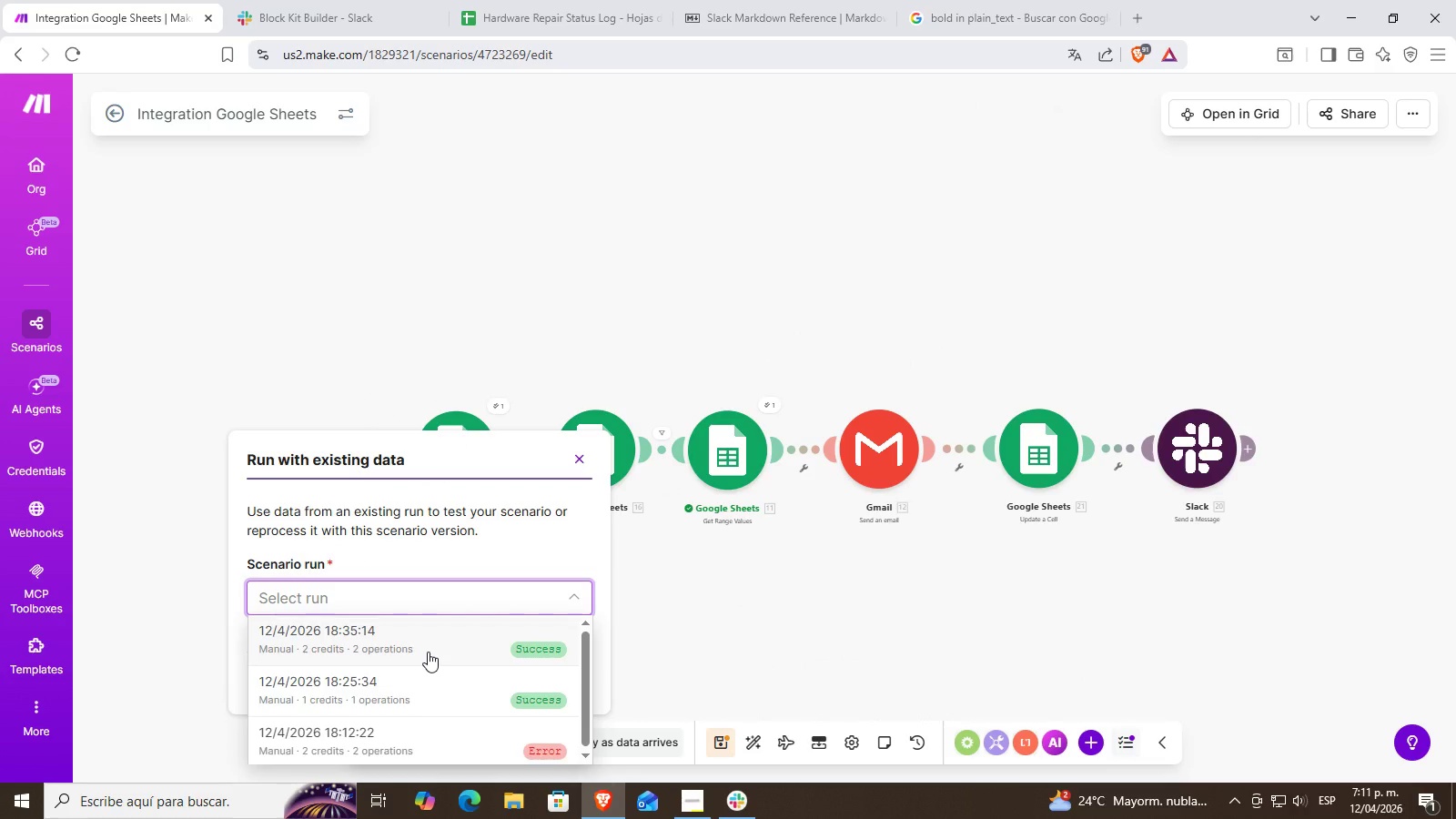 
left_click([428, 652])
 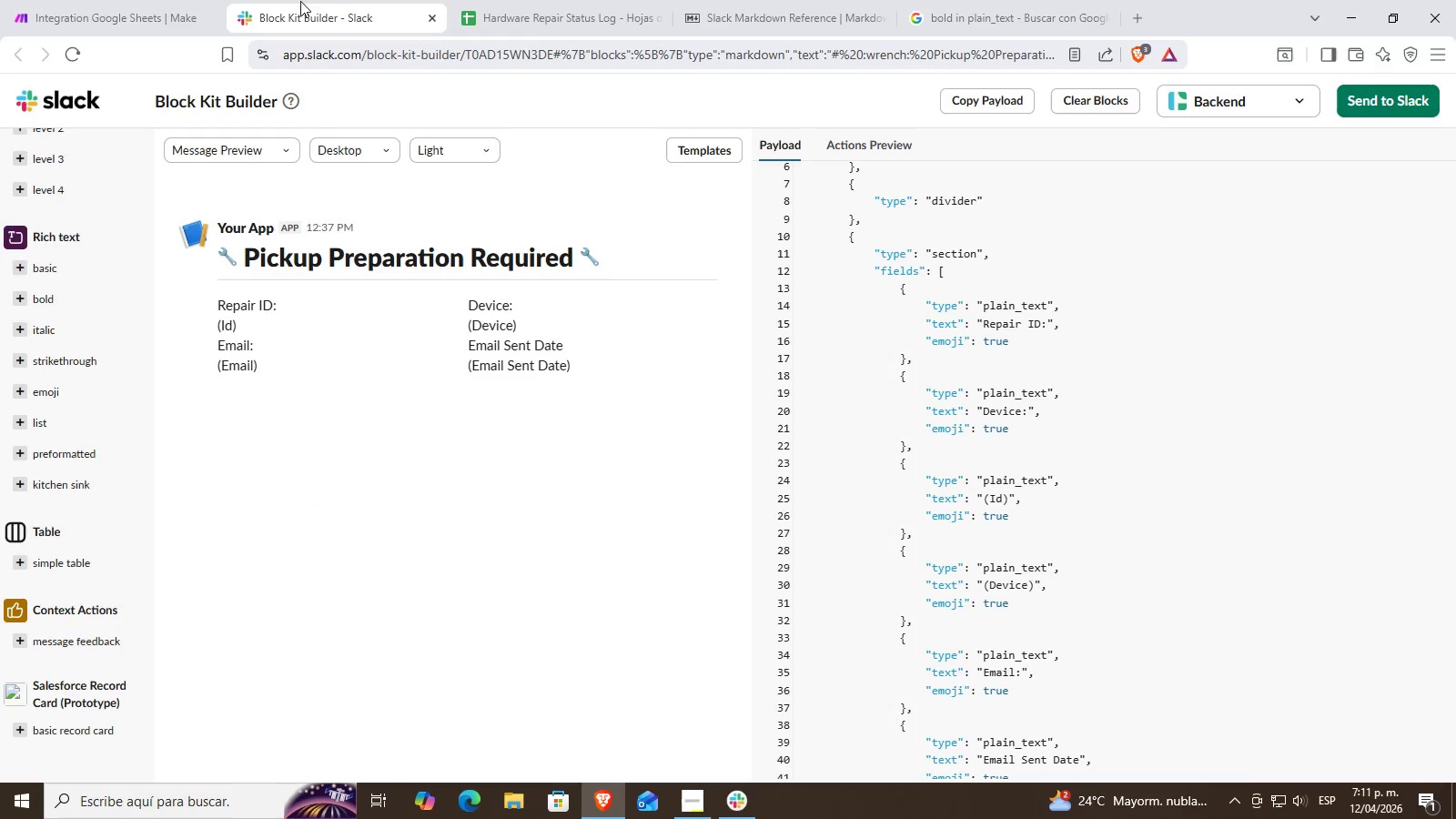 
double_click([597, 0])
 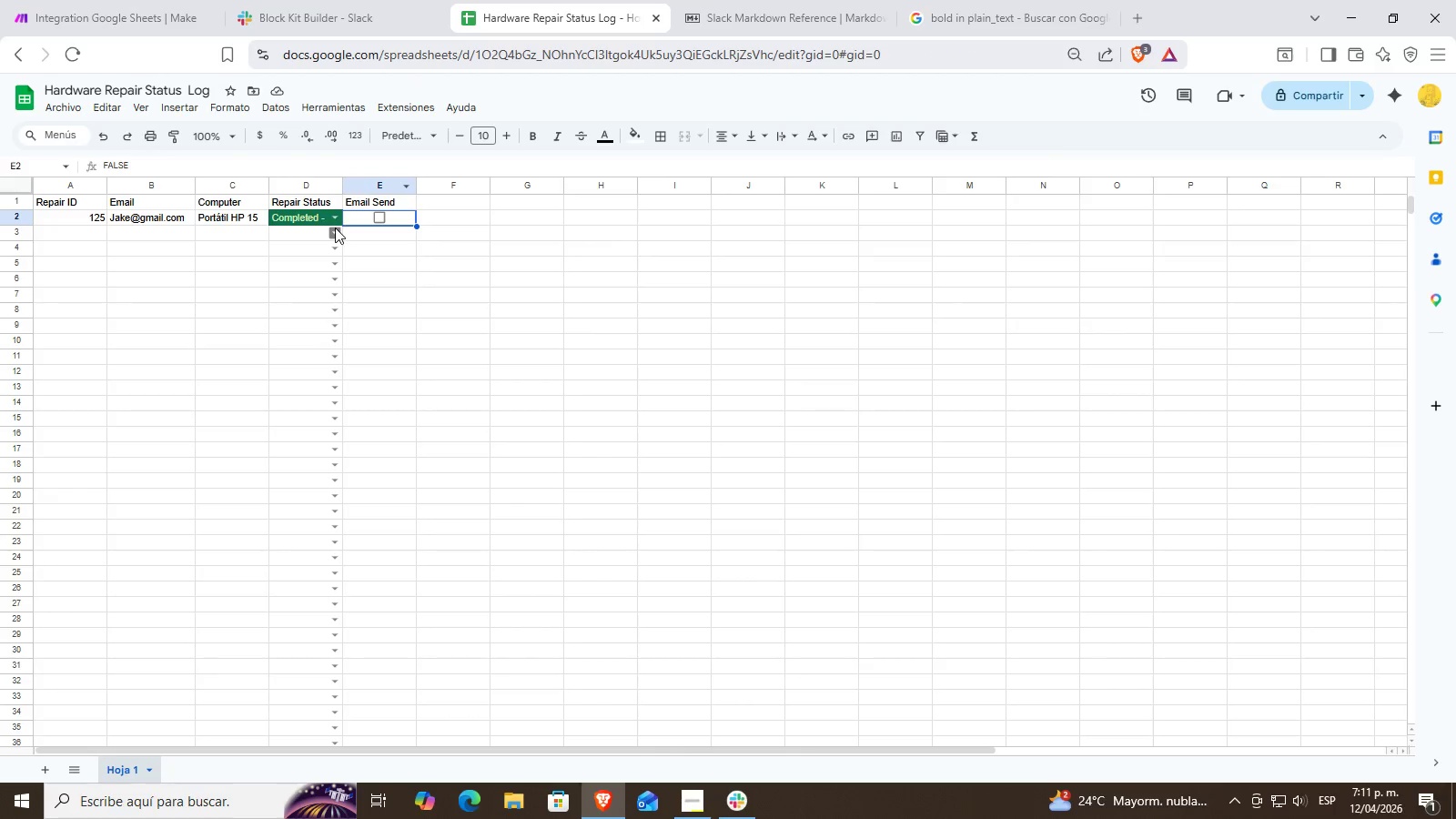 
left_click([99, 0])
 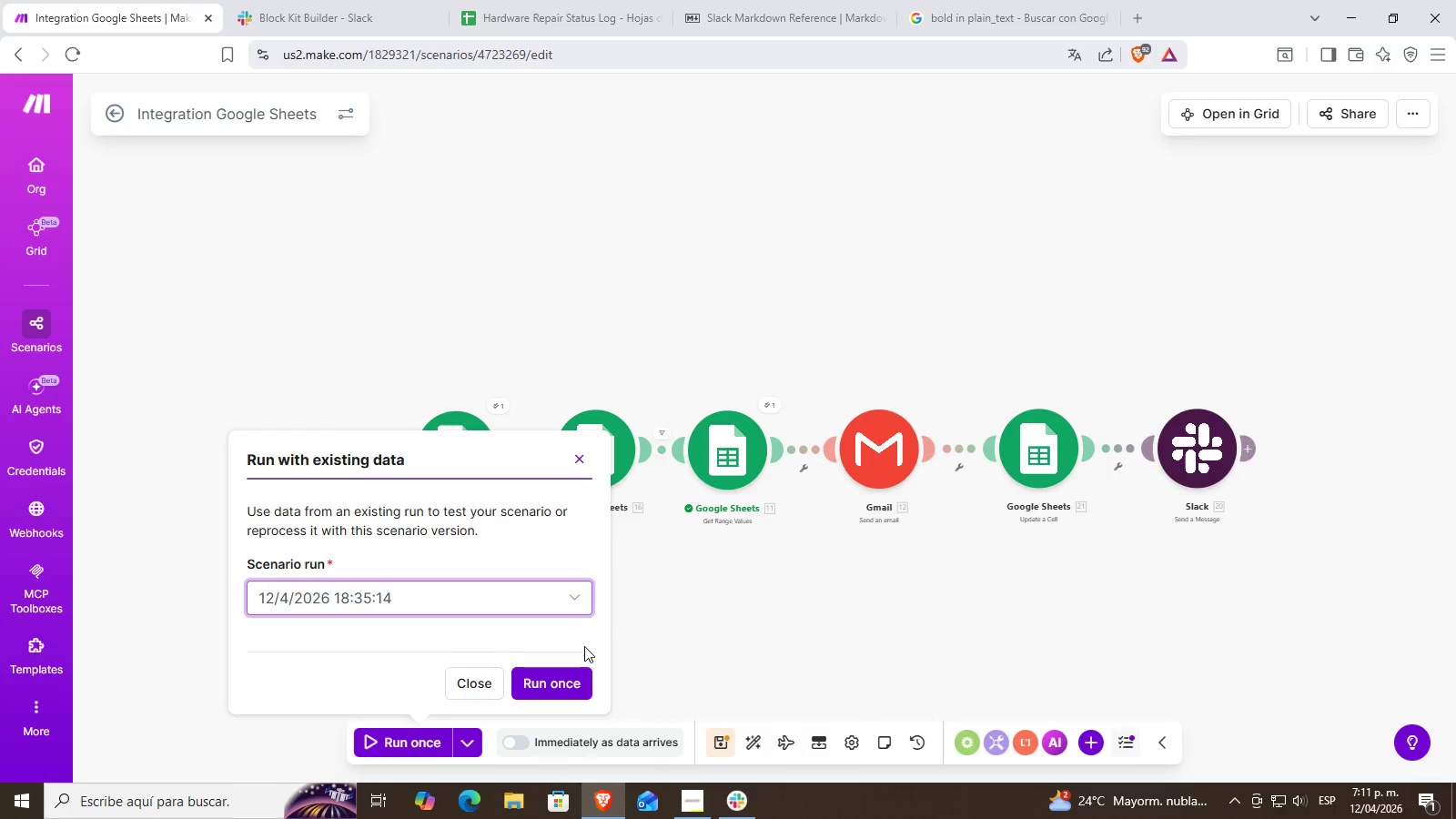 
left_click([569, 681])
 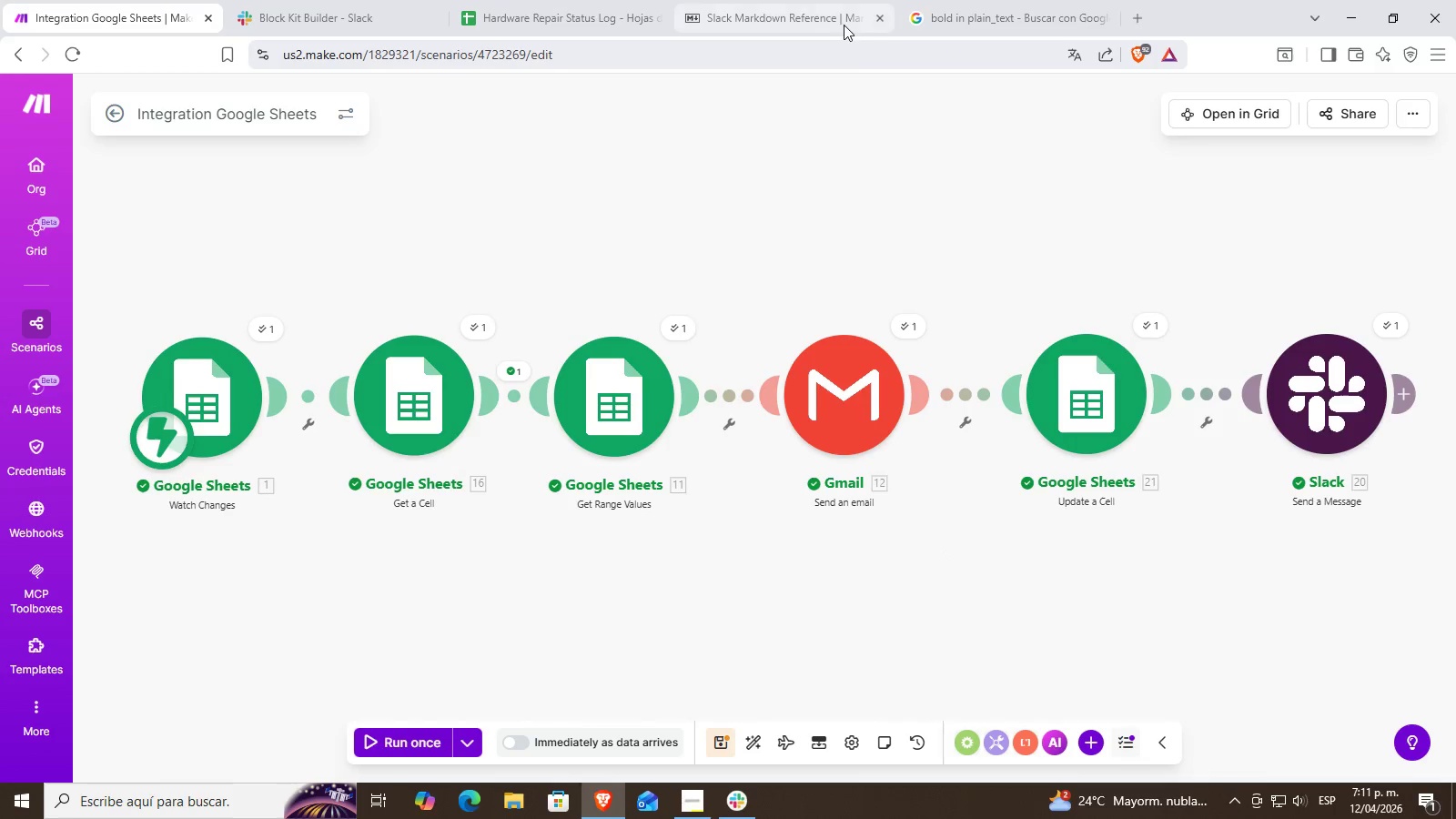 
left_click([753, 818])
 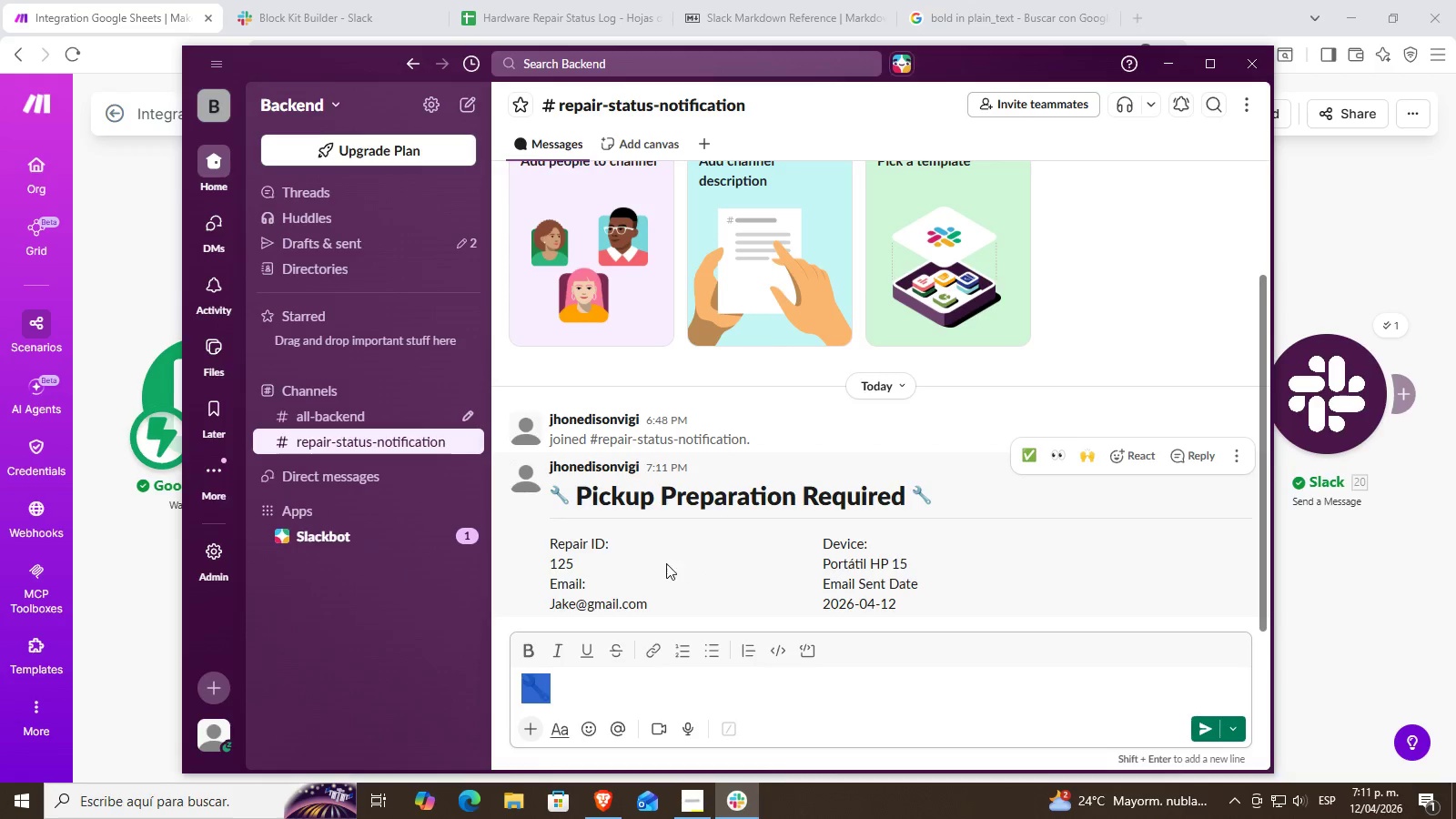 
scroll: coordinate [646, 601], scroll_direction: down, amount: 1.0
 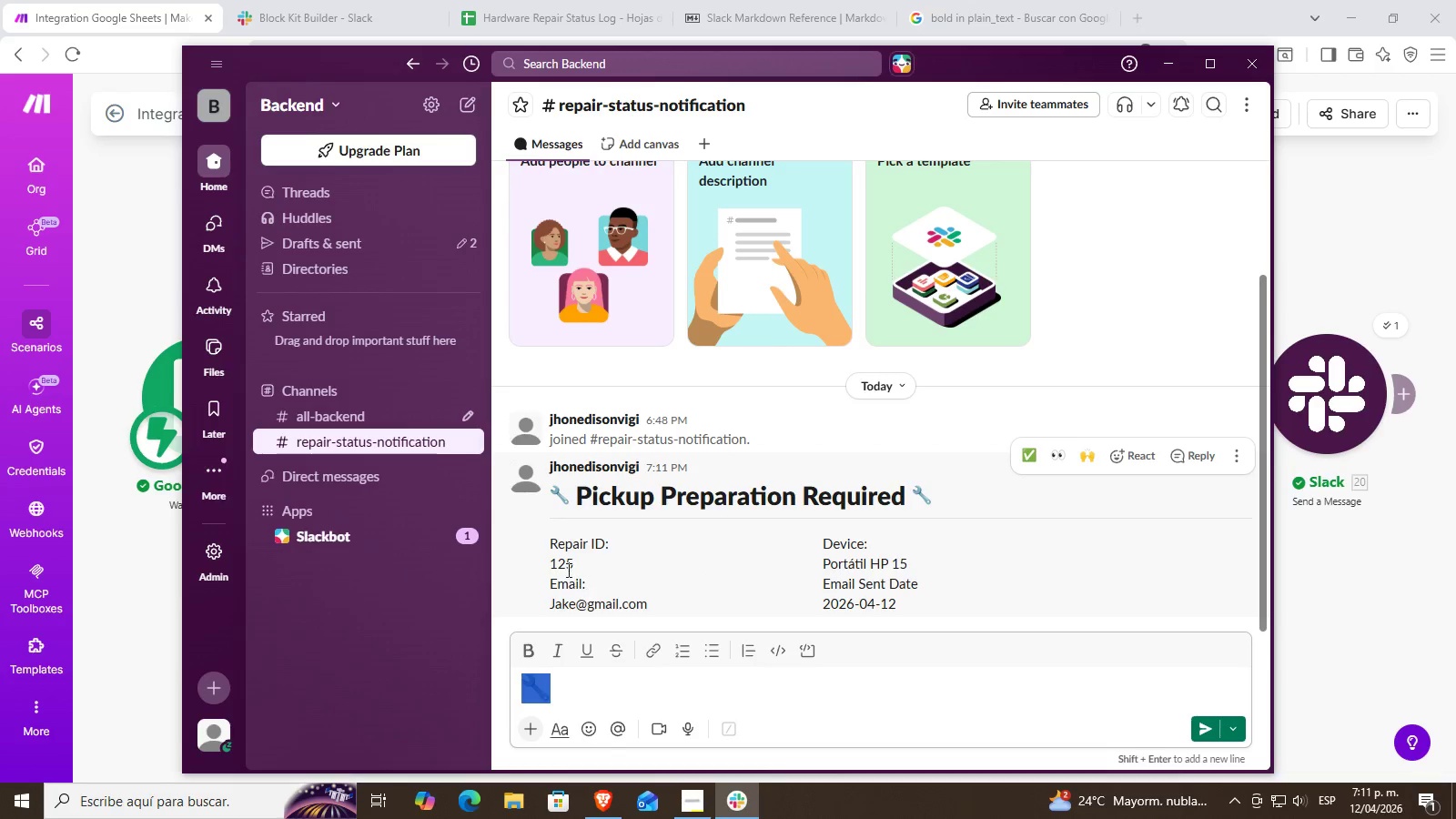 
left_click_drag(start_coordinate=[587, 564], to_coordinate=[521, 554])
 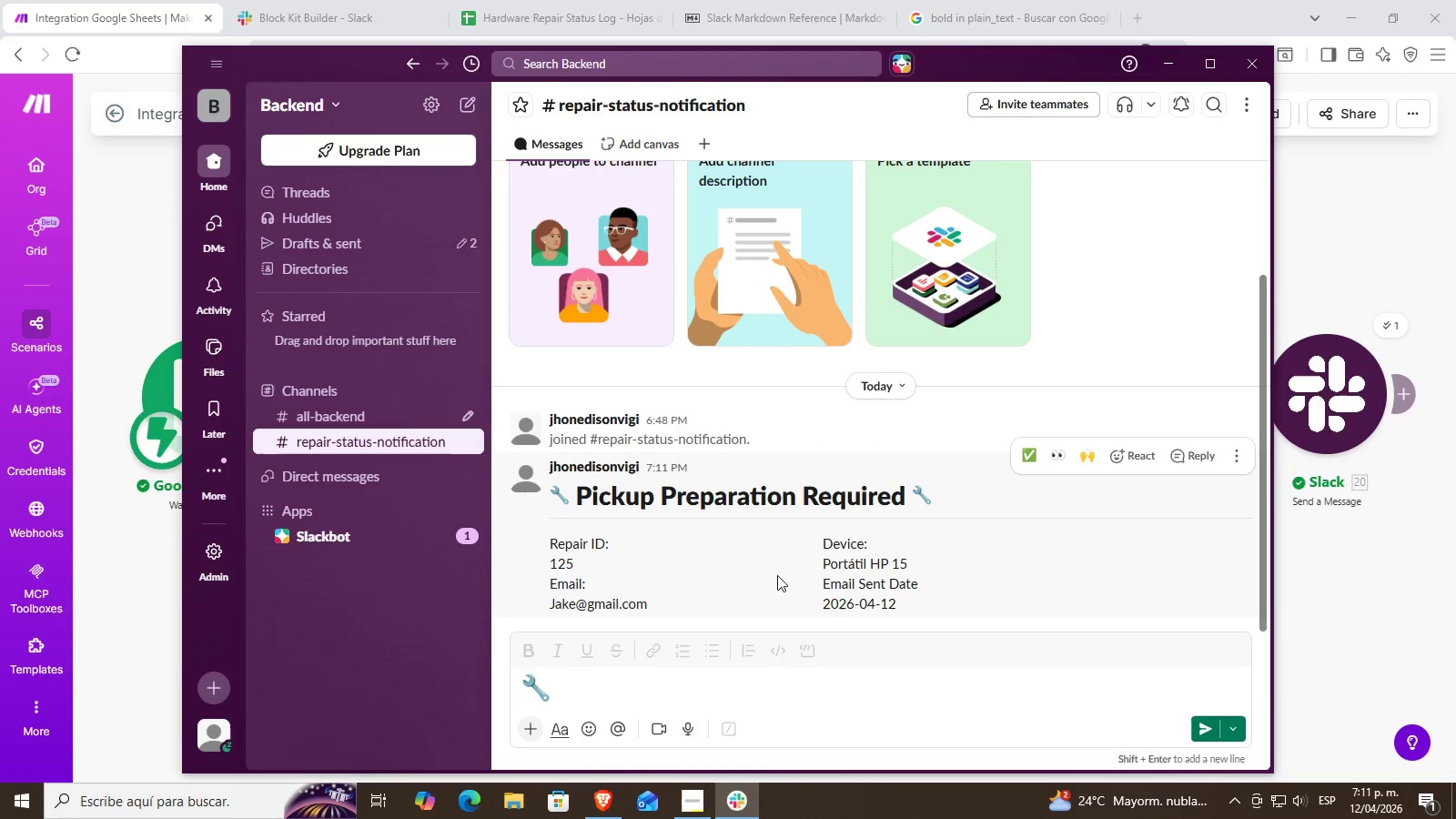 
double_click([521, 554])
 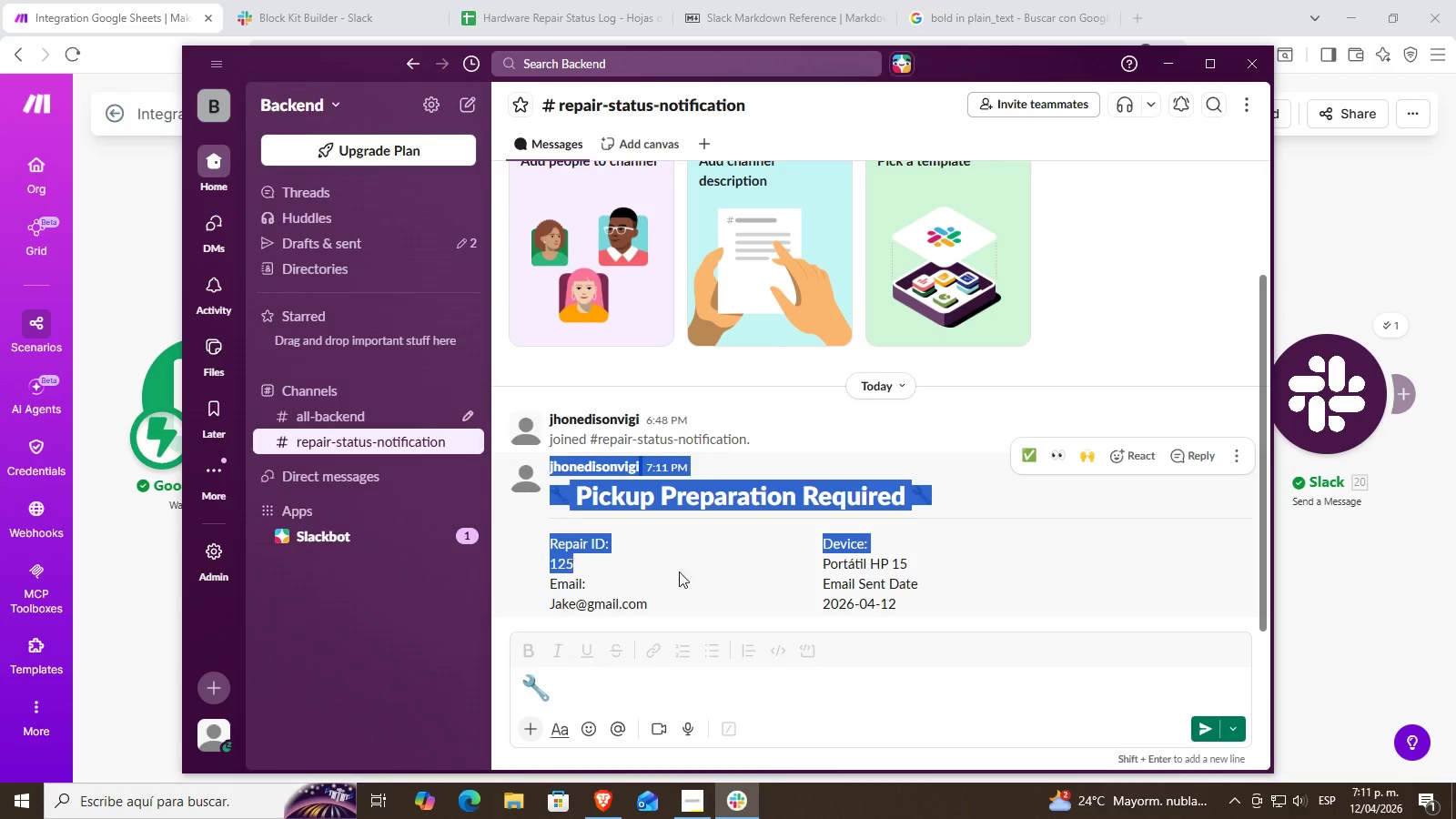 
triple_click([744, 573])
 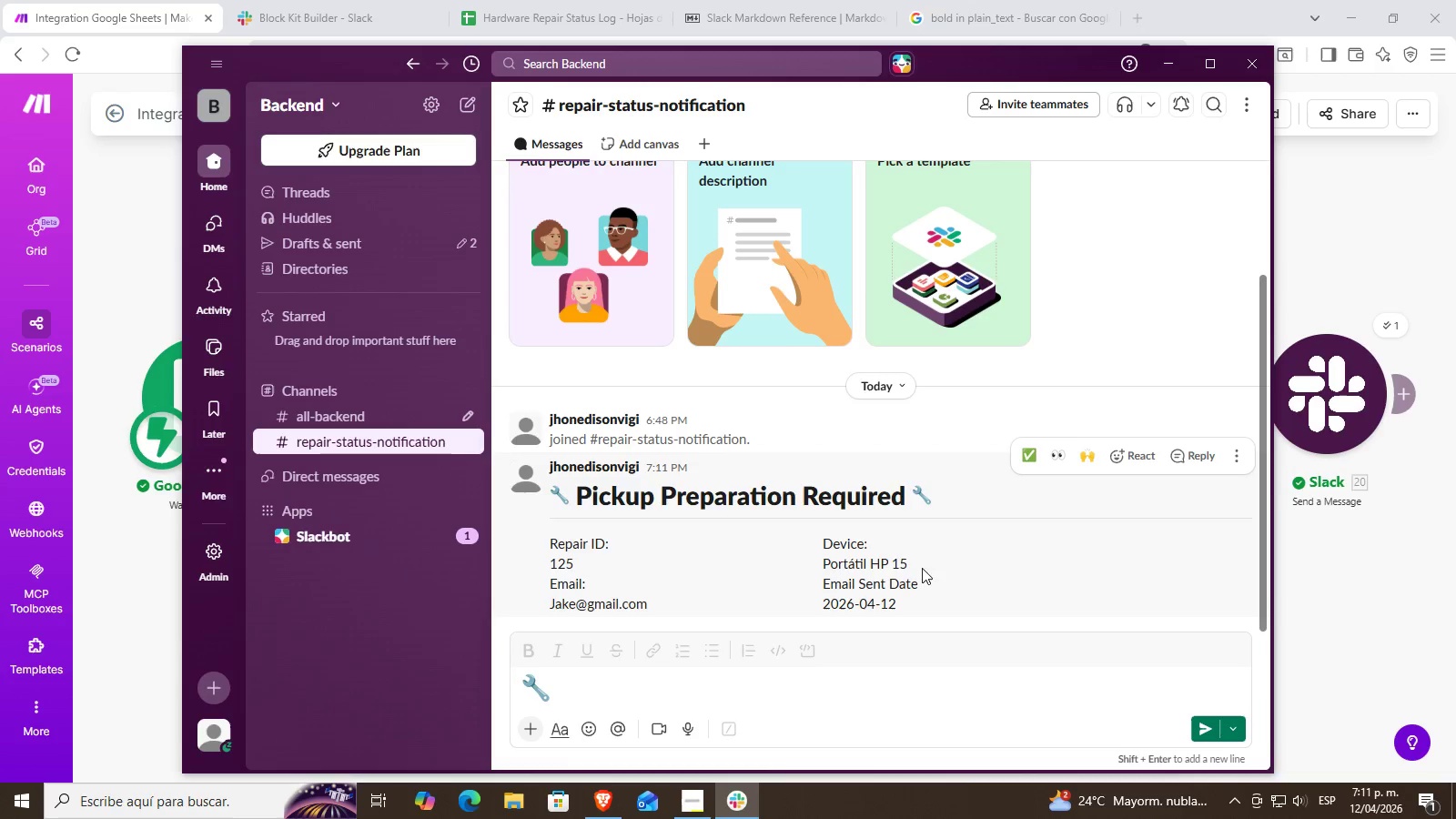 
left_click_drag(start_coordinate=[943, 564], to_coordinate=[797, 559])
 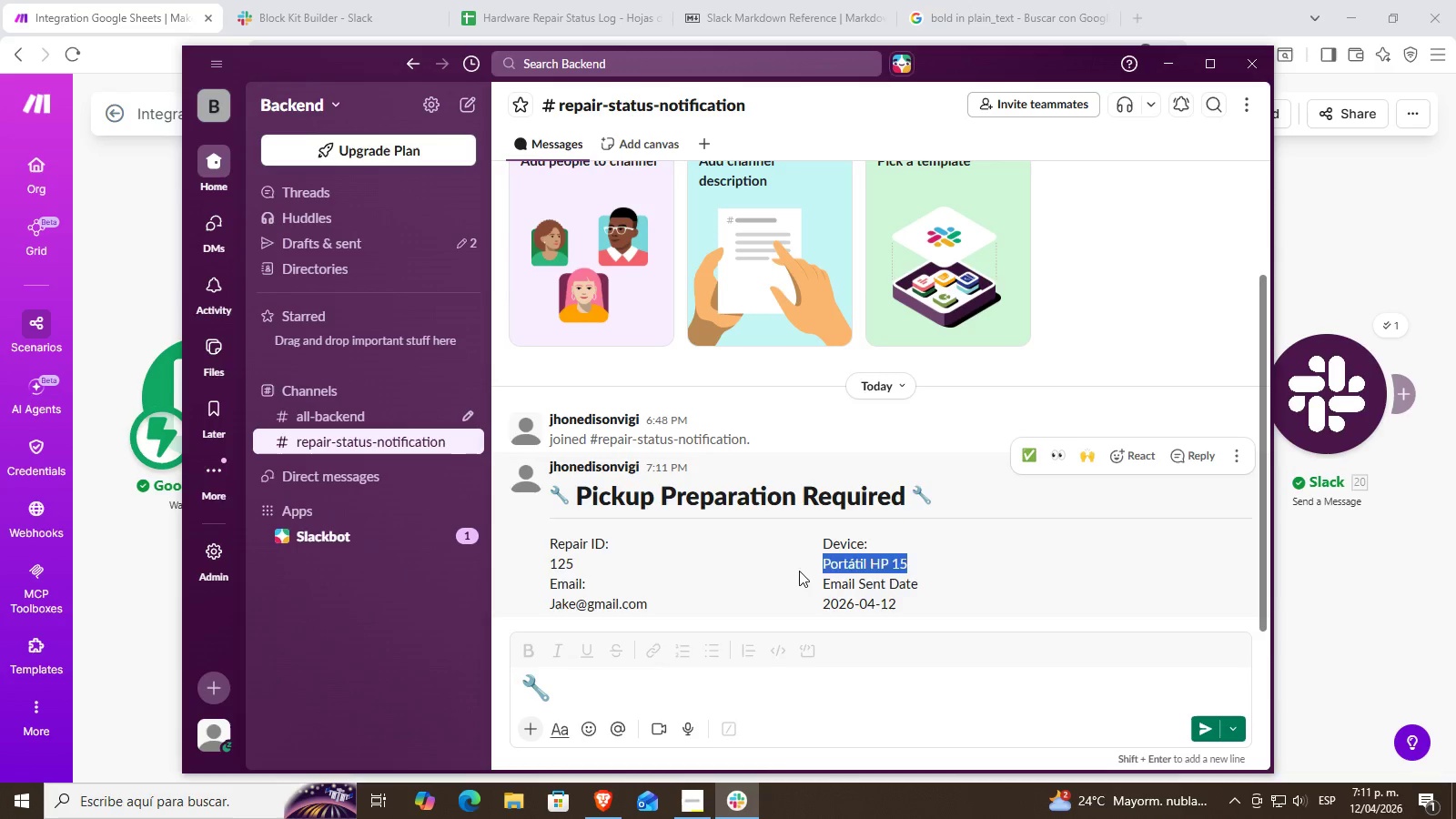 
double_click([799, 571])
 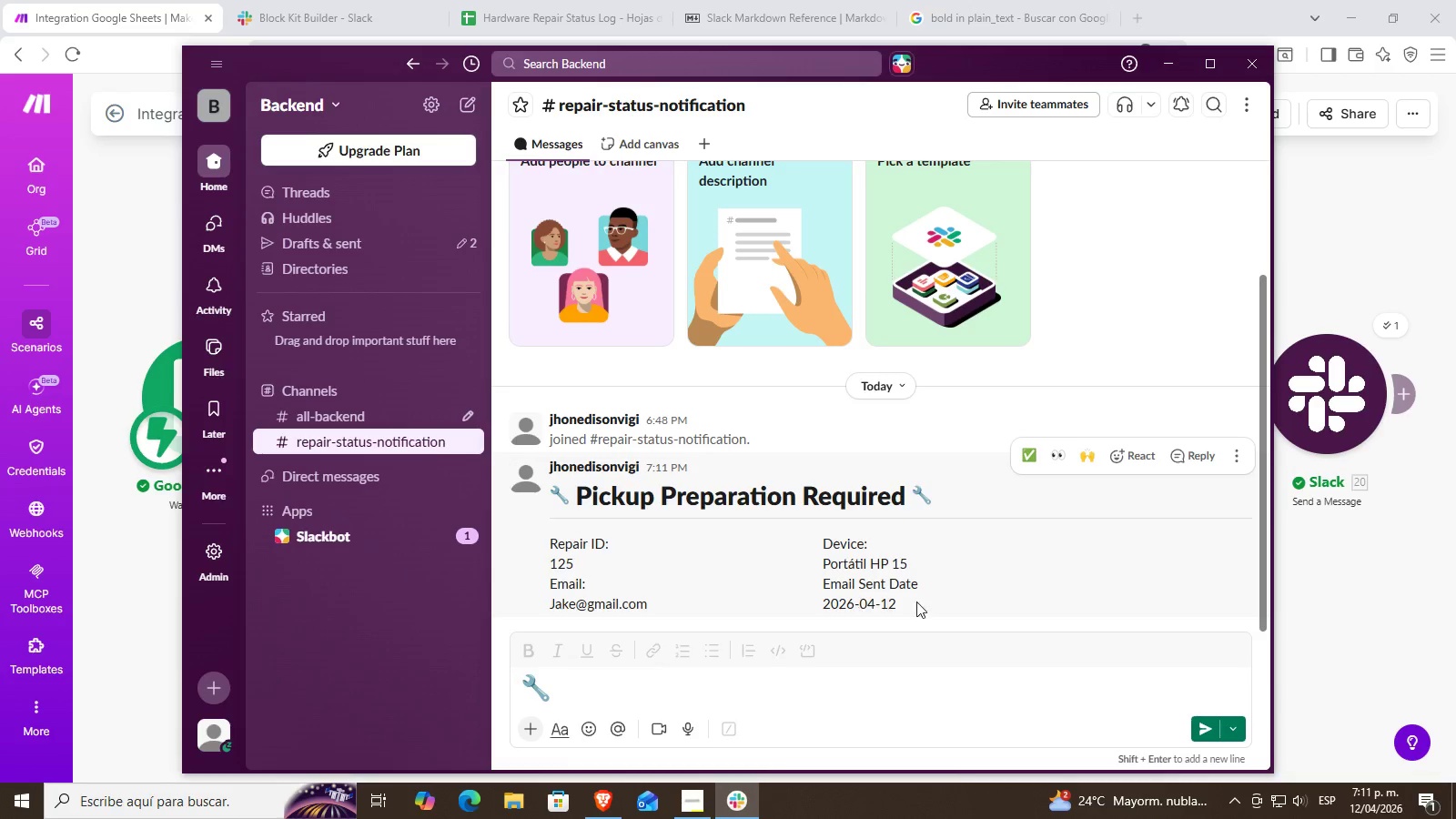 
left_click_drag(start_coordinate=[943, 597], to_coordinate=[784, 602])
 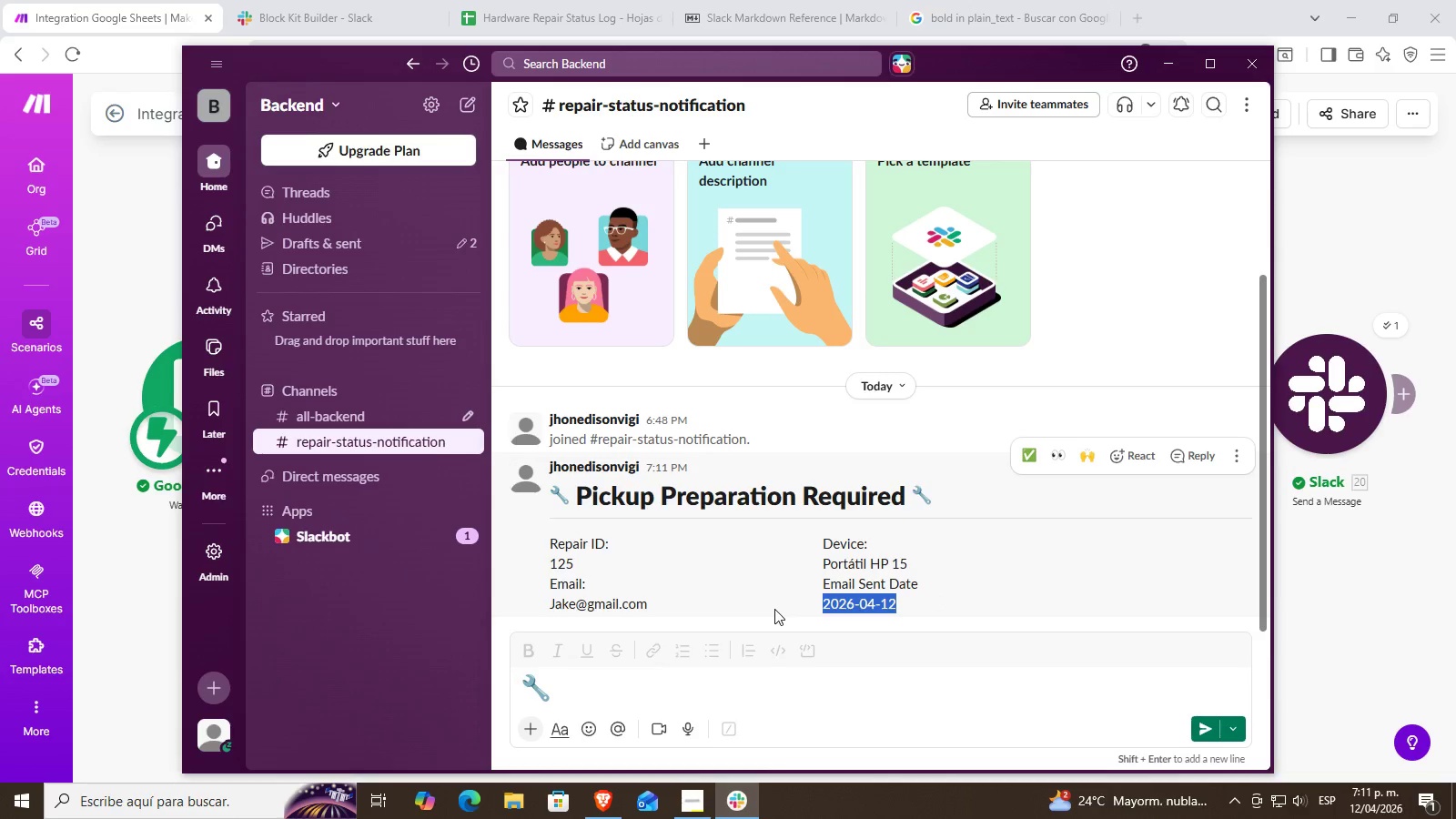 
left_click([773, 609])
 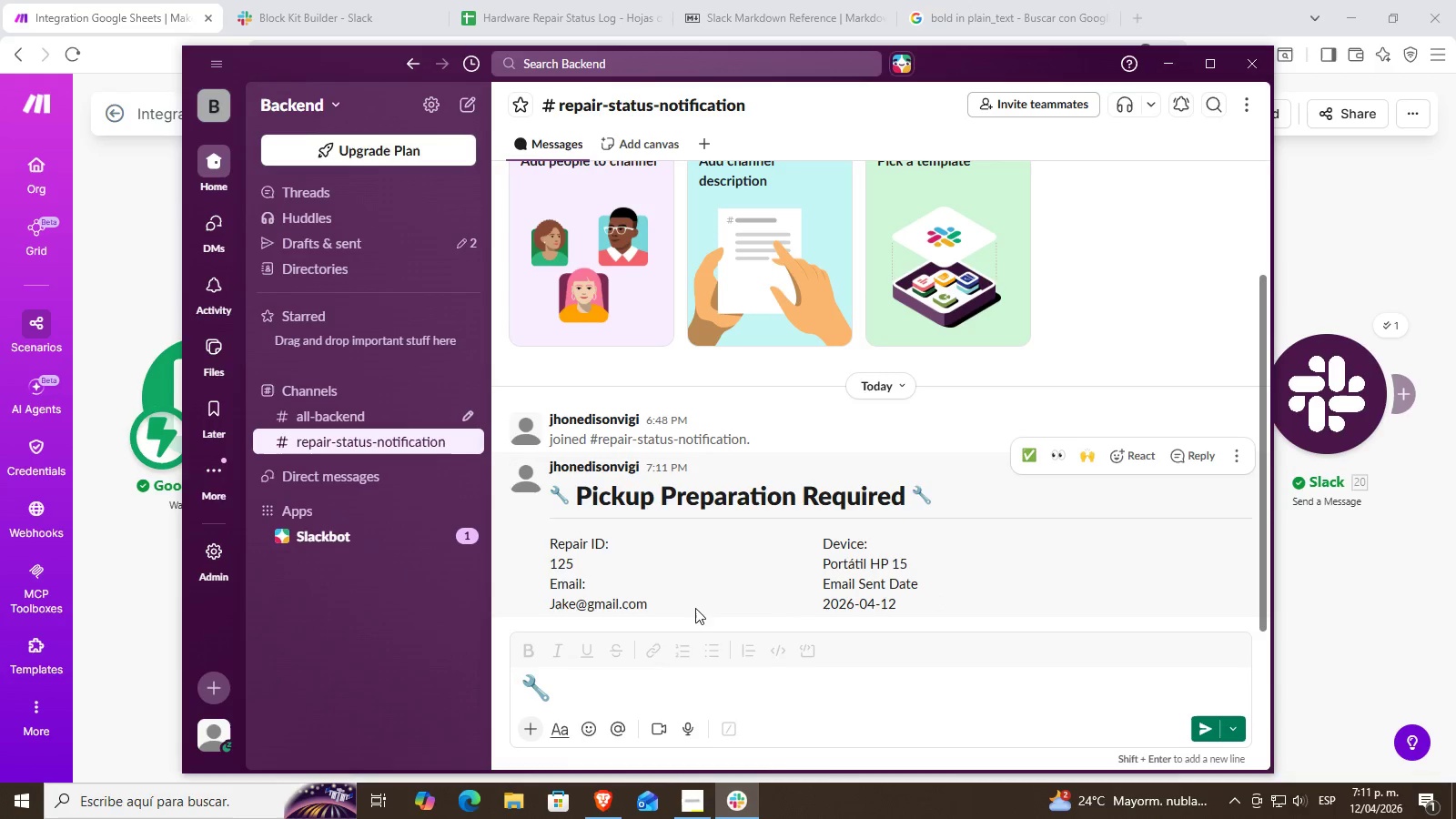 
left_click_drag(start_coordinate=[695, 608], to_coordinate=[536, 604])
 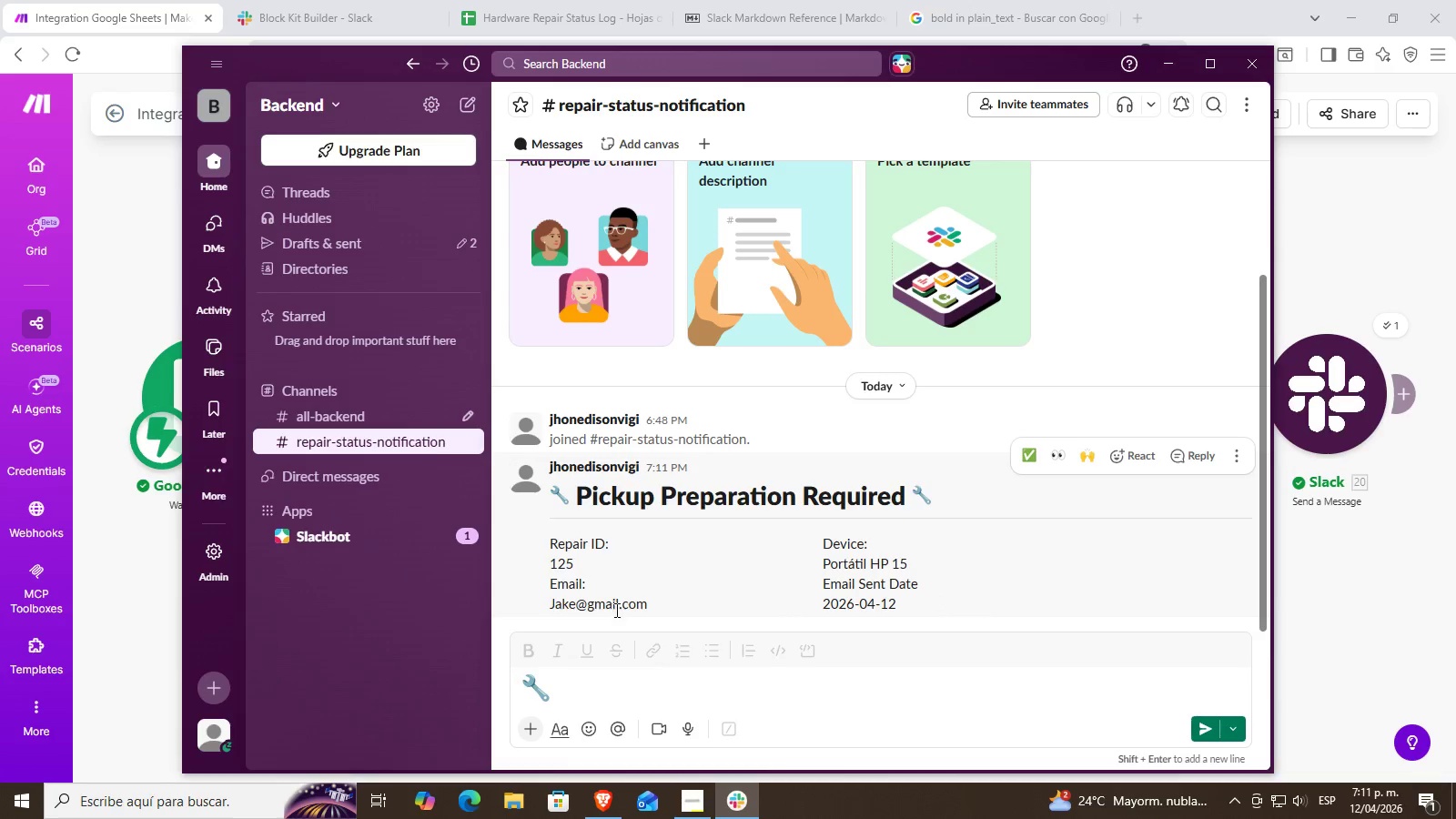 
triple_click([536, 604])
 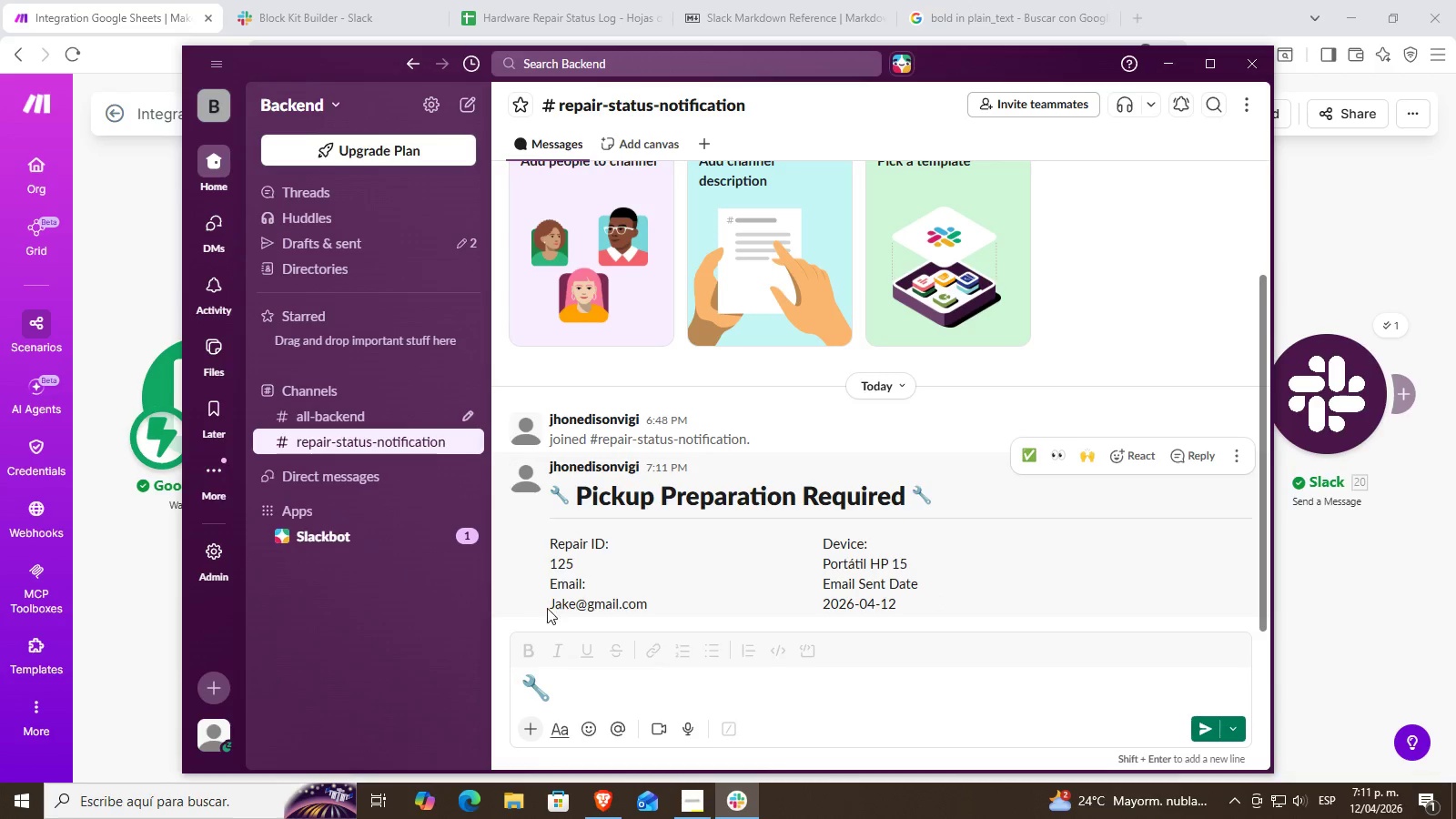 
triple_click([611, 610])
 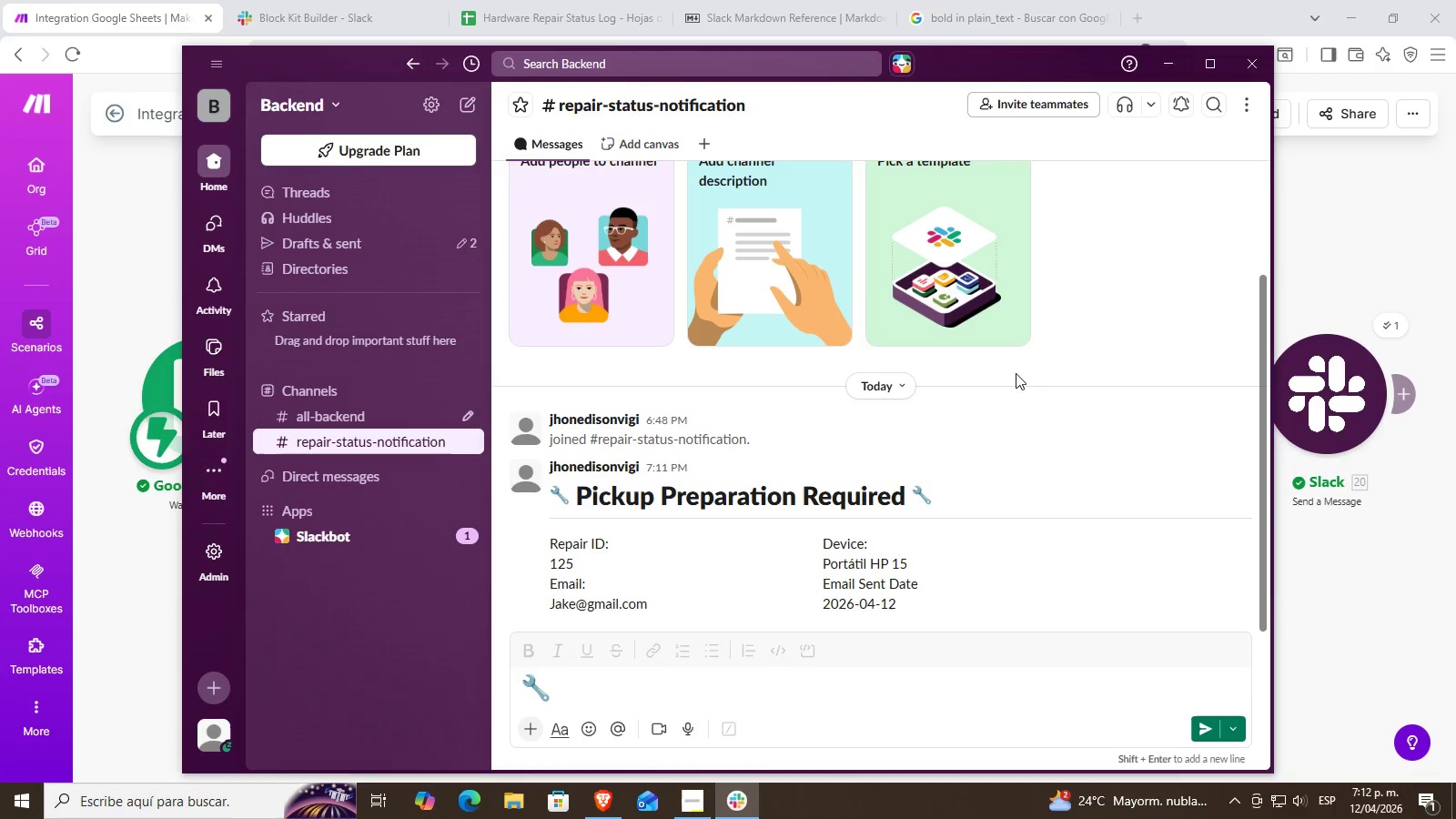 
left_click_drag(start_coordinate=[923, 601], to_coordinate=[793, 602])
 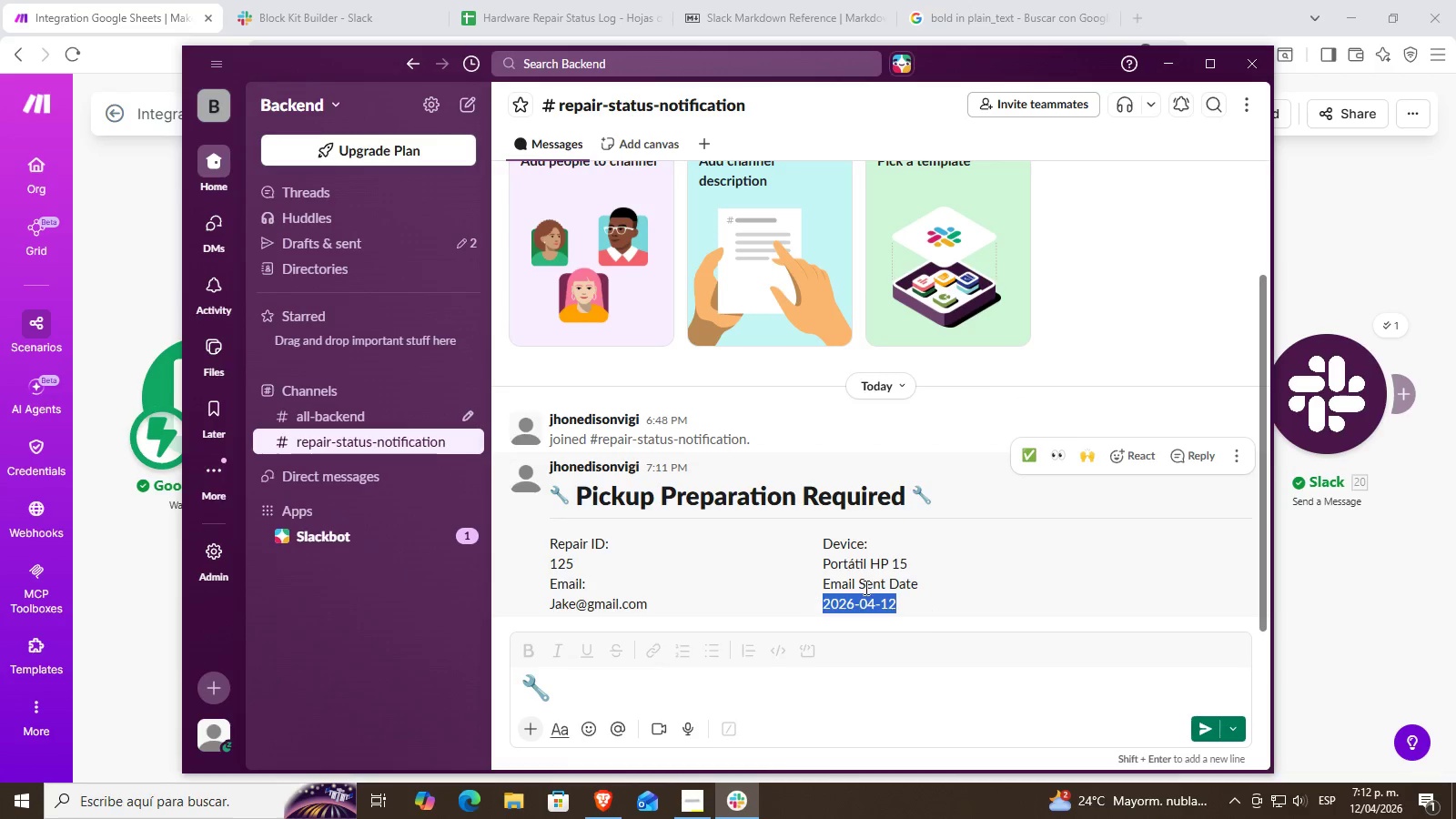 
triple_click([955, 592])
 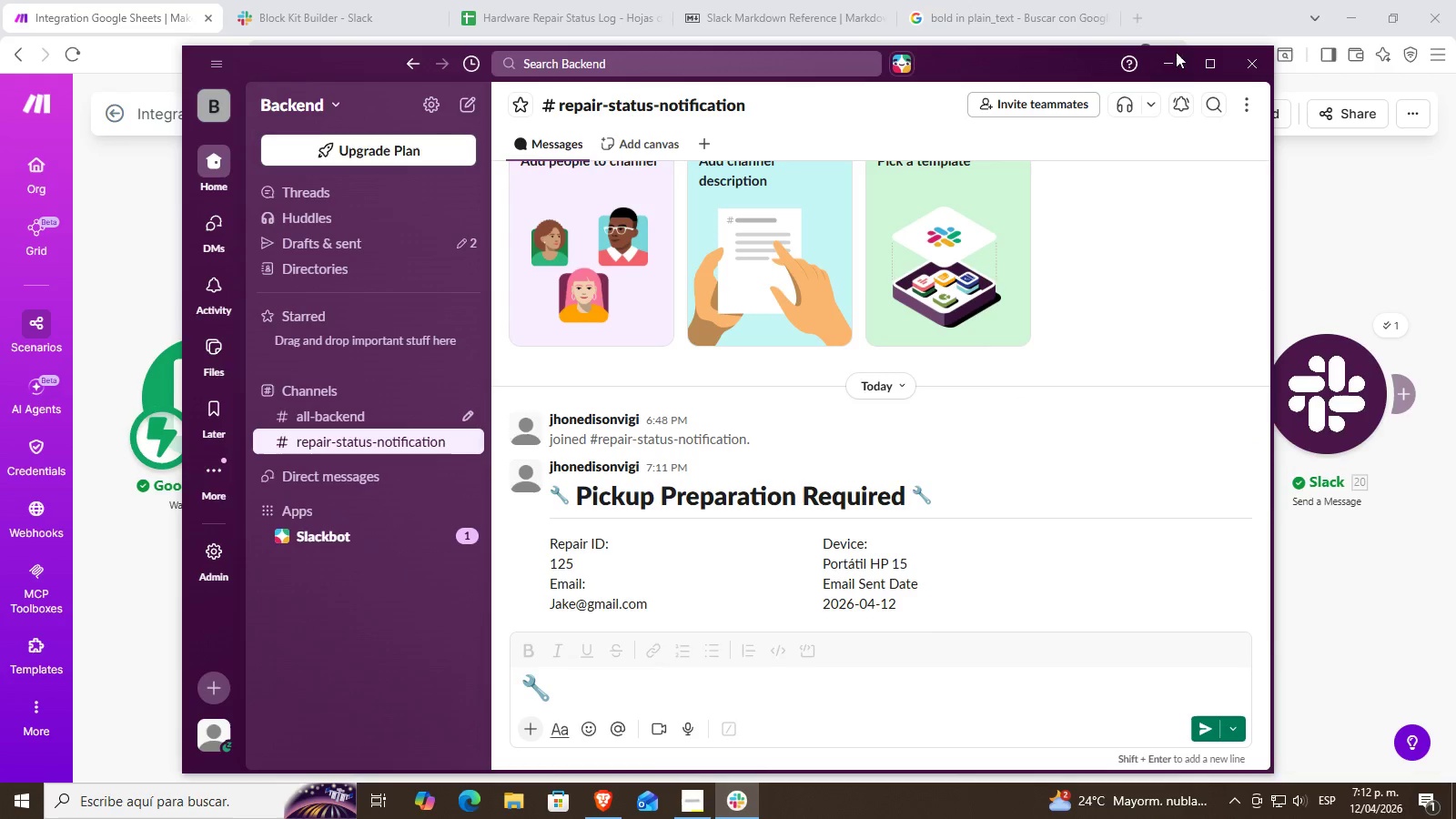 
left_click([1166, 63])
 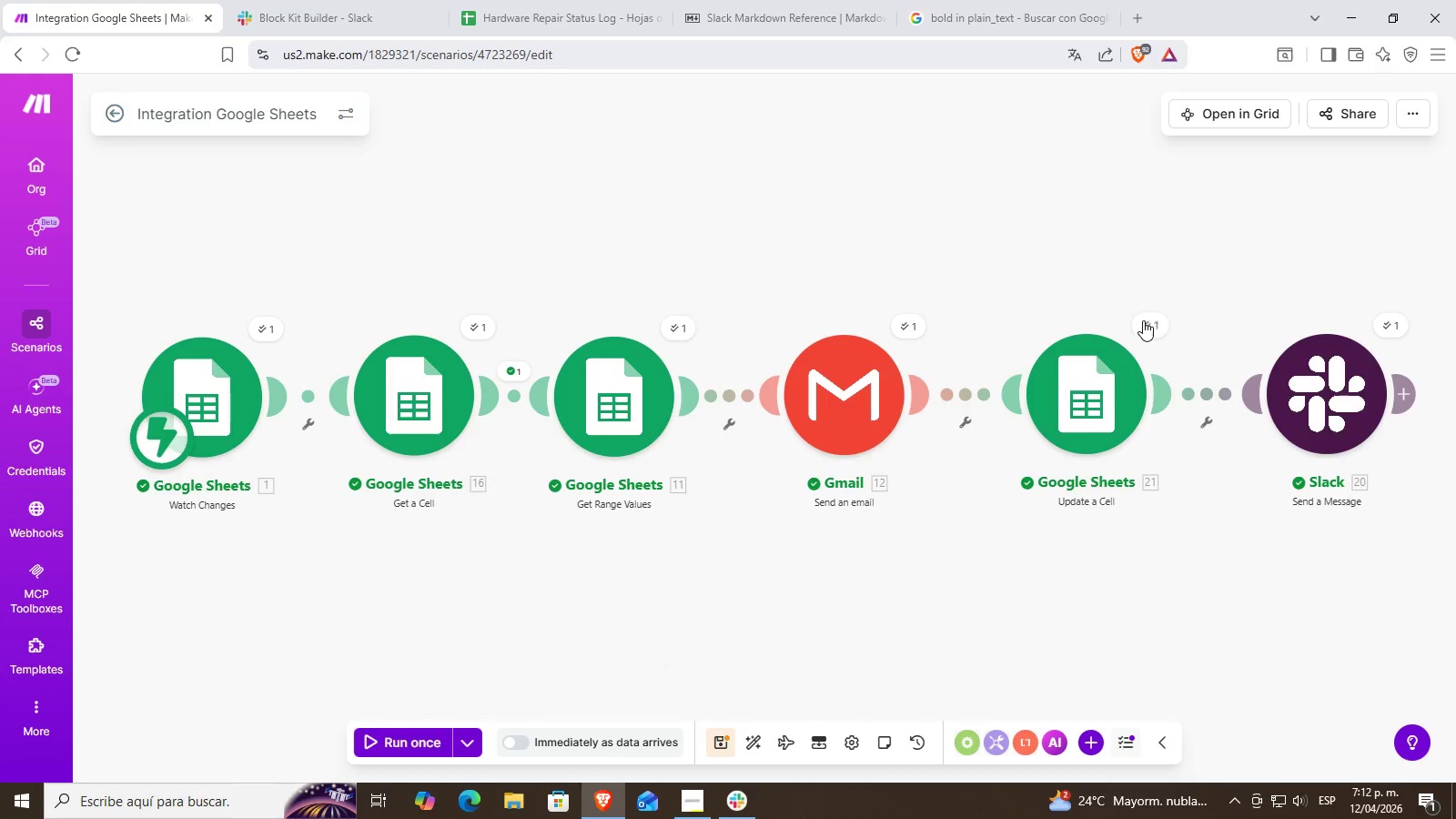 
left_click([556, 0])
 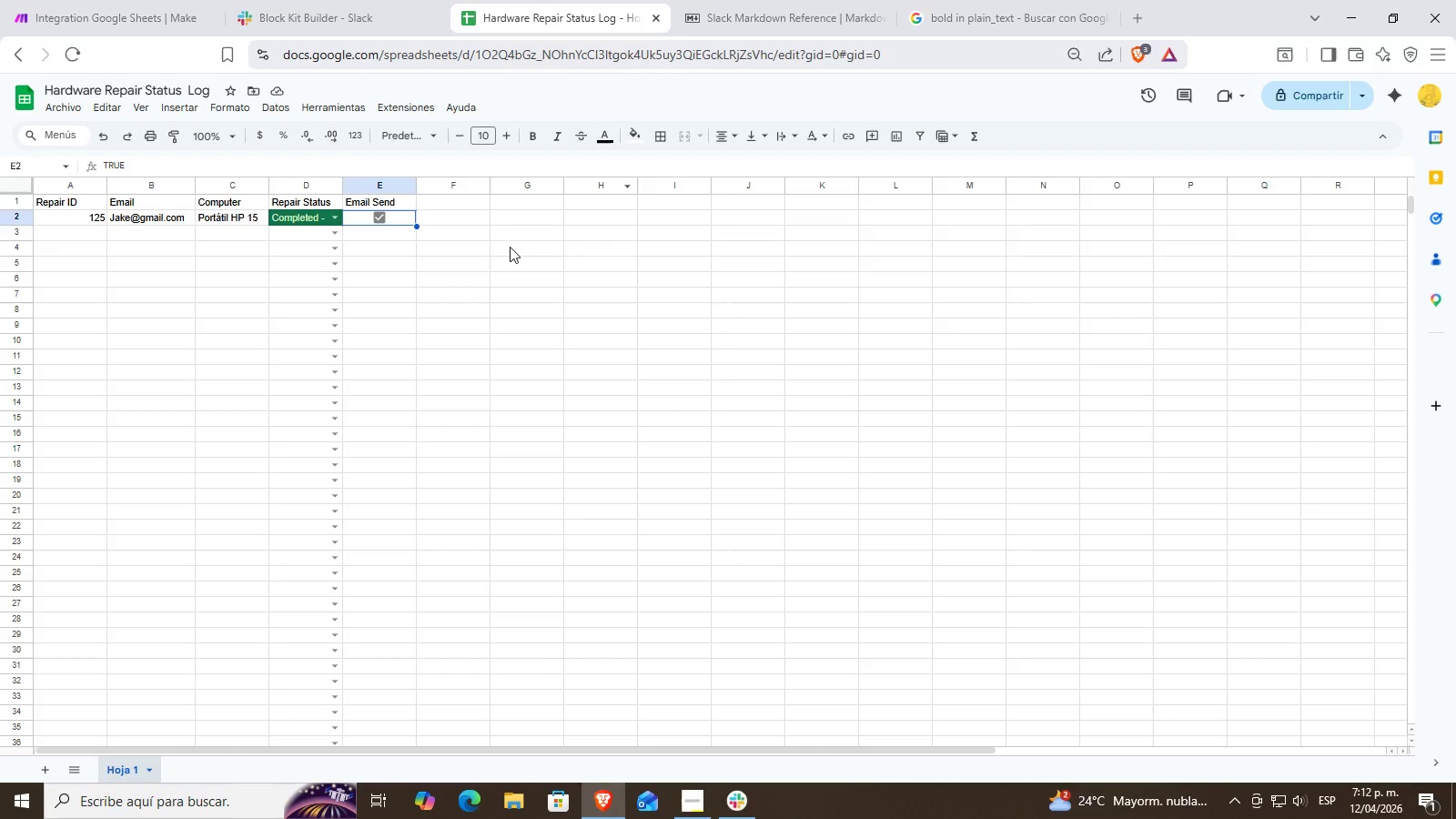 
left_click([462, 255])
 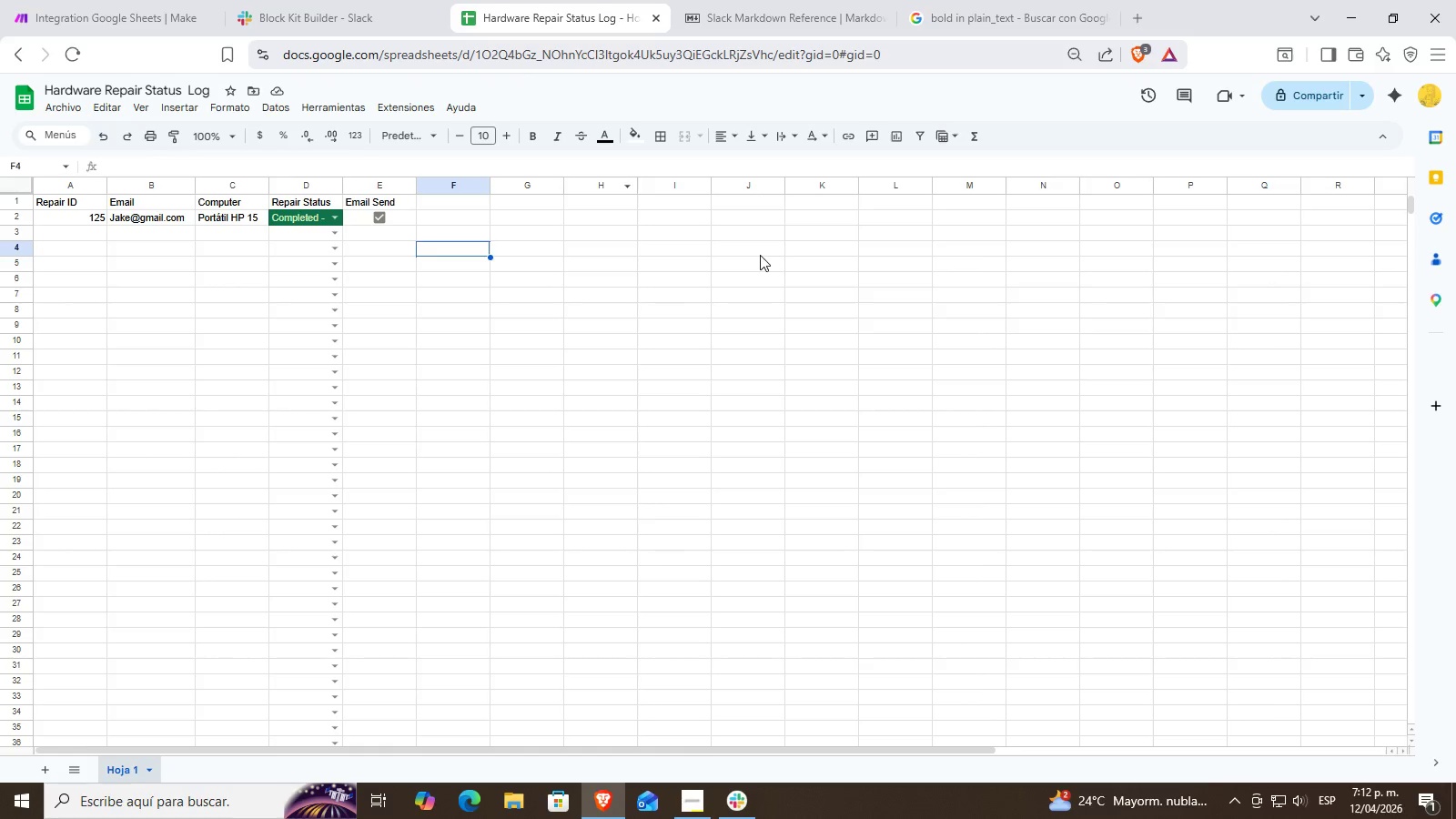 
double_click([249, 256])
 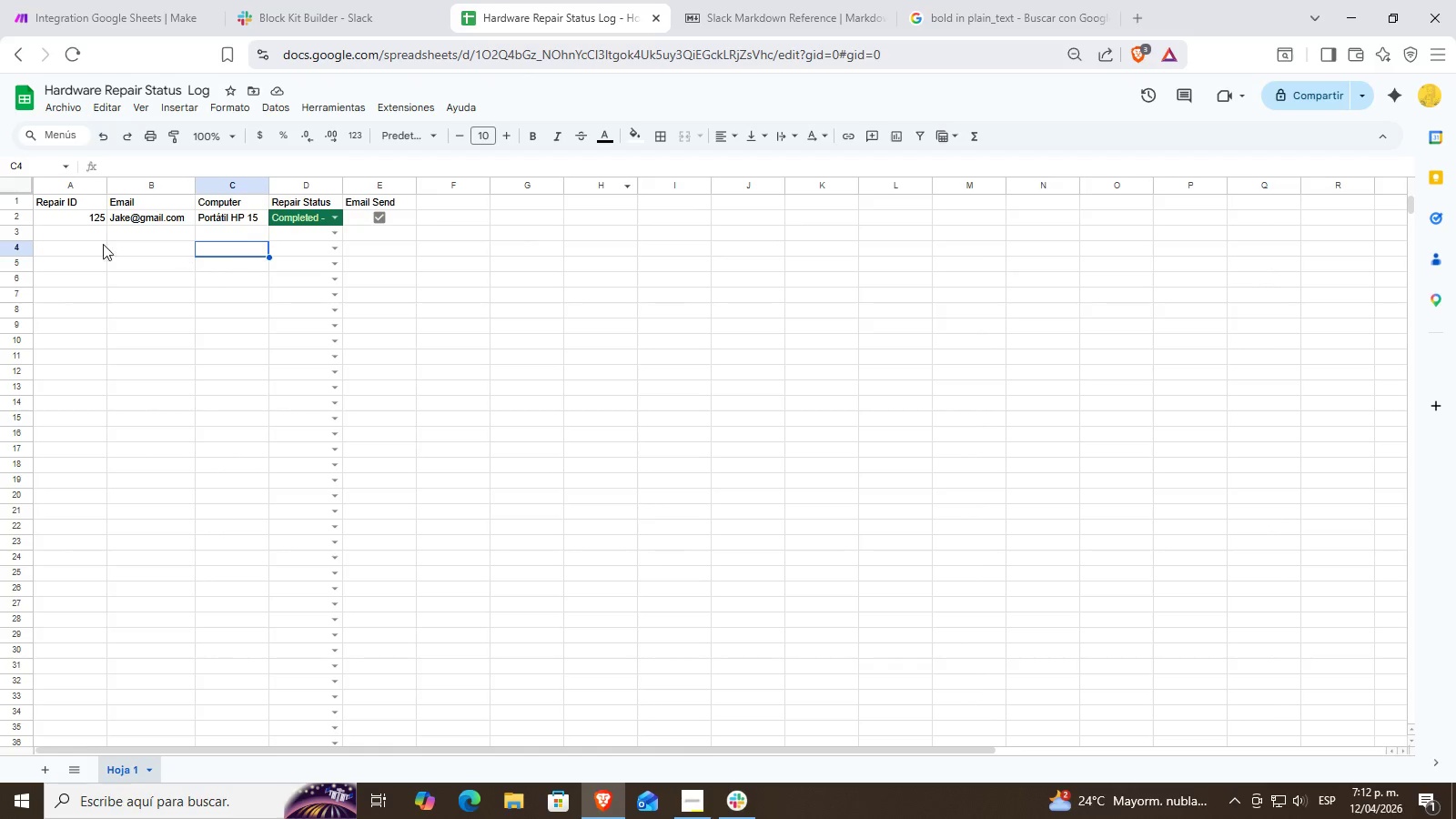 
triple_click([80, 242])
 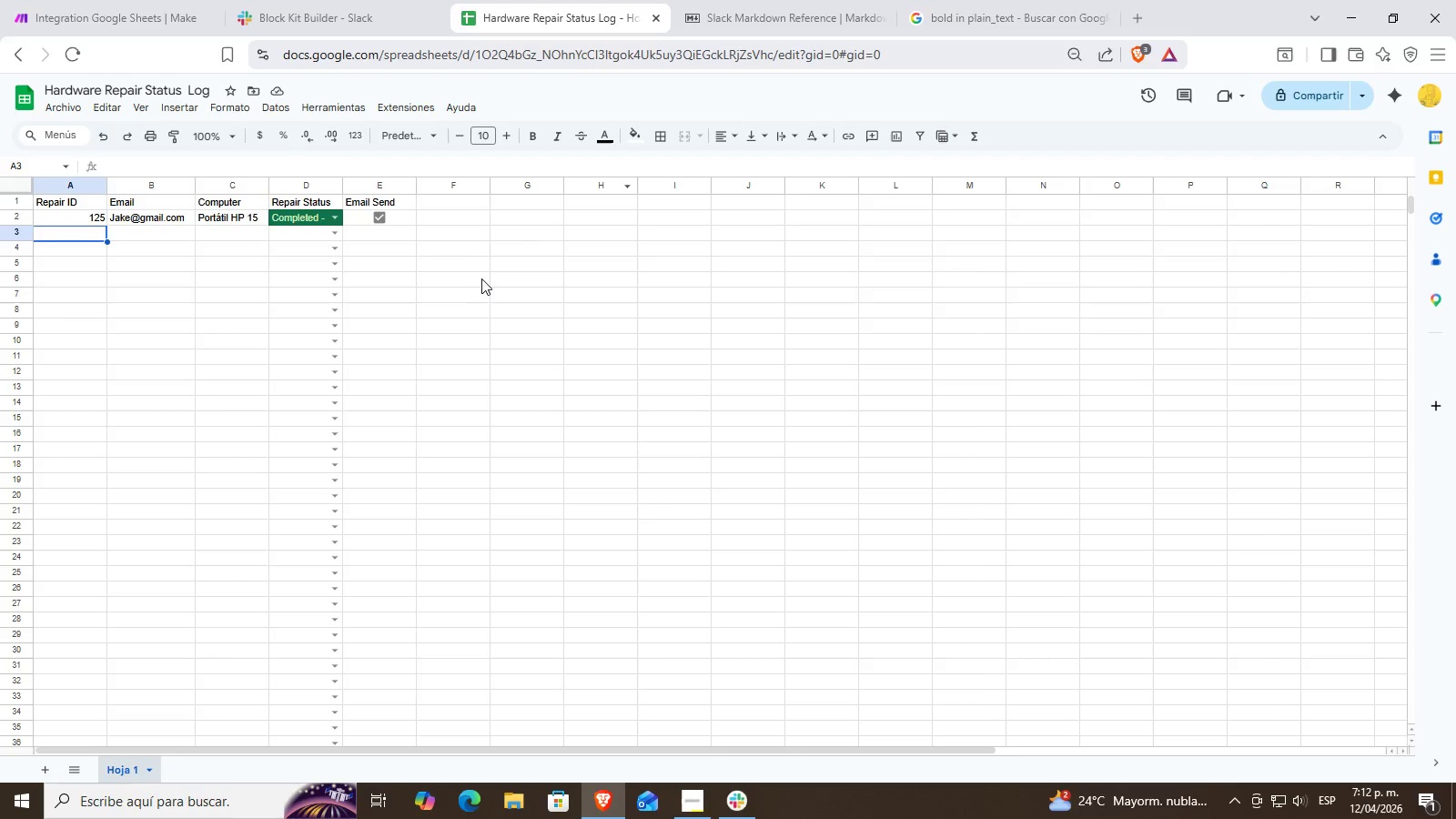 
triple_click([487, 279])
 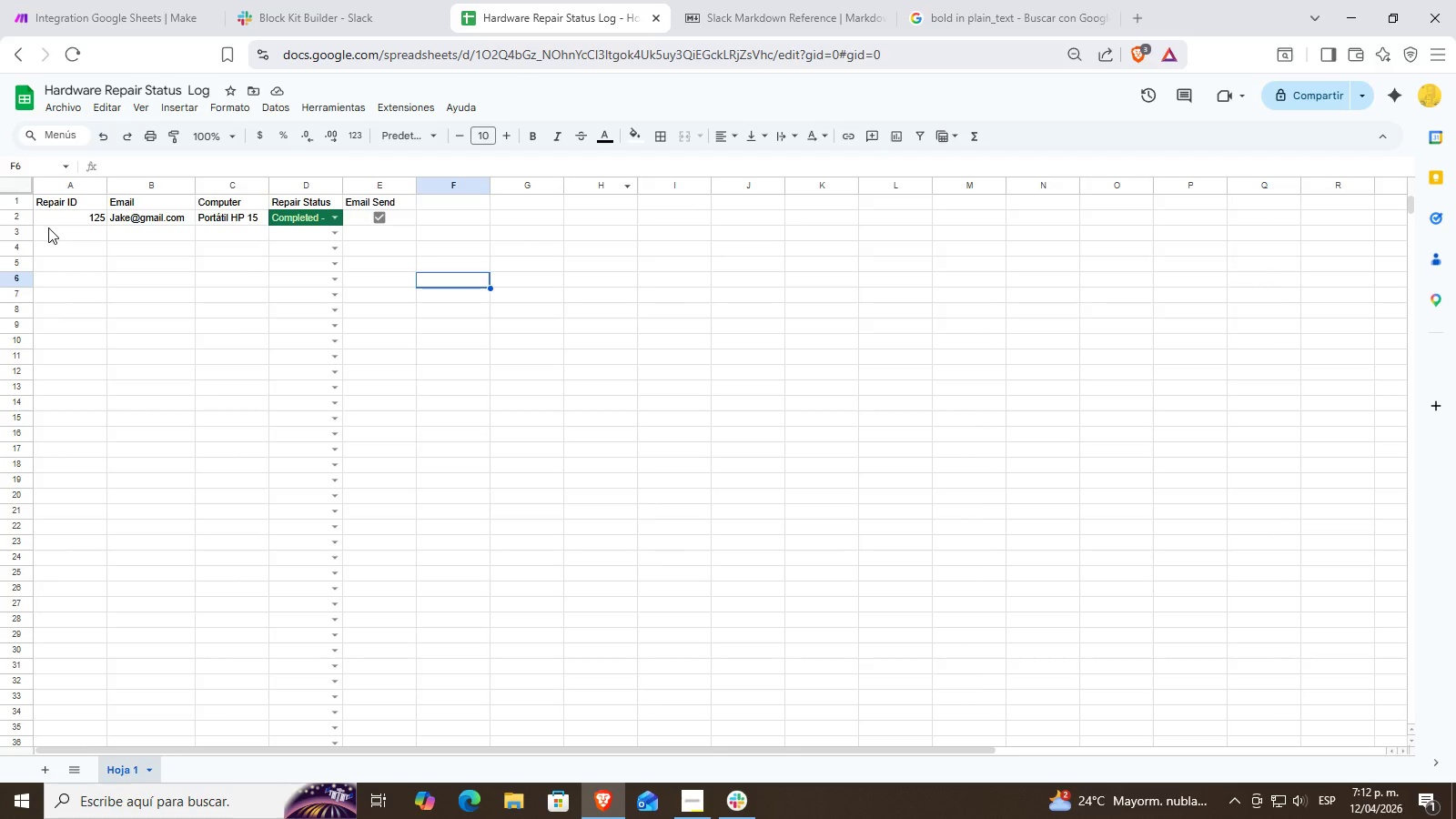 
left_click([150, 0])
 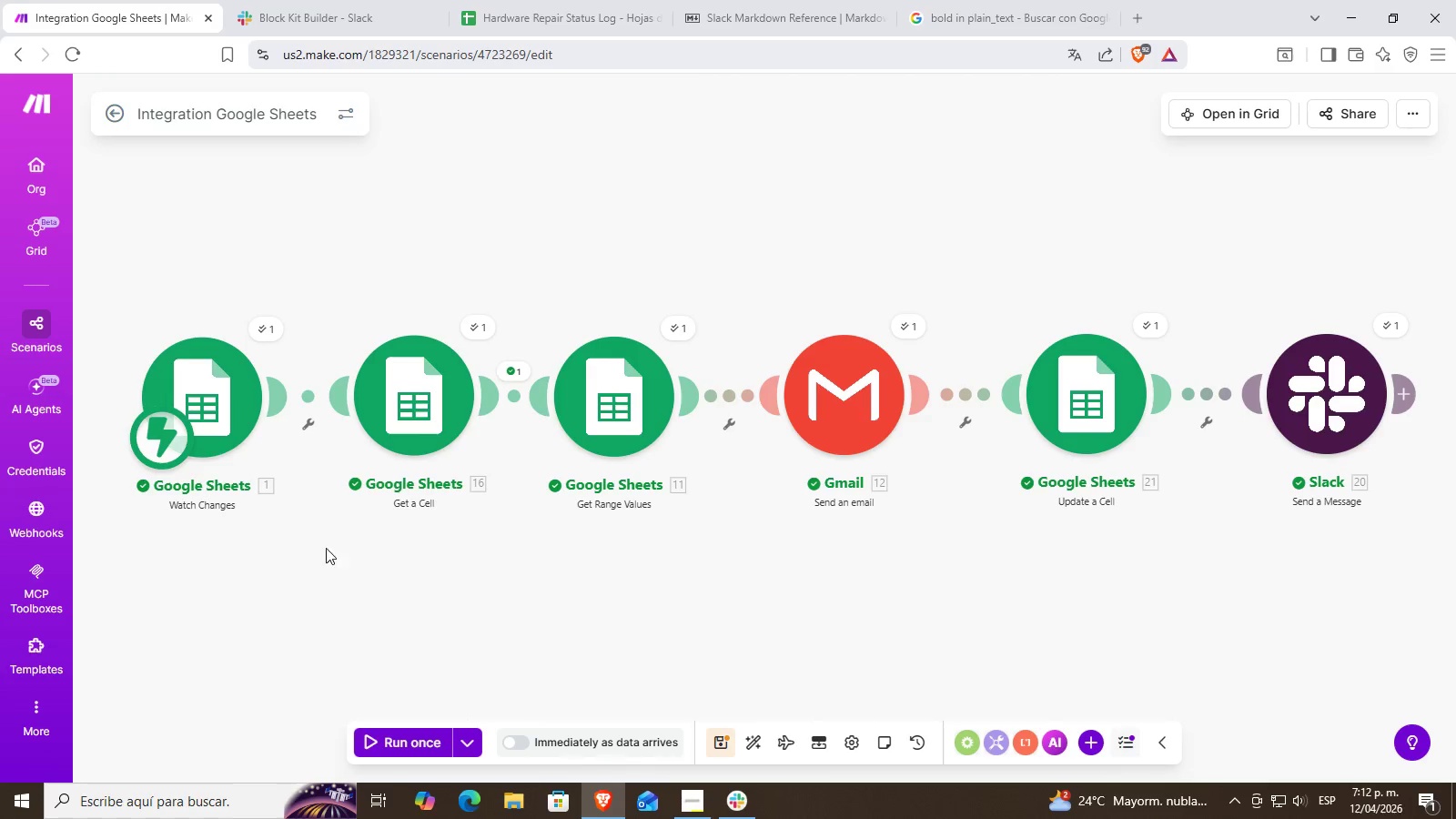 
left_click_drag(start_coordinate=[466, 653], to_coordinate=[590, 658])
 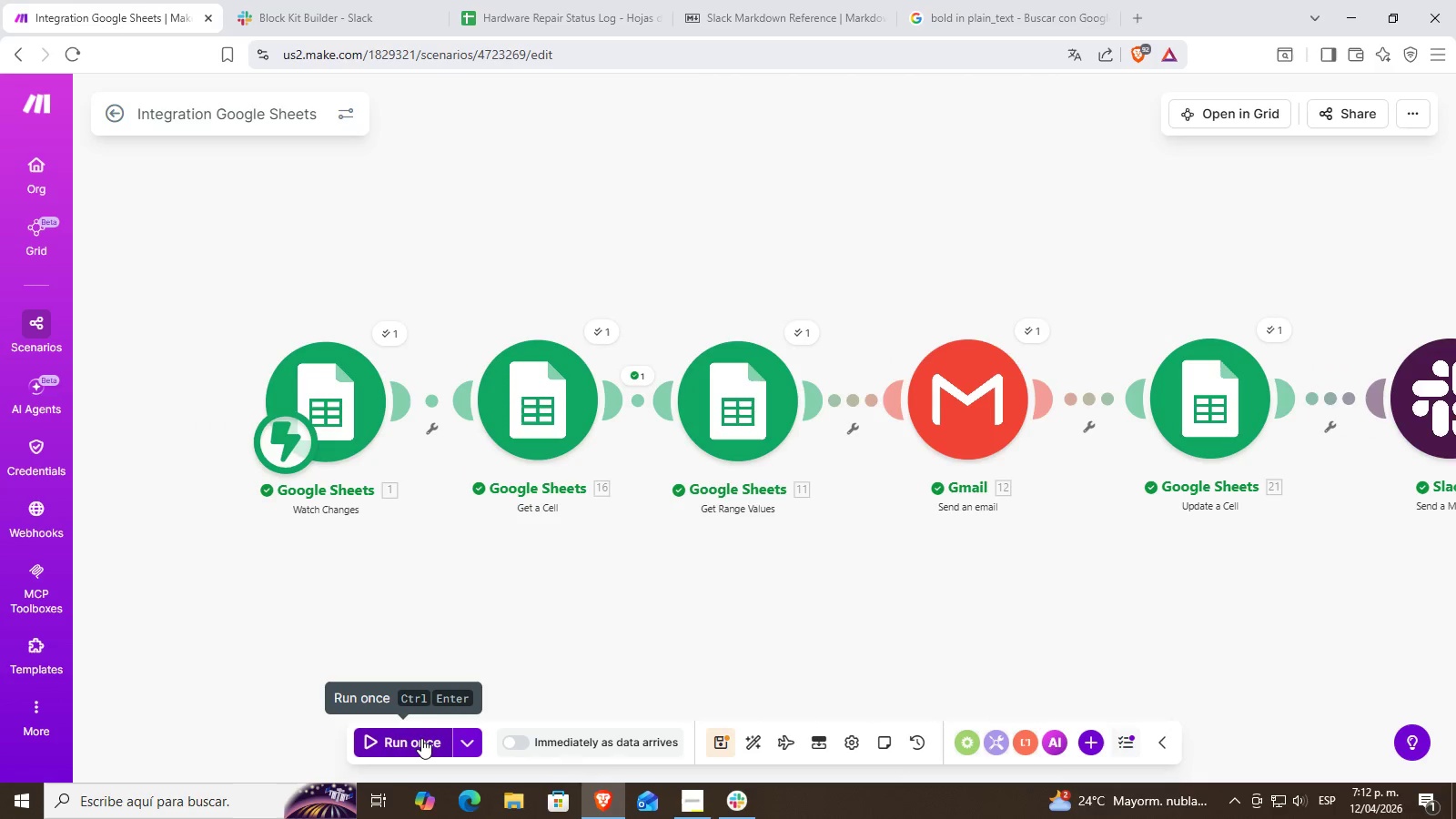 
scroll: coordinate [493, 507], scroll_direction: up, amount: 3.0
 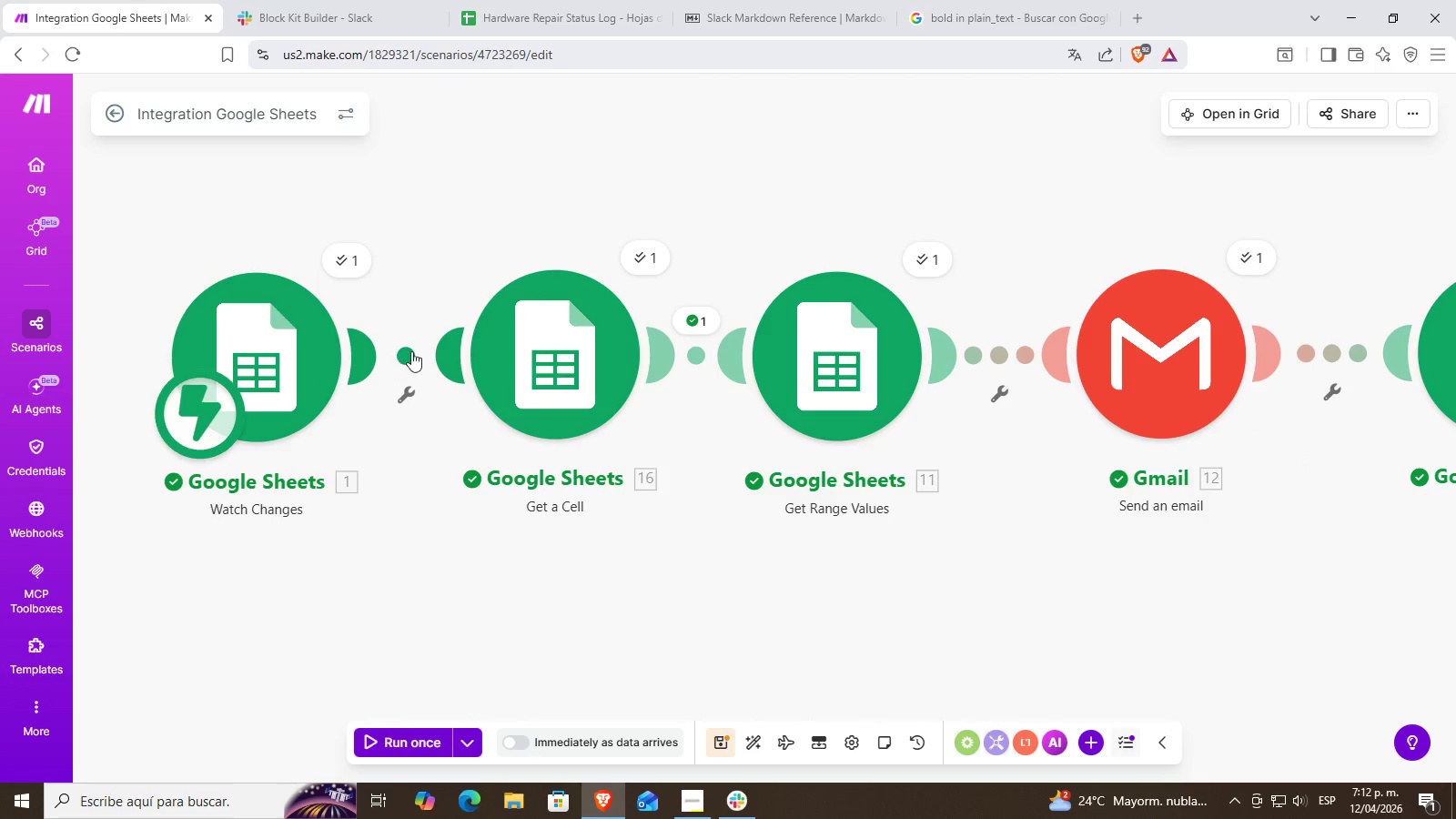 
left_click([697, 319])
 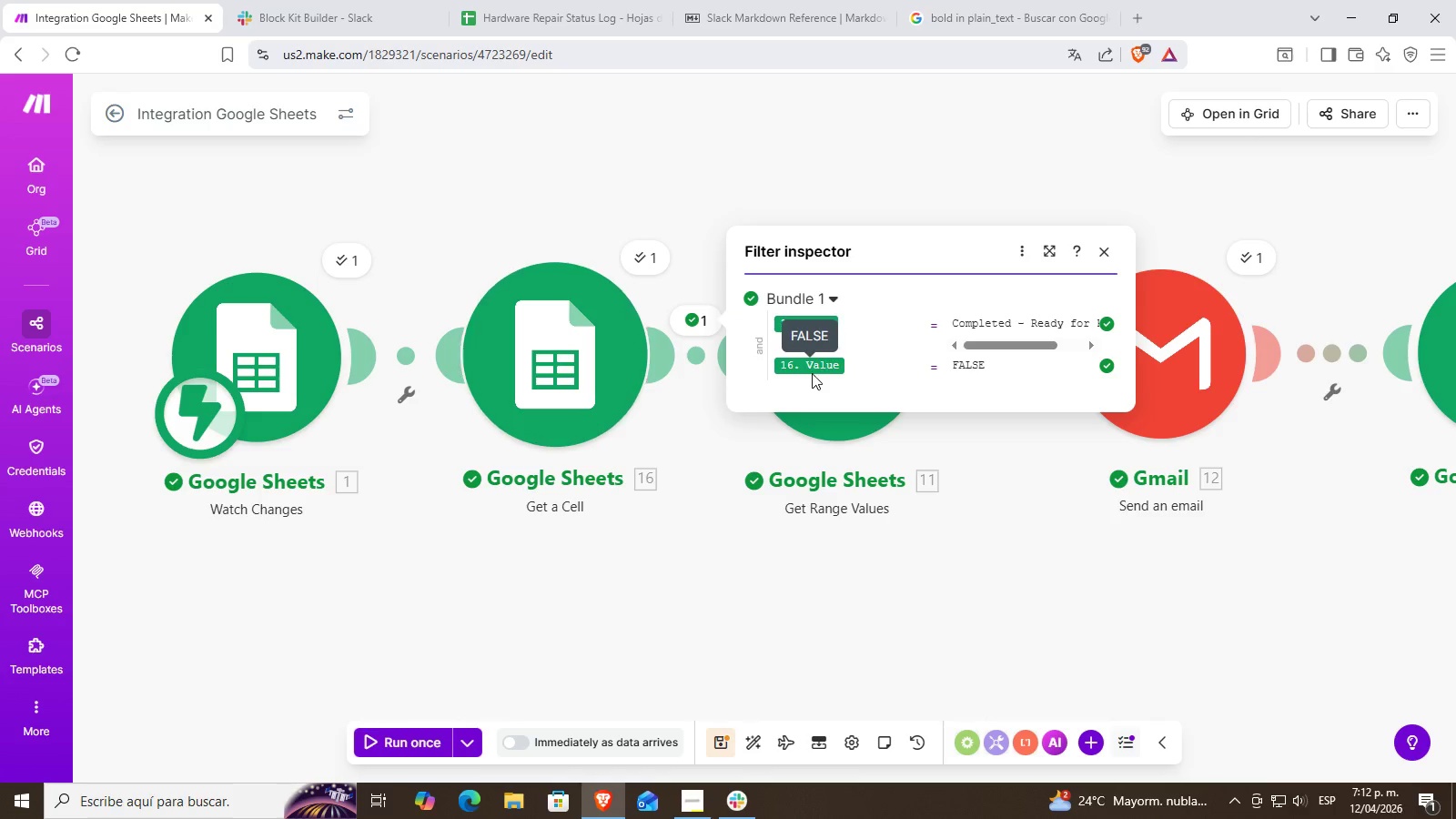 
wait(7.86)
 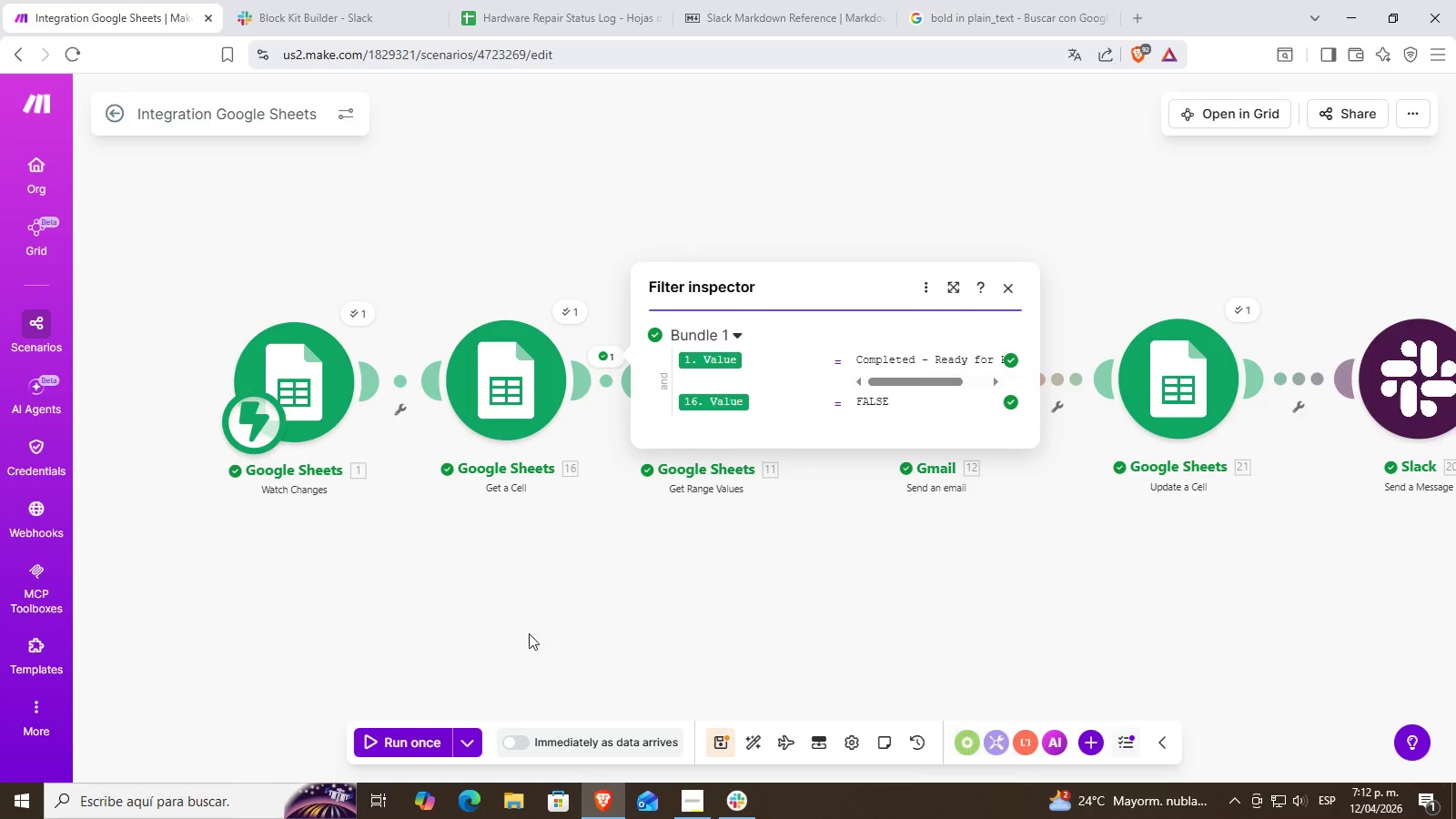 
left_click([530, 645])
 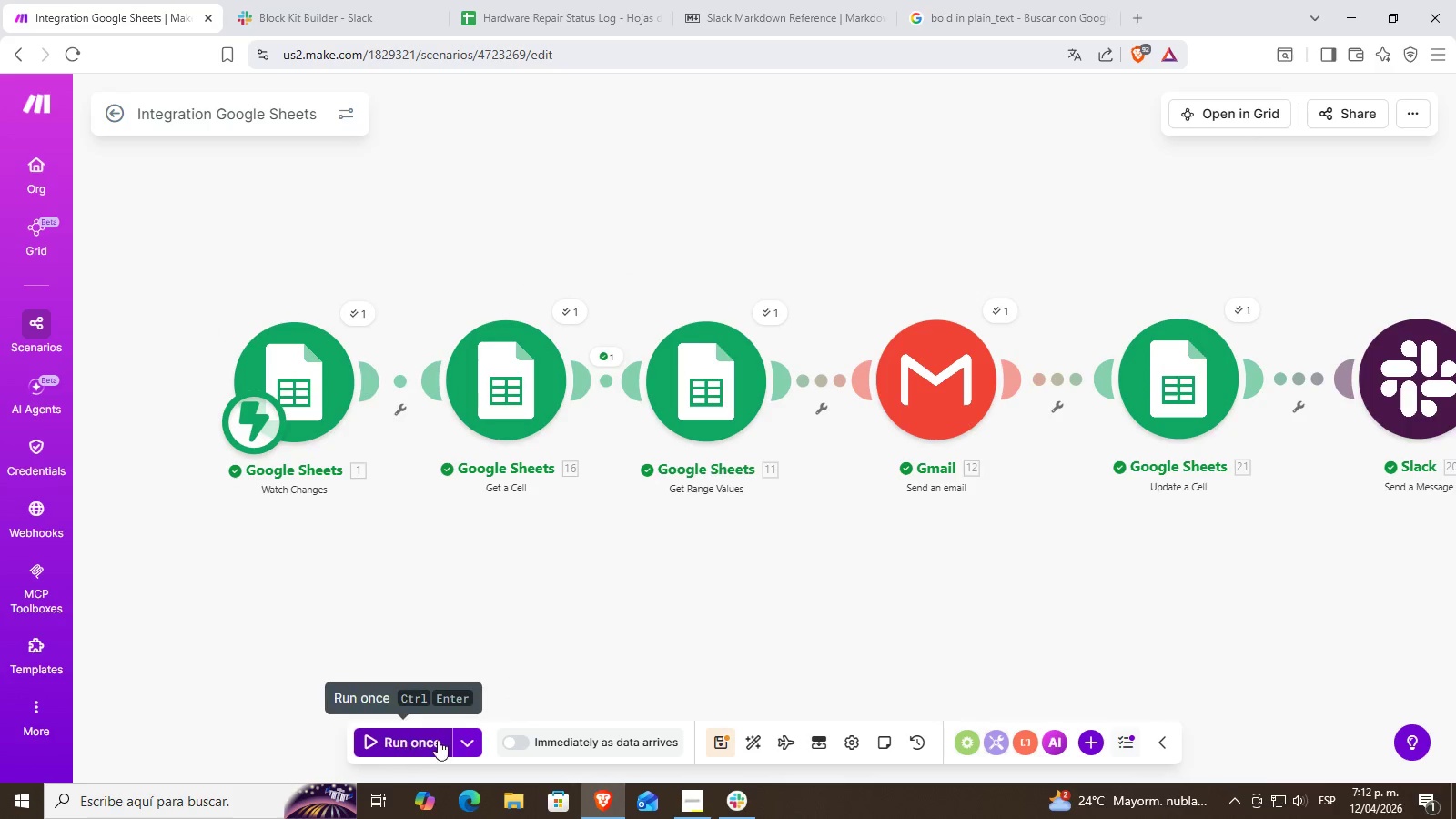 
scroll: coordinate [391, 450], scroll_direction: down, amount: 3.0
 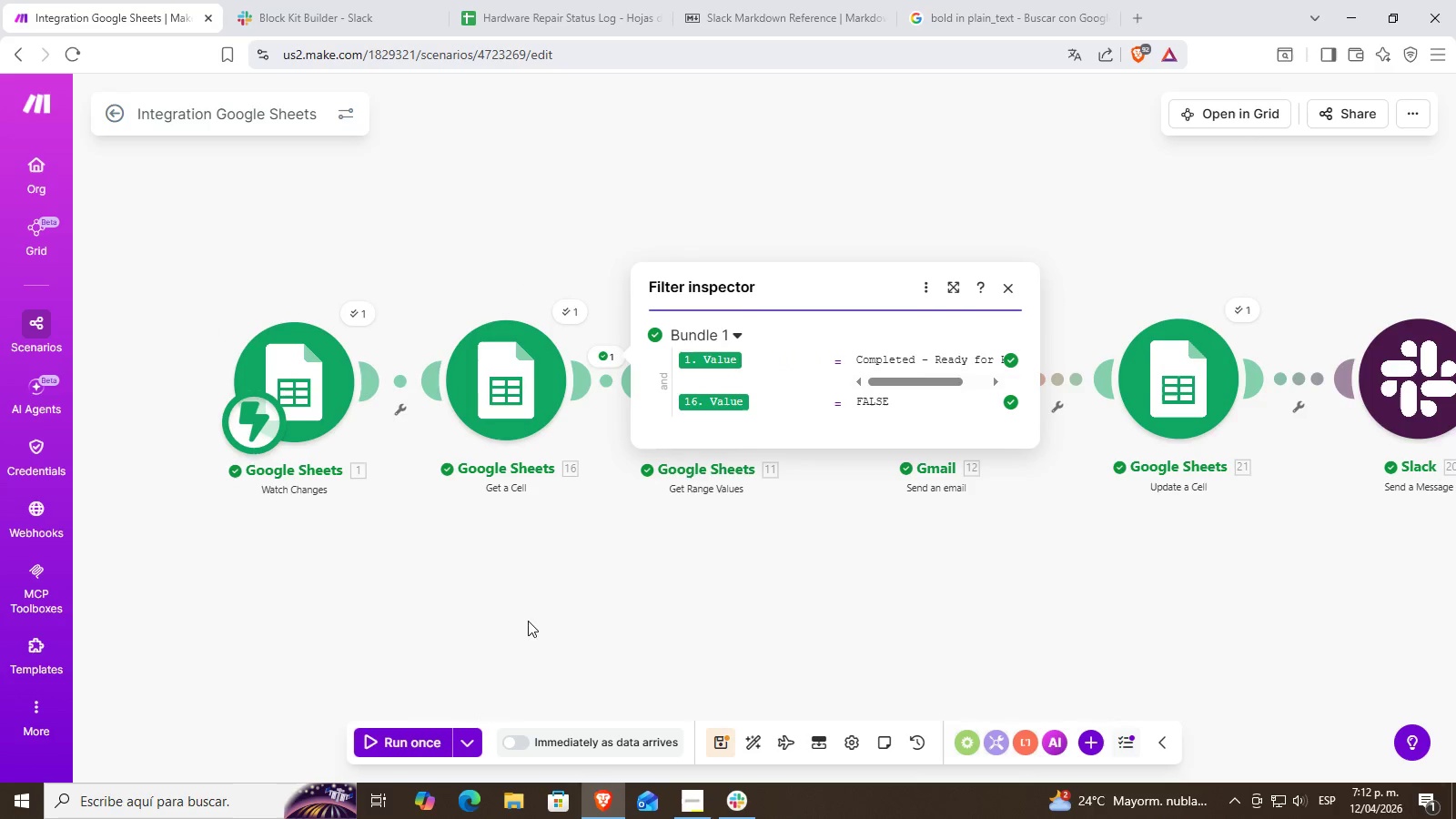 
left_click([467, 735])
 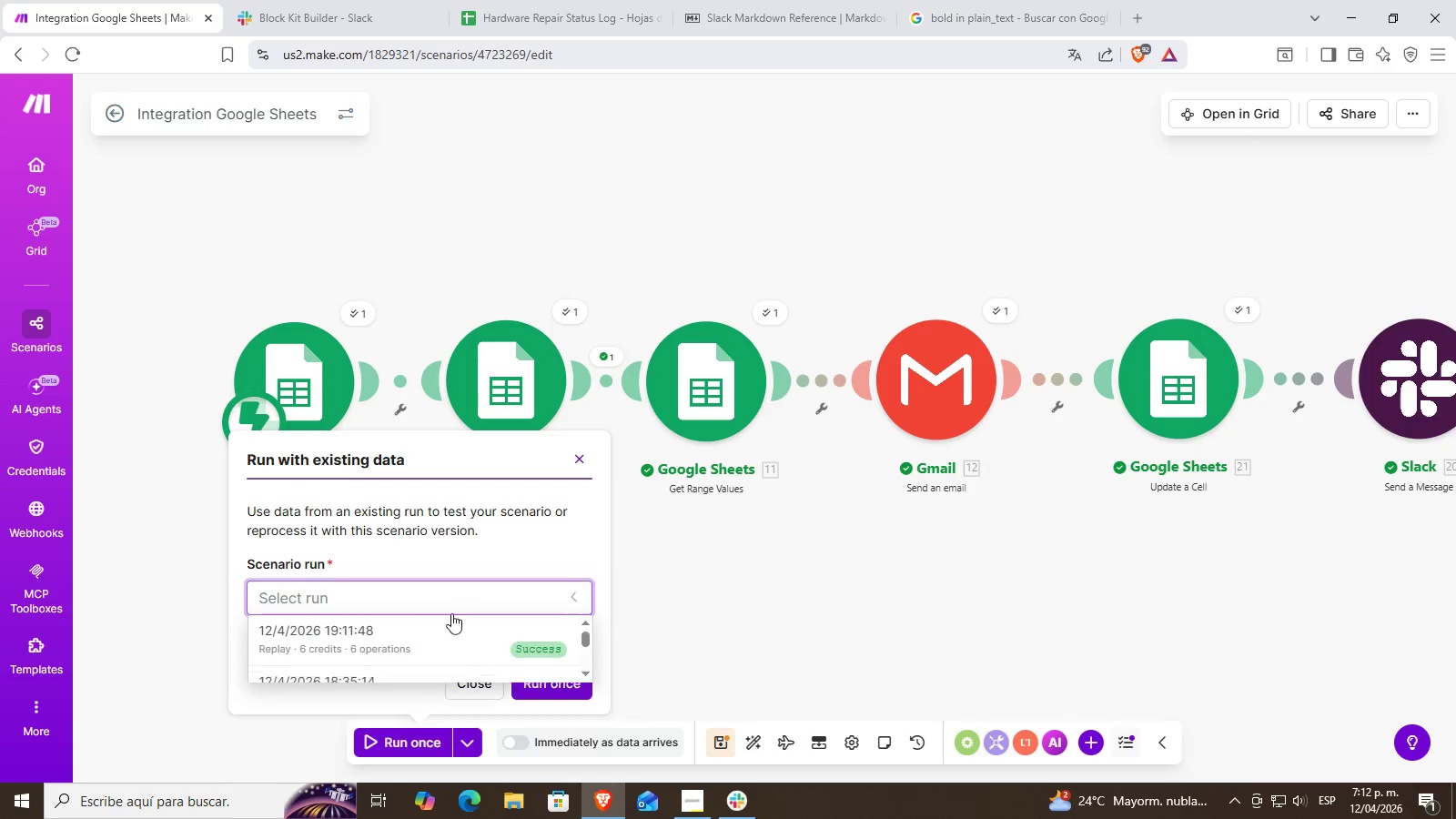 
left_click([462, 644])
 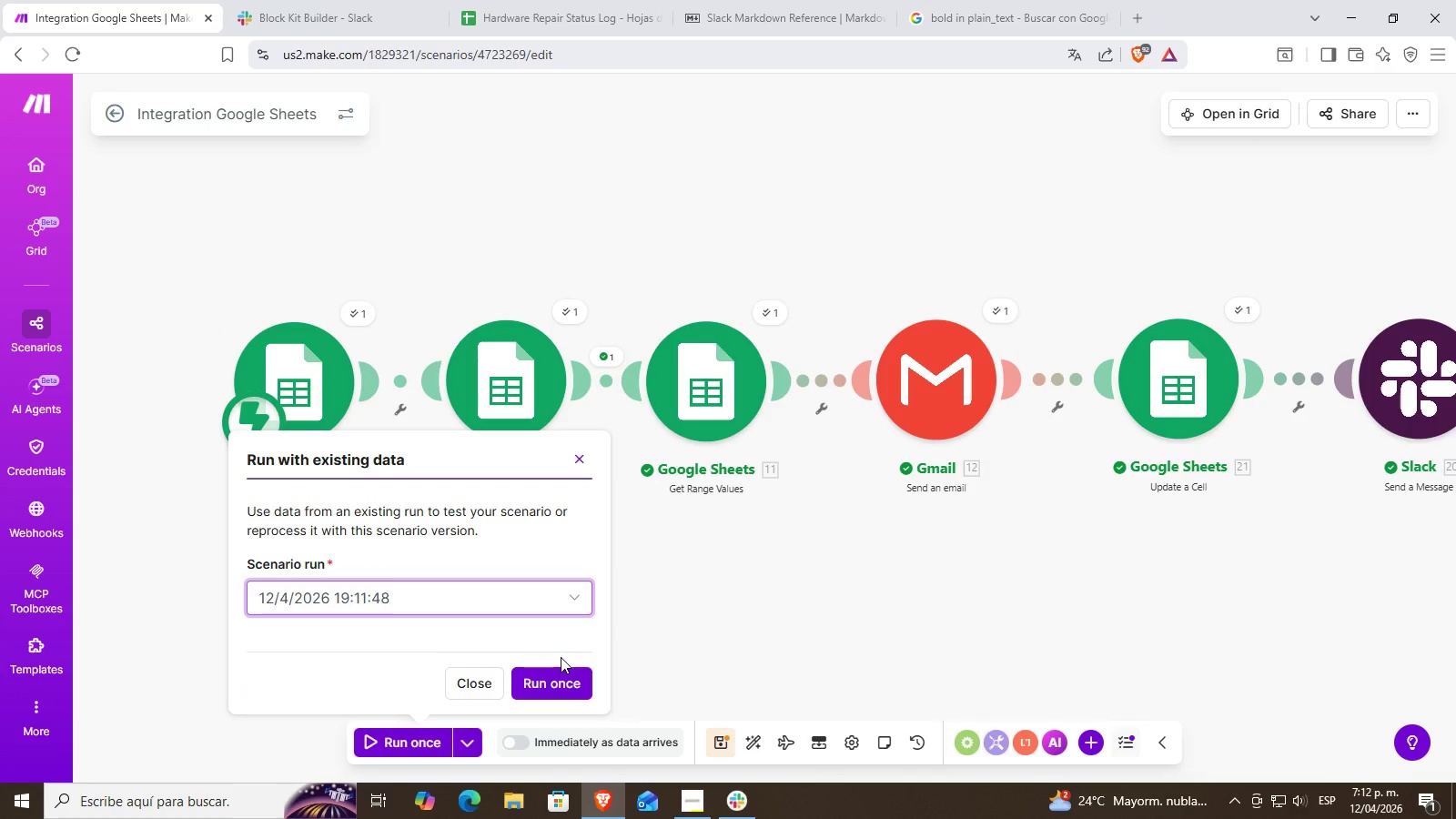 
left_click([565, 676])
 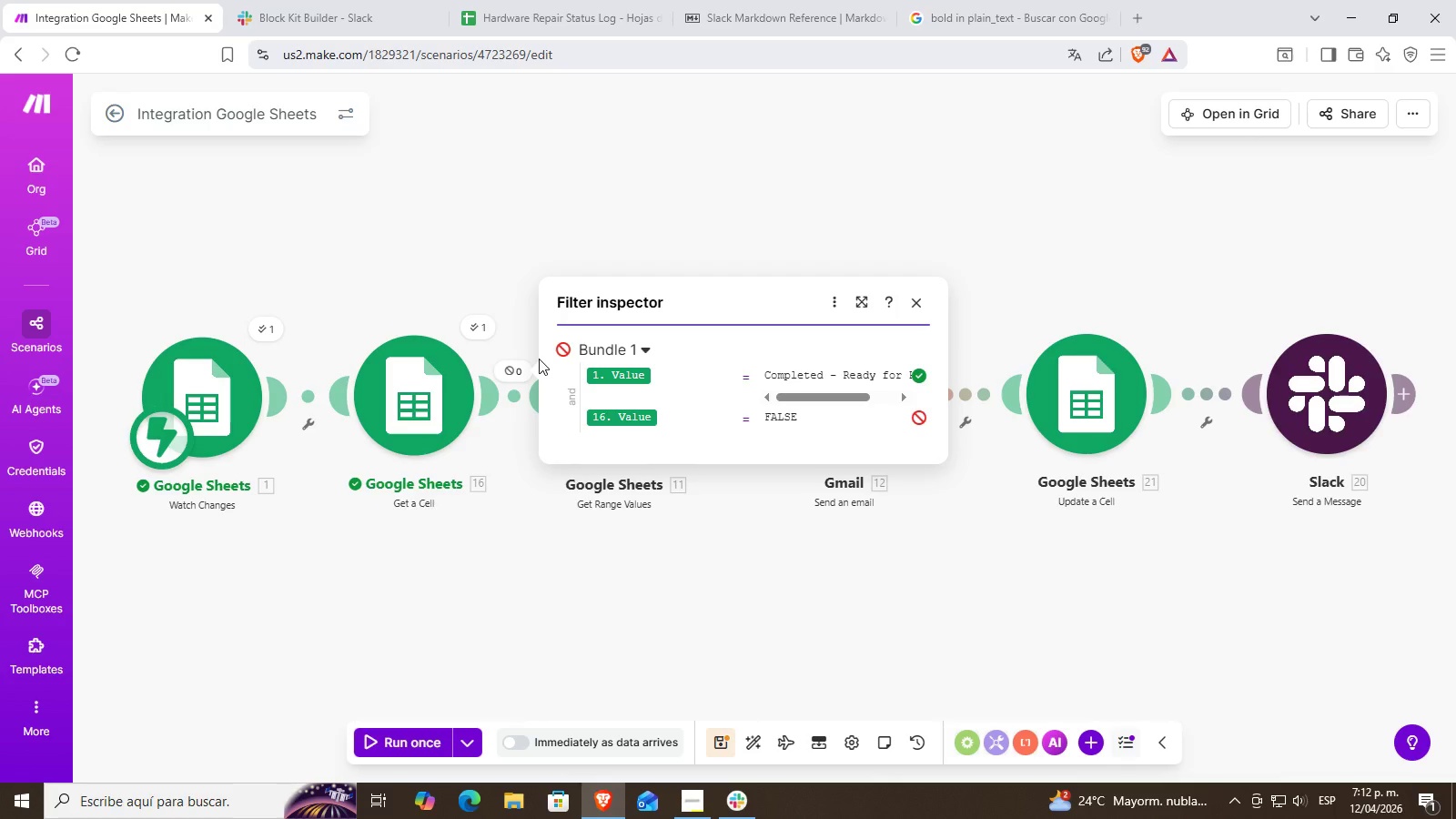 
left_click([480, 272])
 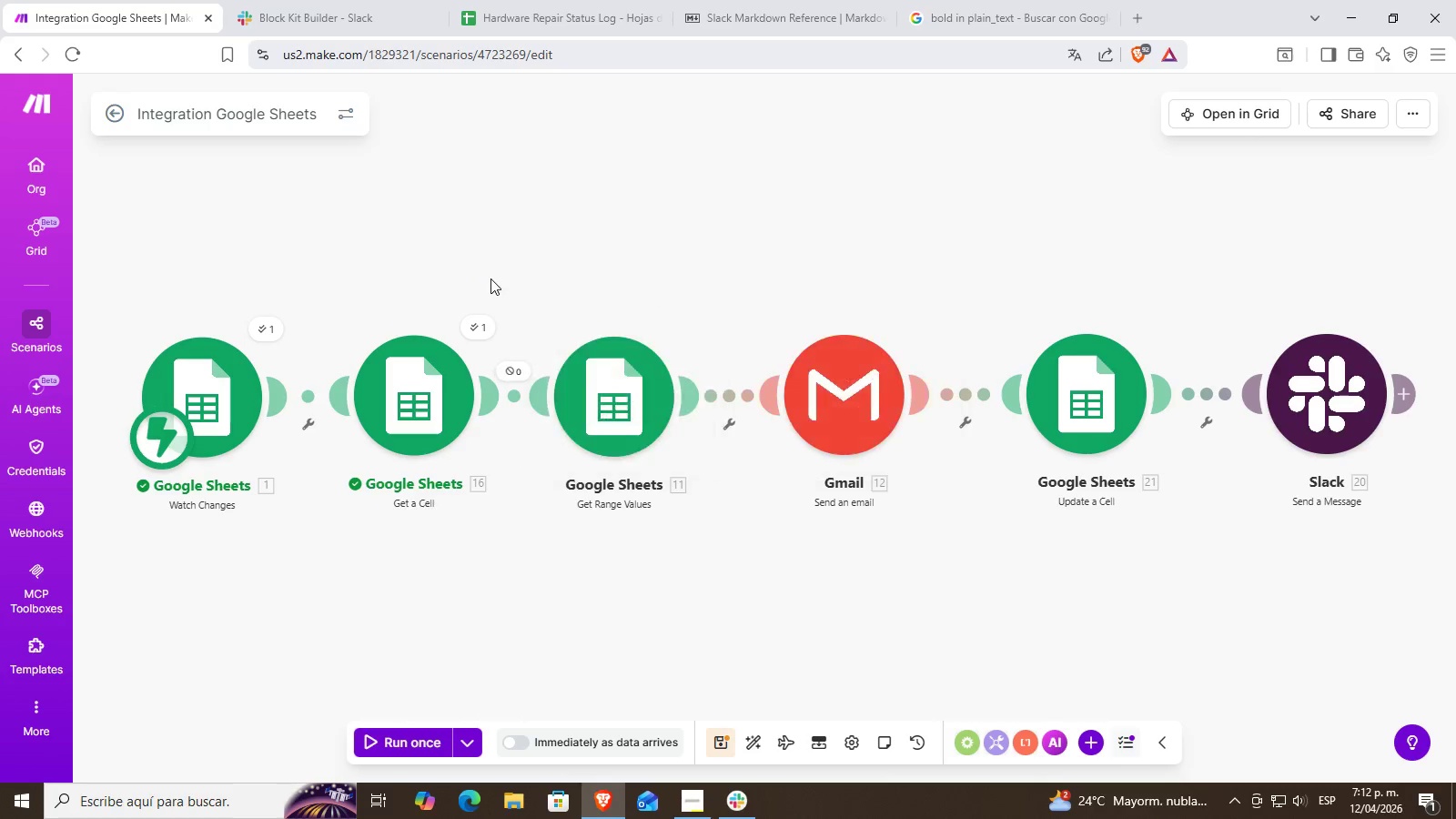 
left_click_drag(start_coordinate=[927, 218], to_coordinate=[814, 257])
 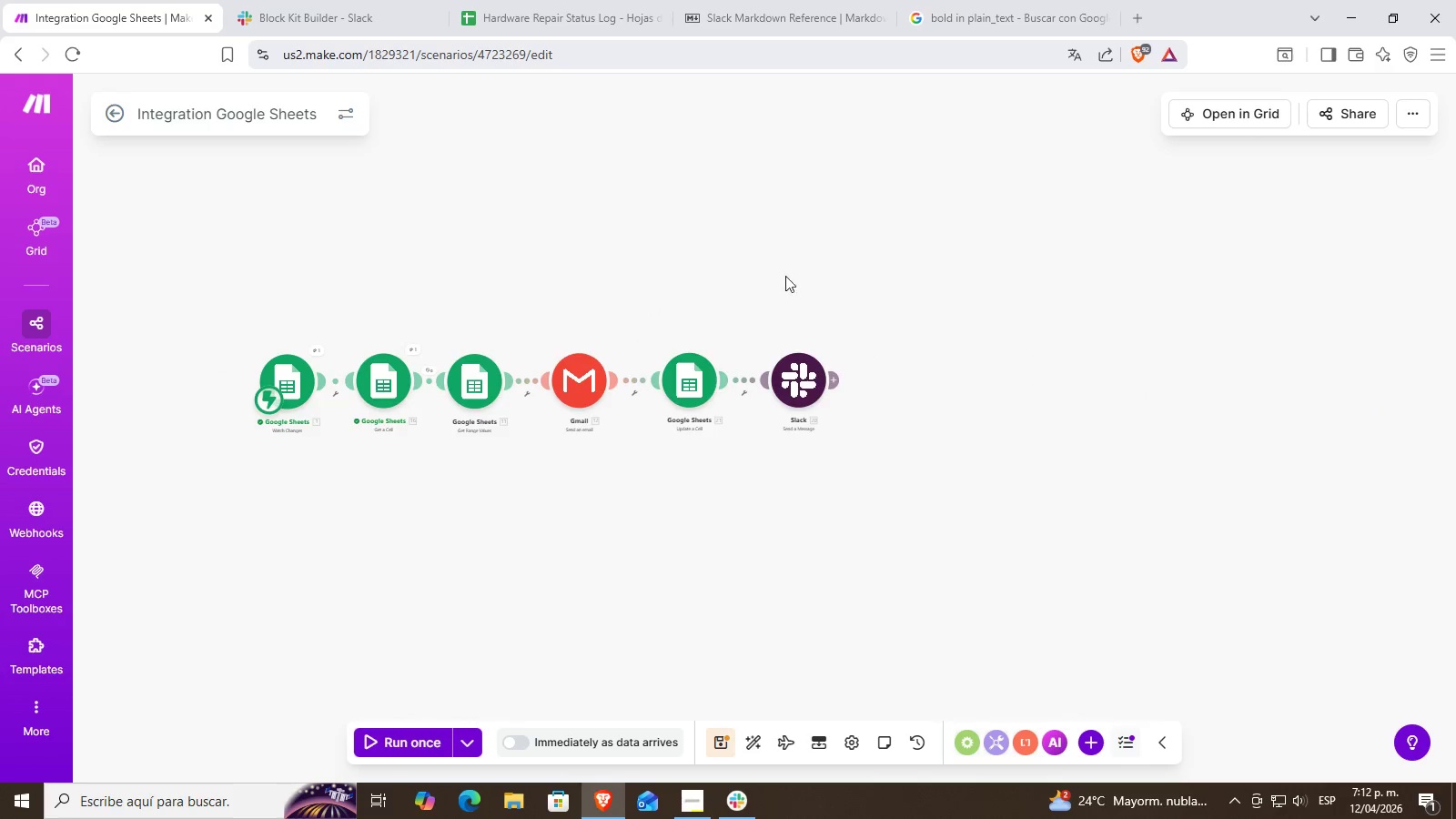 
scroll: coordinate [608, 302], scroll_direction: down, amount: 4.0
 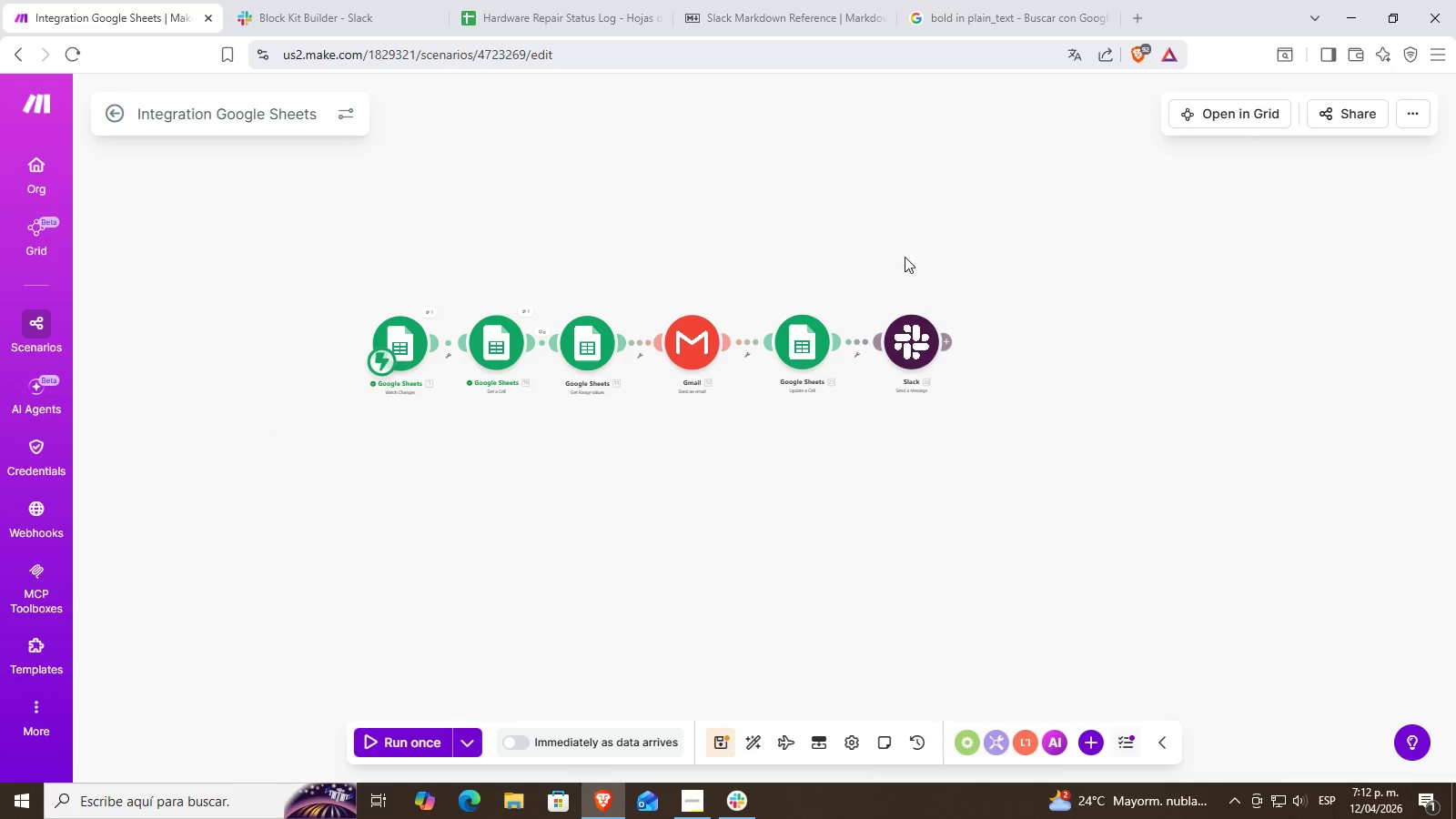 
left_click_drag(start_coordinate=[642, 379], to_coordinate=[787, 312])
 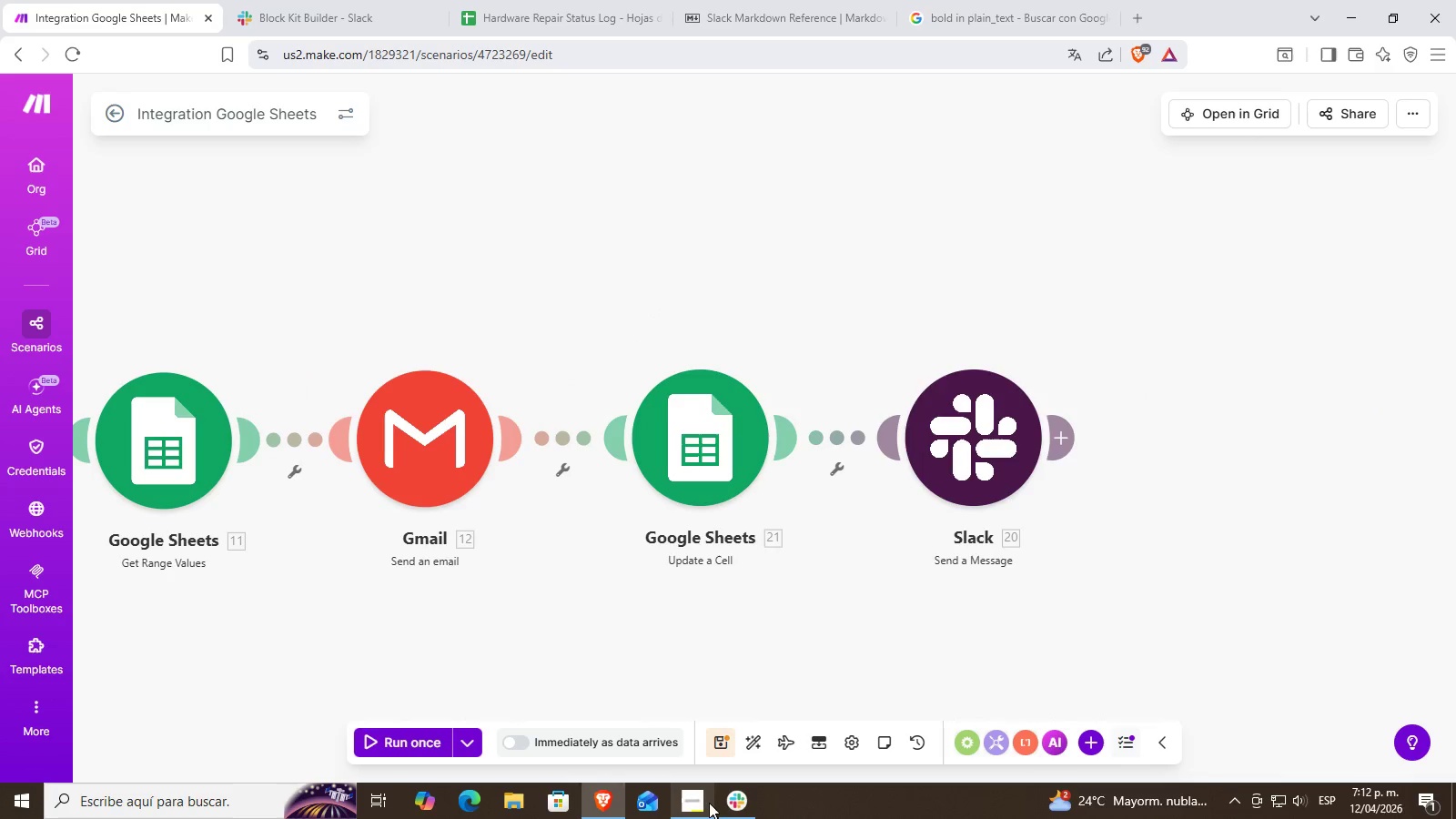 
scroll: coordinate [775, 294], scroll_direction: up, amount: 5.0
 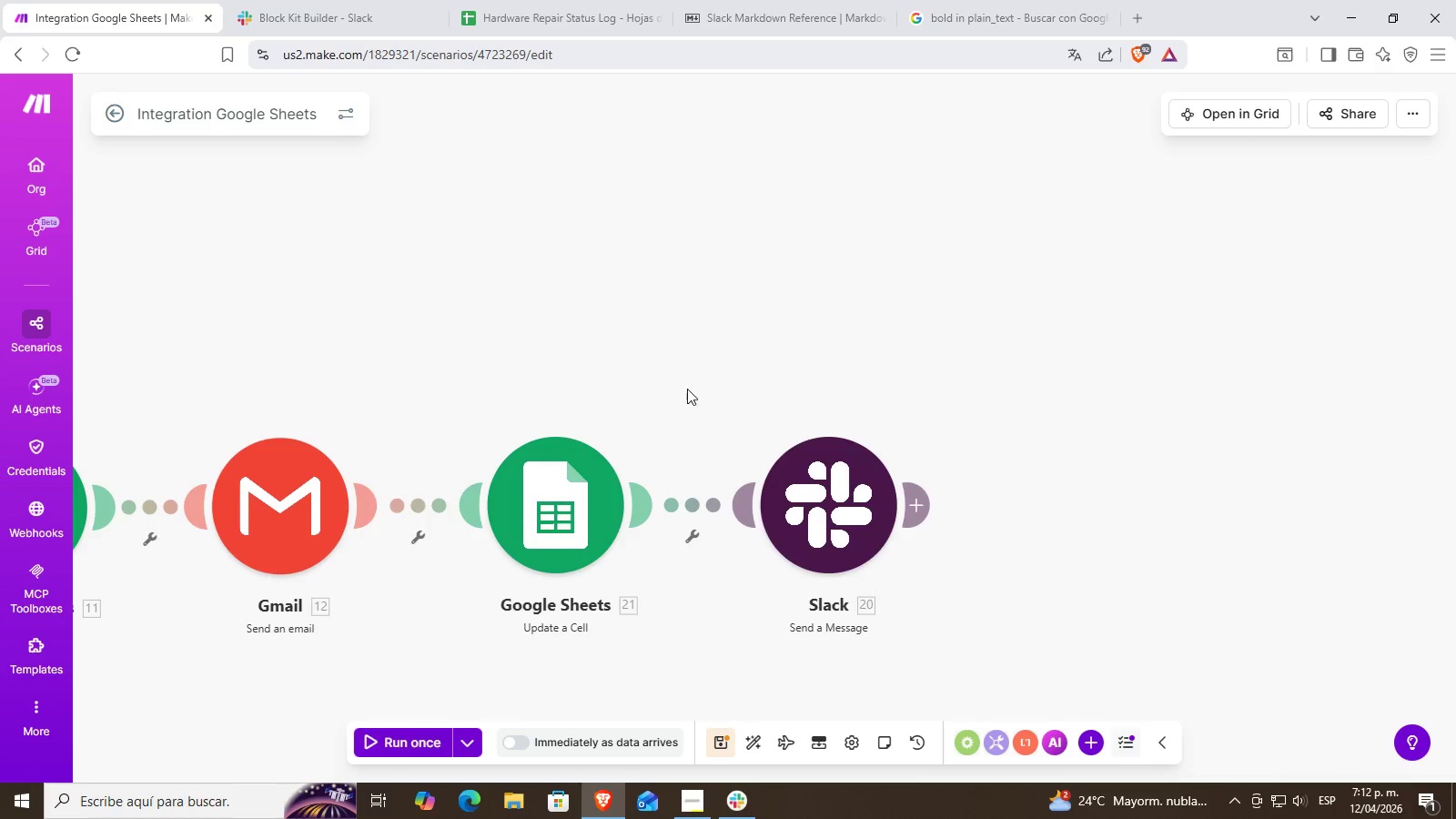 
left_click([974, 437])
 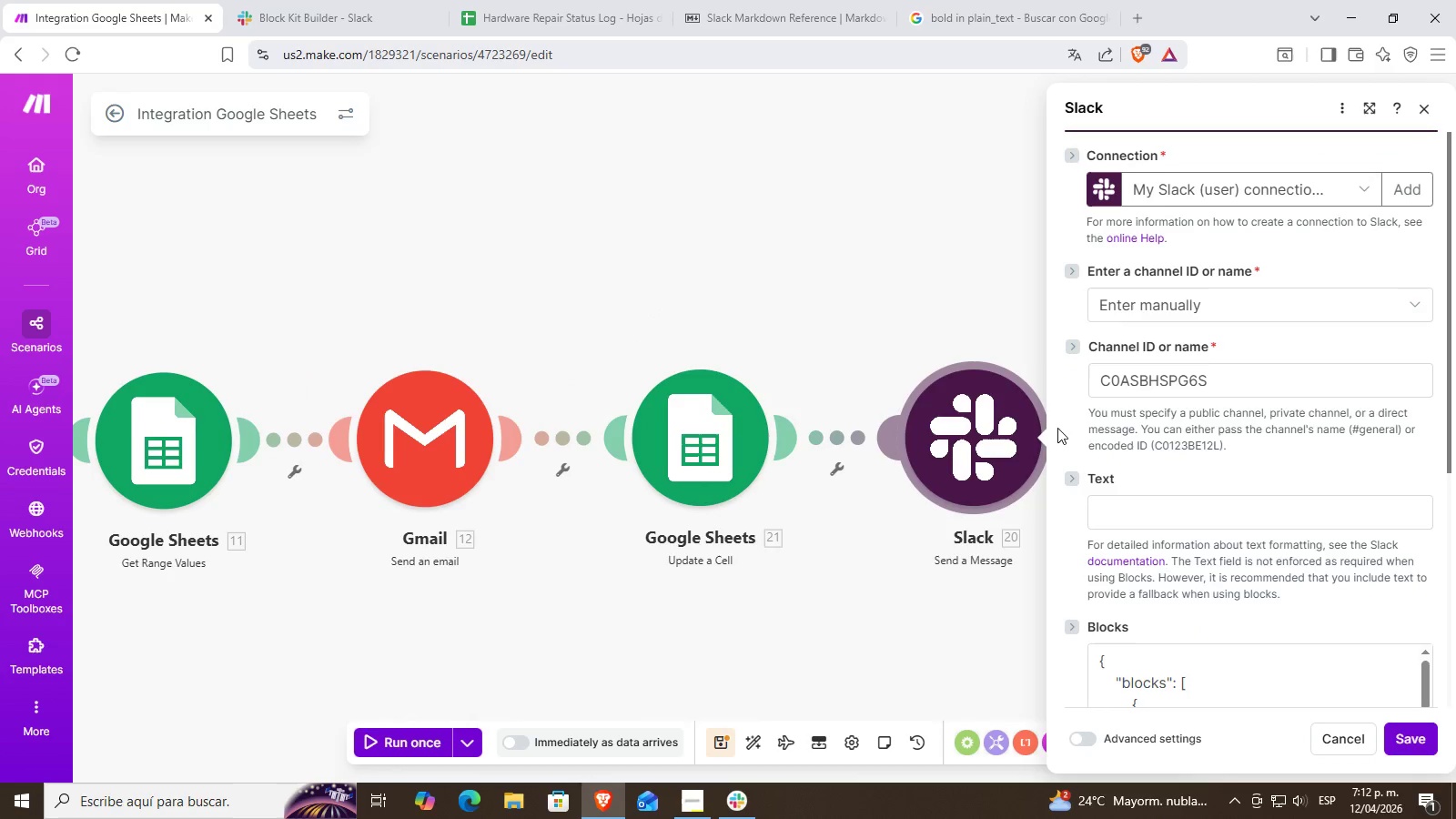 
scroll: coordinate [1316, 632], scroll_direction: down, amount: 8.0
 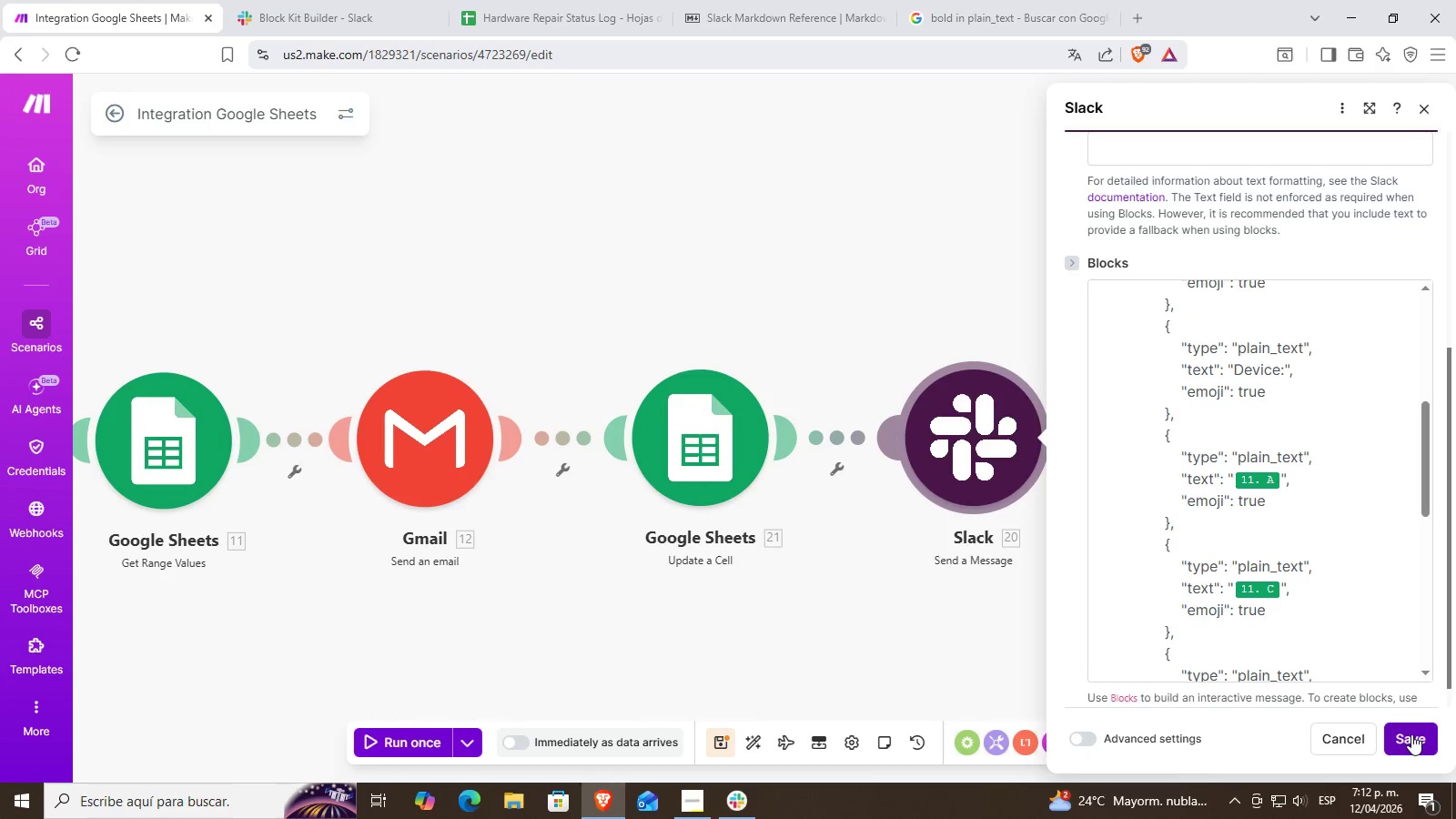 
left_click([1411, 734])
 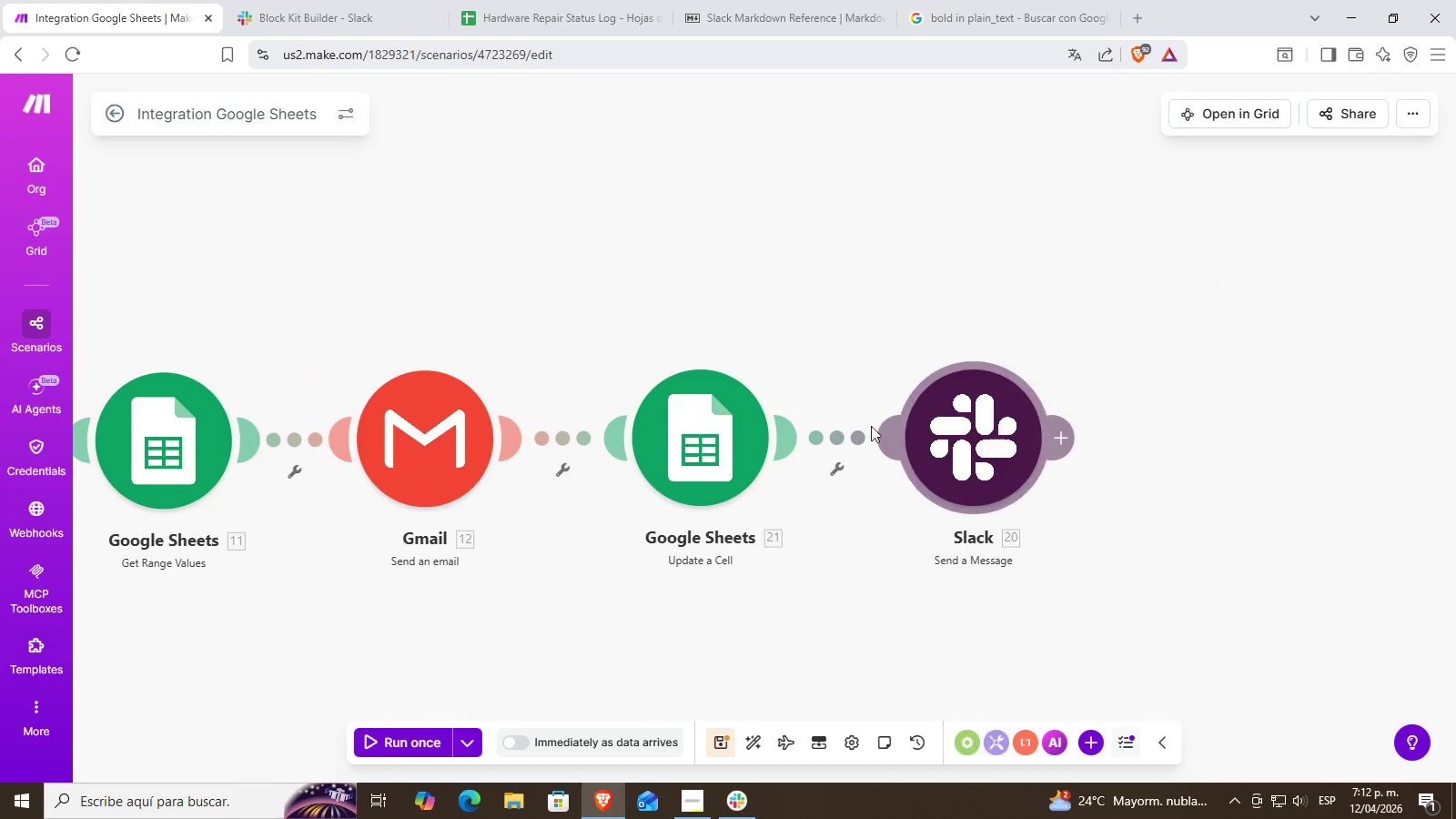 
left_click([715, 428])
 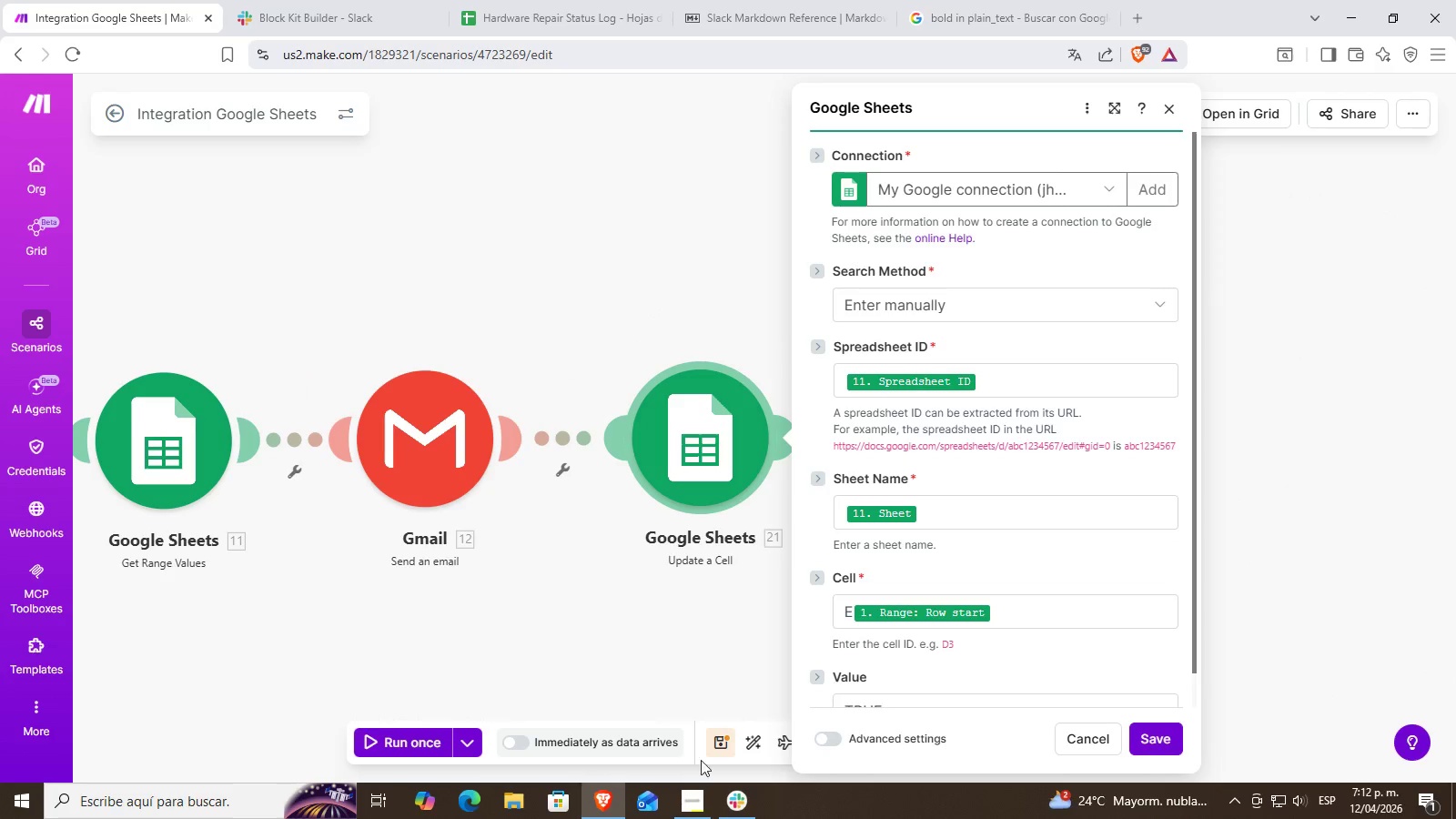 
left_click([682, 800])